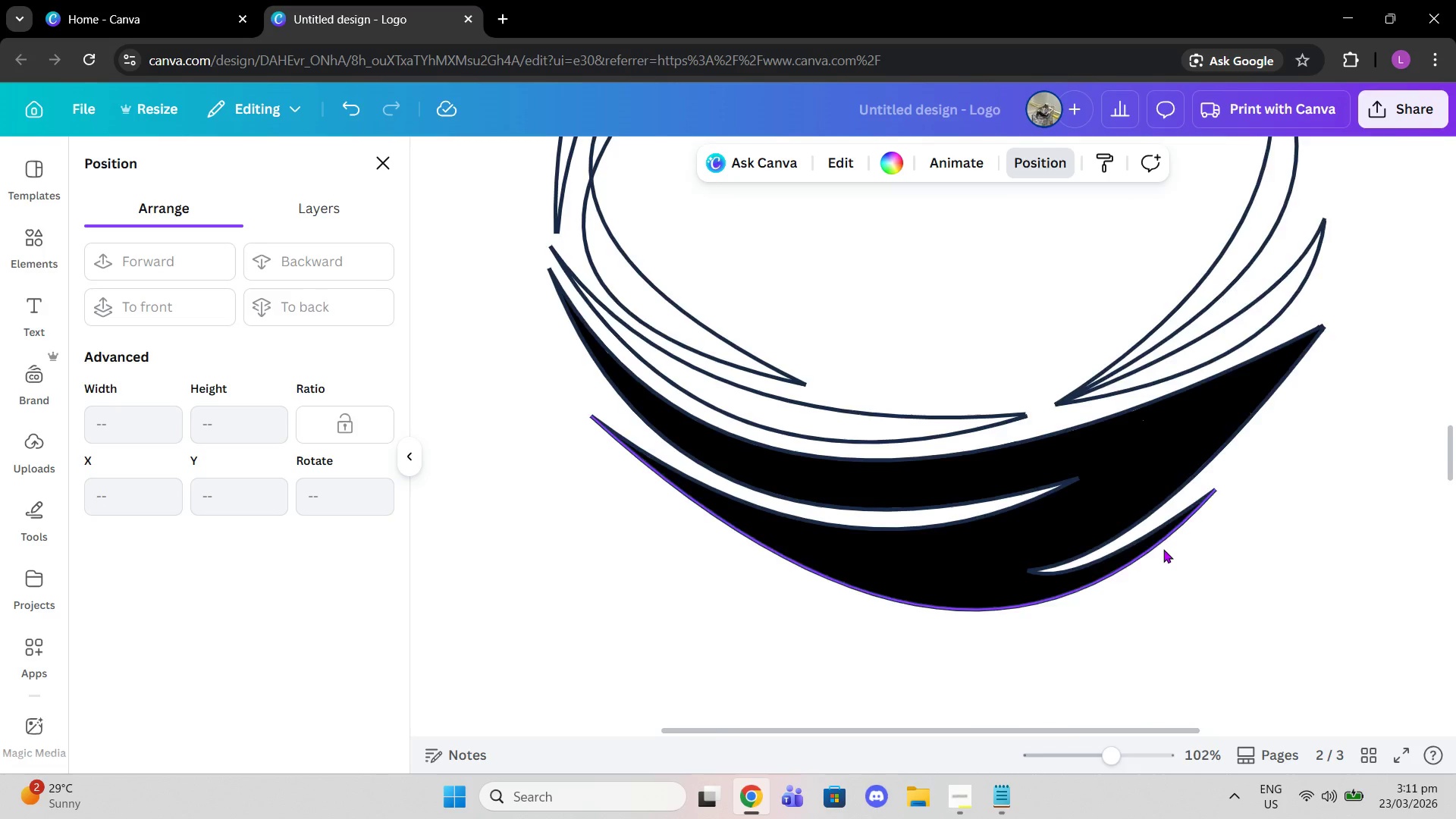 
scroll: coordinate [1163, 548], scroll_direction: up, amount: 5.0
 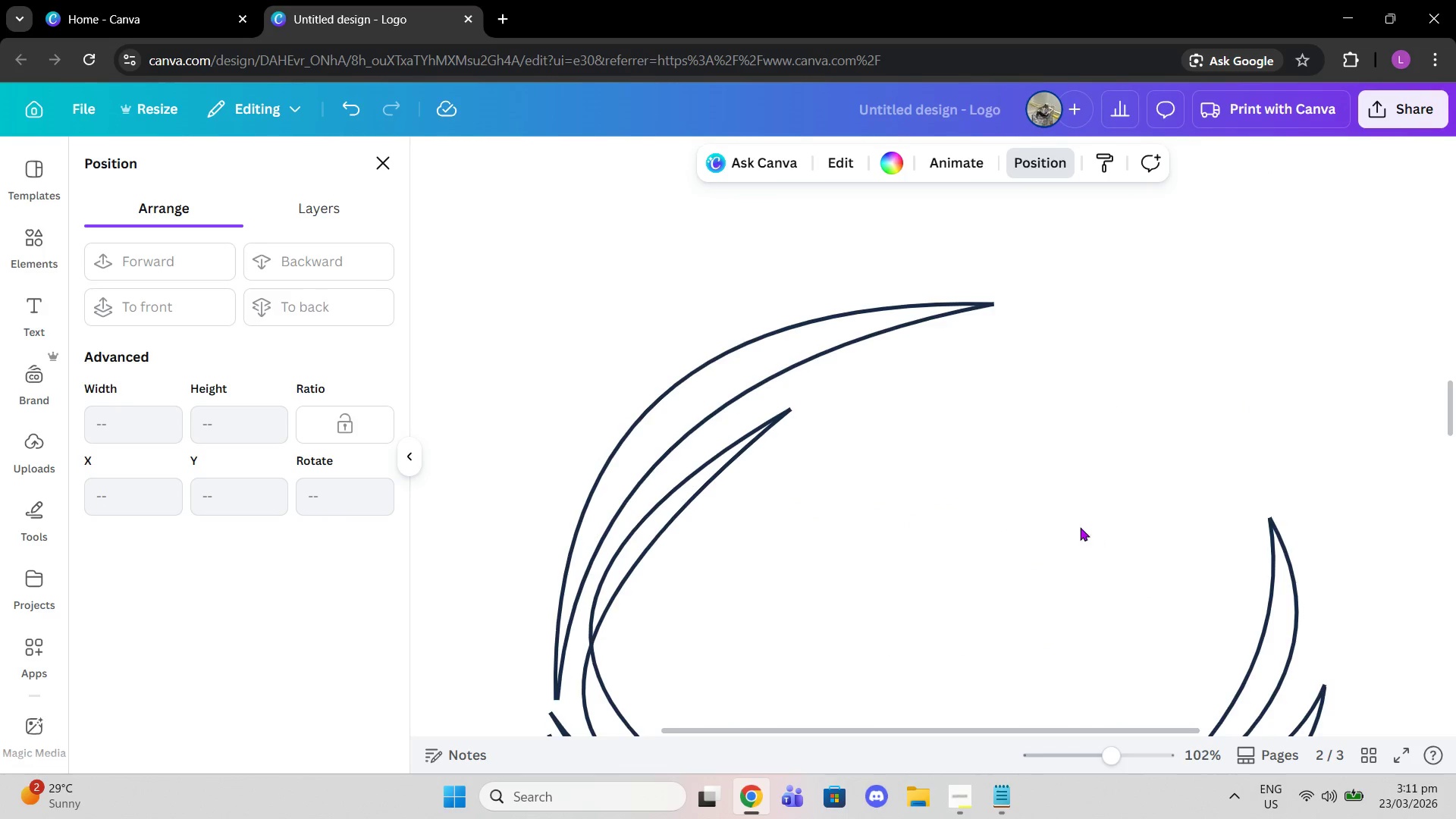 
scroll: coordinate [1080, 527], scroll_direction: down, amount: 2.0
 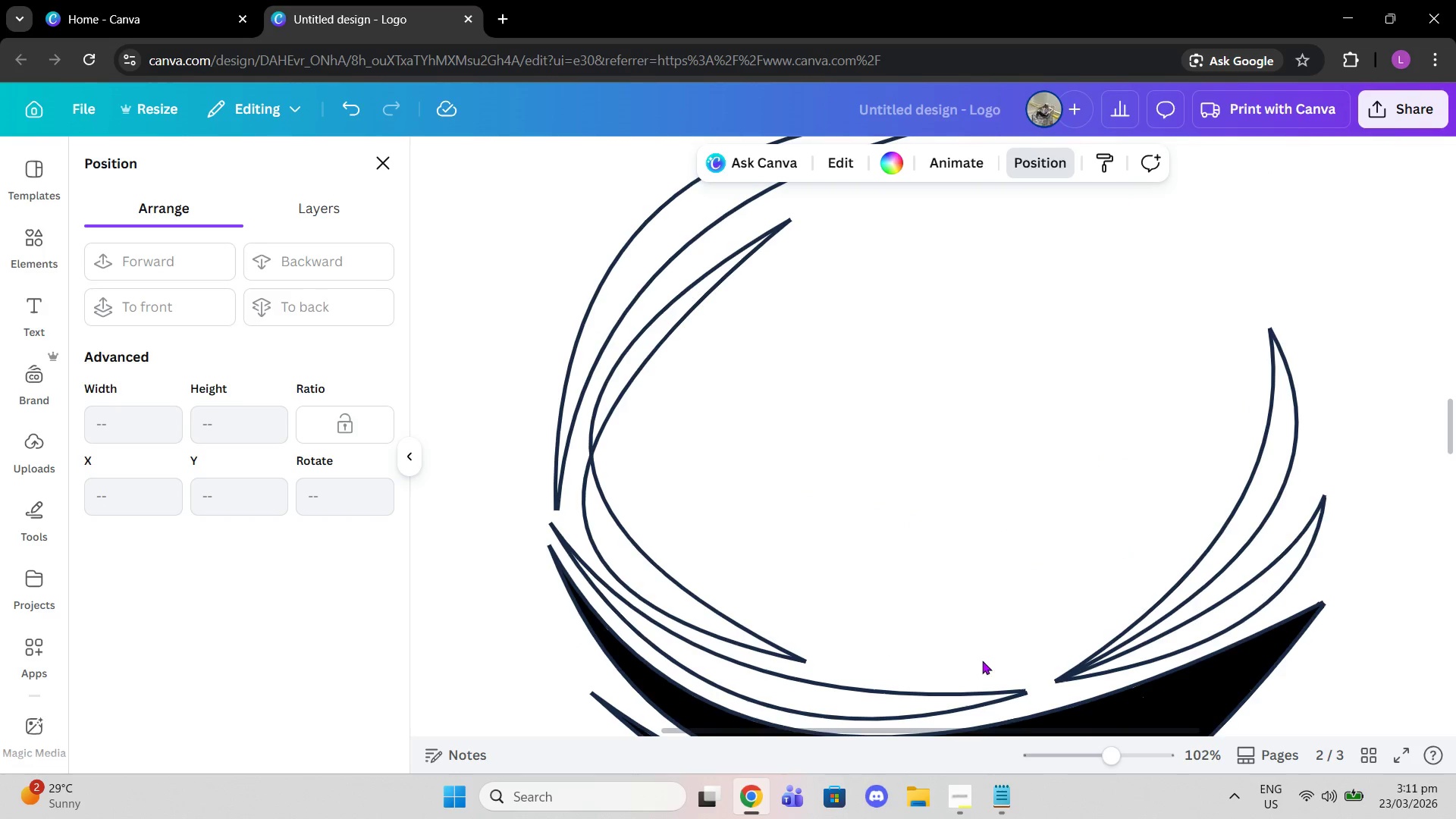 
left_click_drag(start_coordinate=[1104, 756], to_coordinate=[1091, 756])
 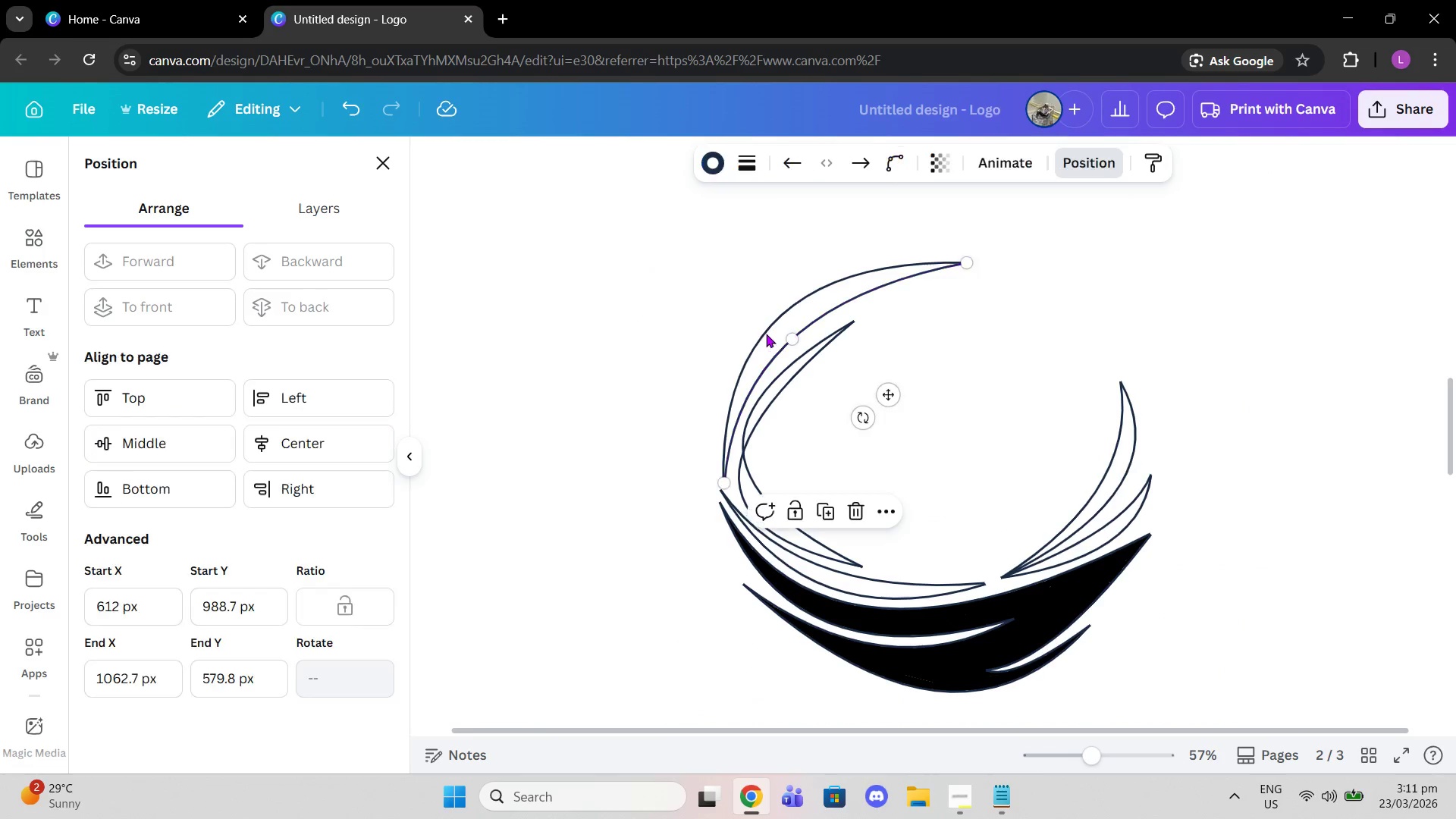 
left_click([766, 334])
 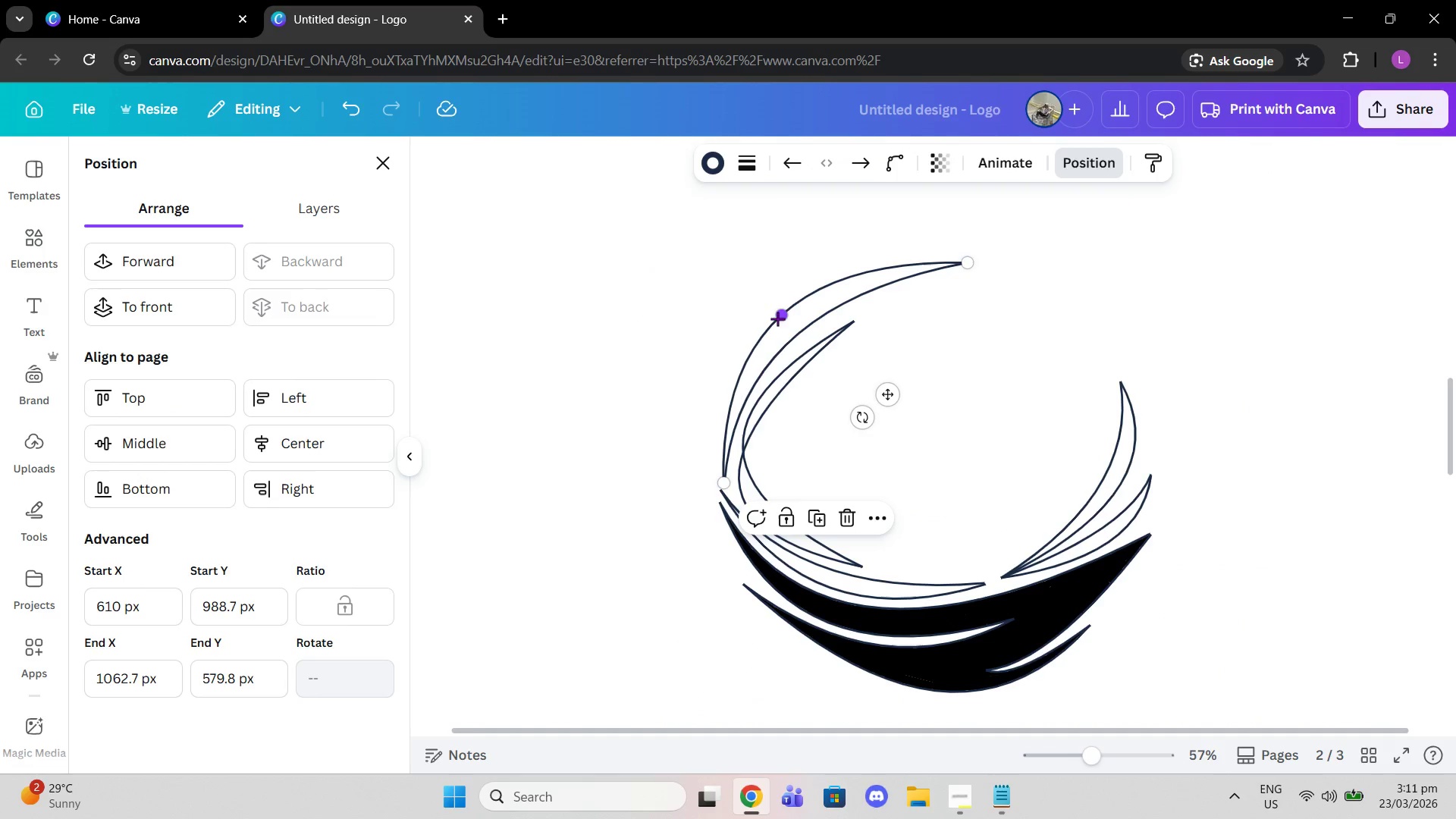 
left_click_drag(start_coordinate=[777, 318], to_coordinate=[780, 309])
 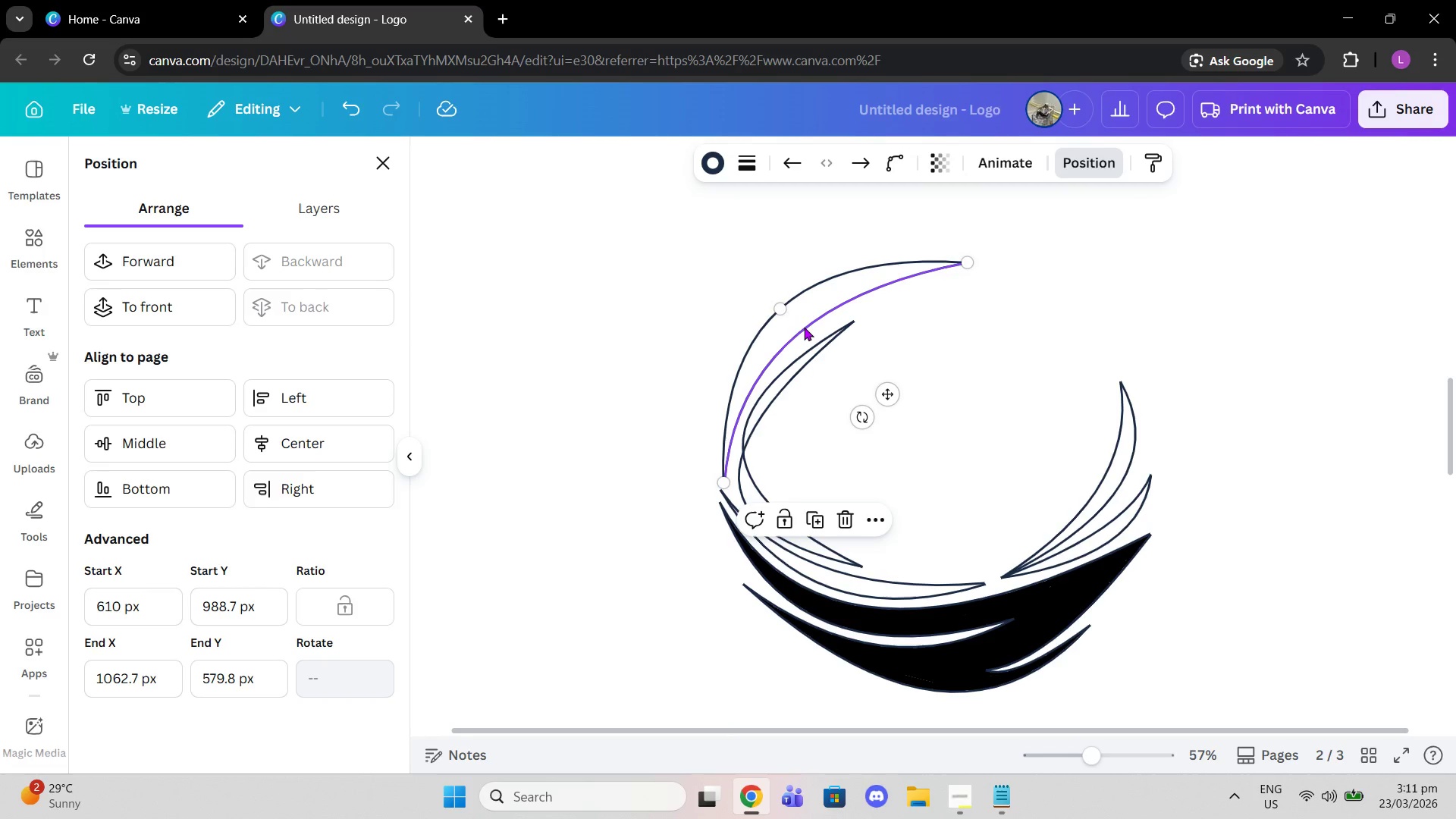 
left_click([804, 327])
 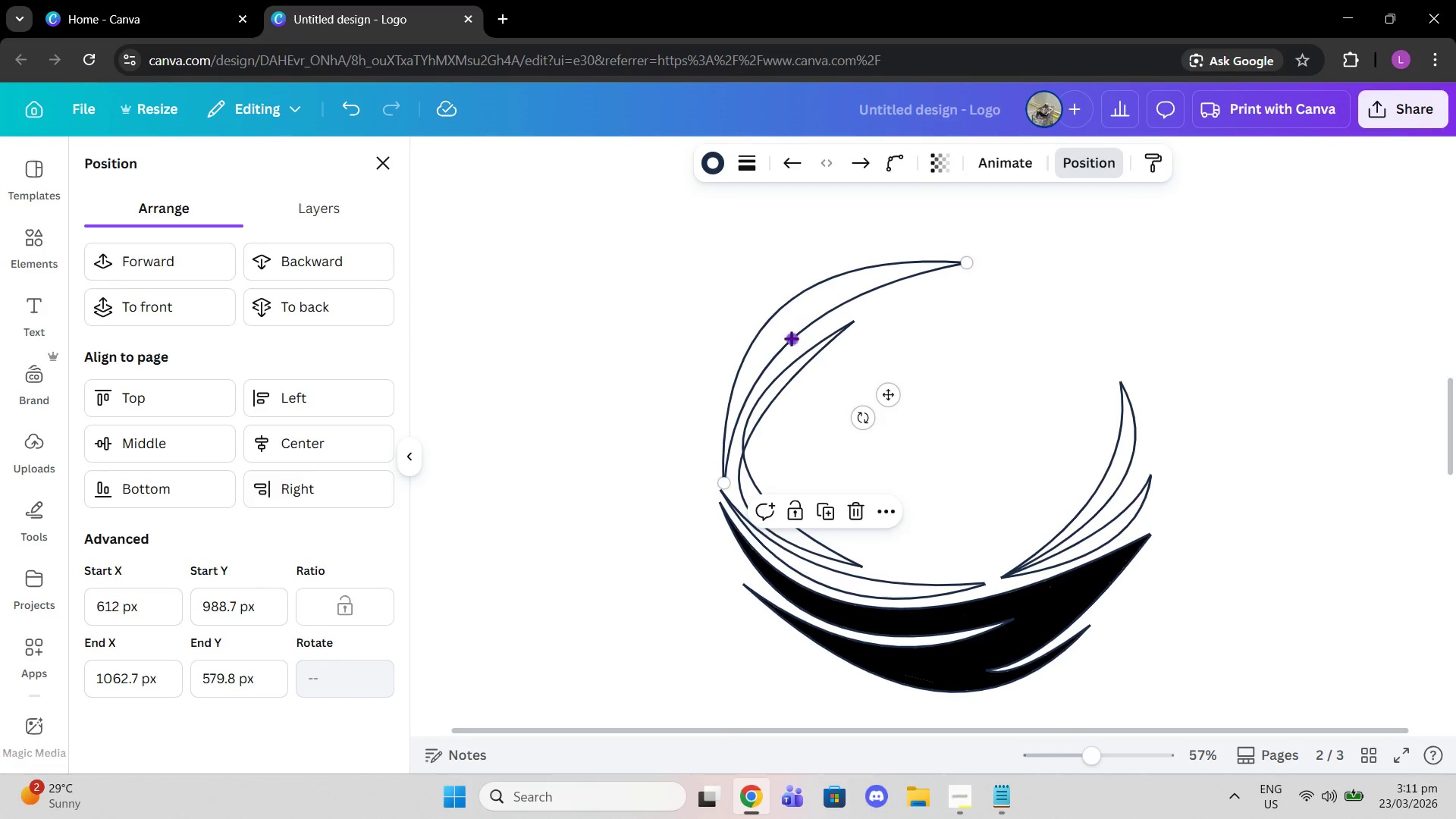 
left_click_drag(start_coordinate=[791, 338], to_coordinate=[803, 320])
 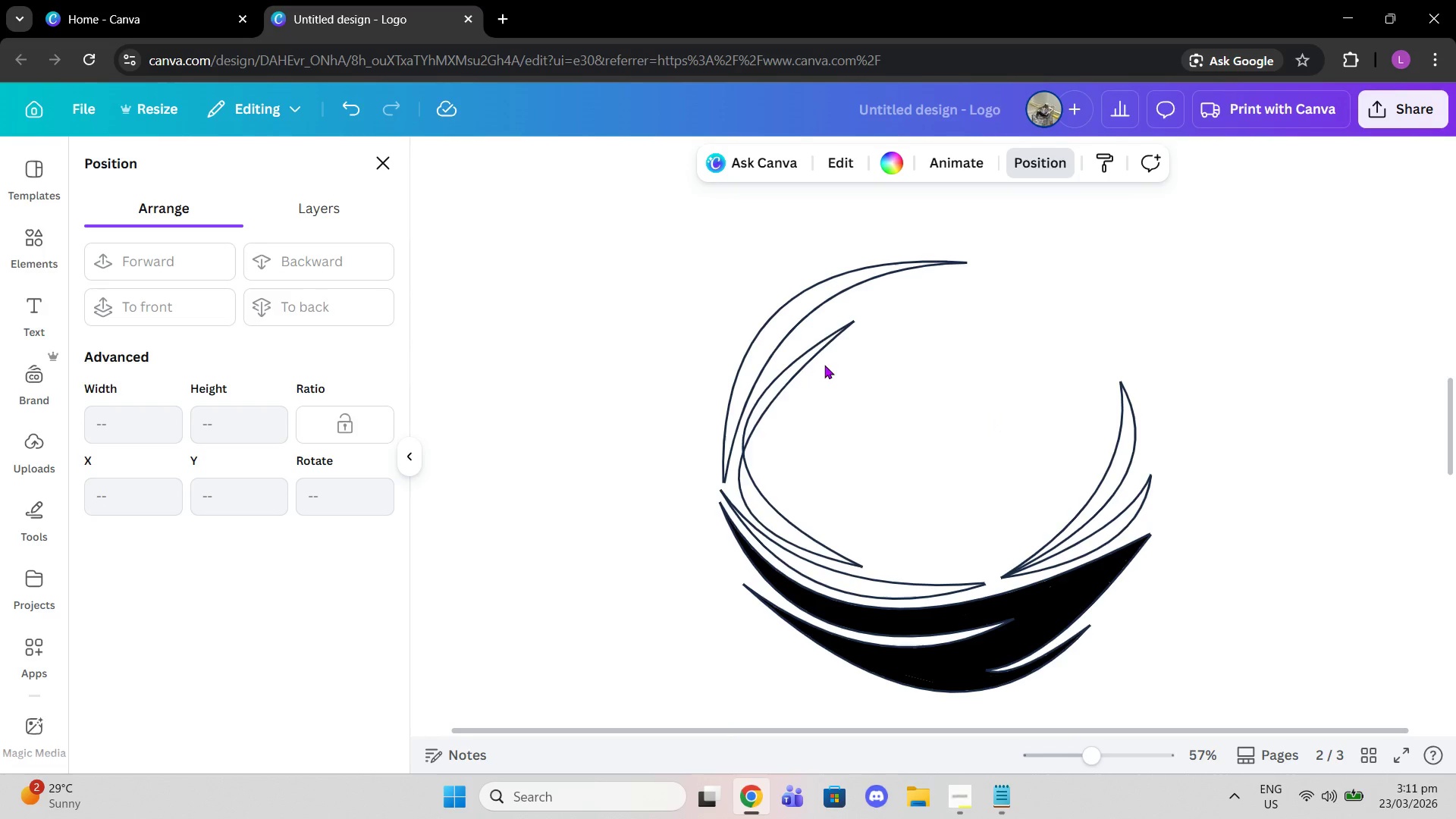 
left_click([792, 363])
 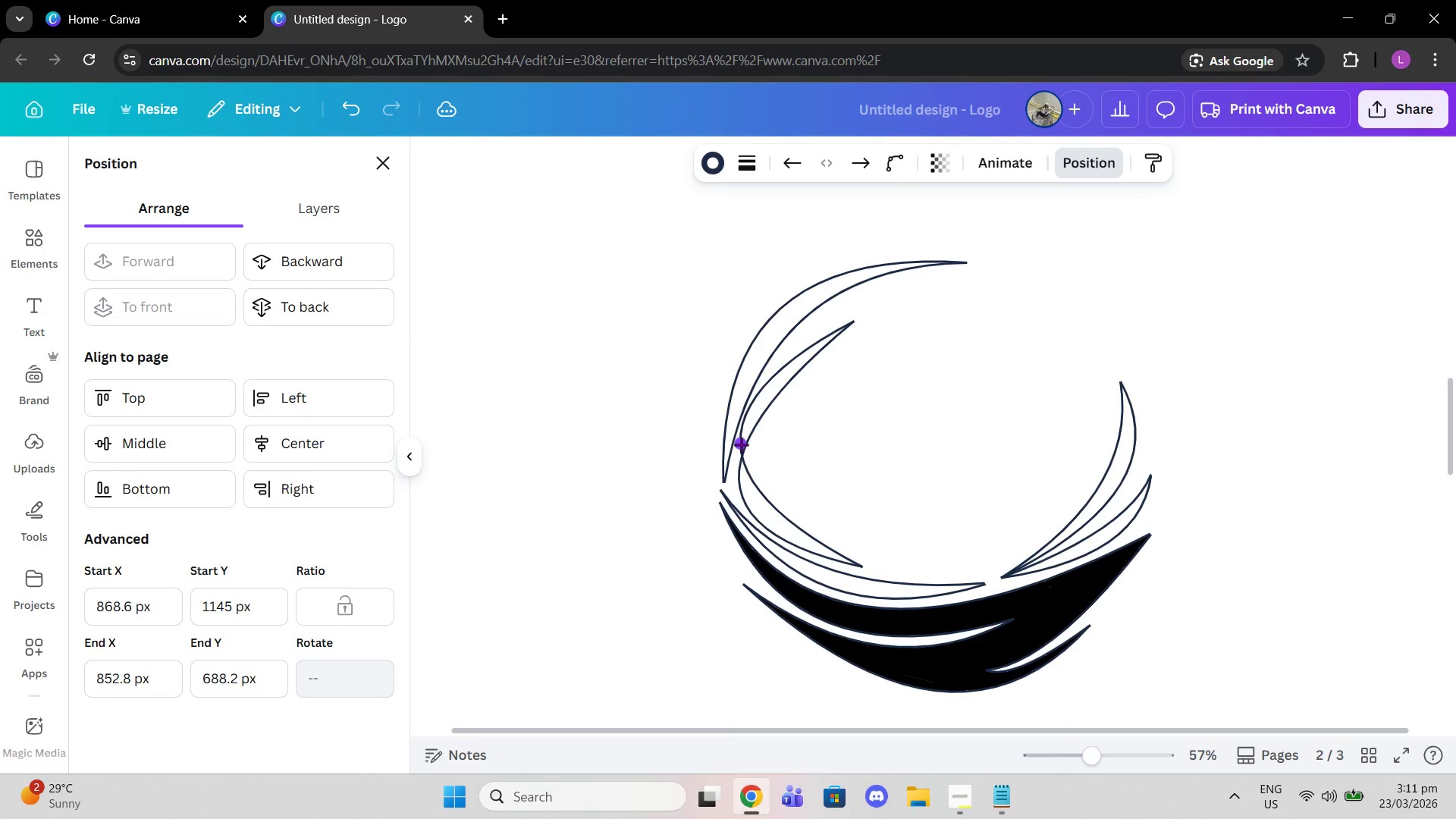 
wait(7.03)
 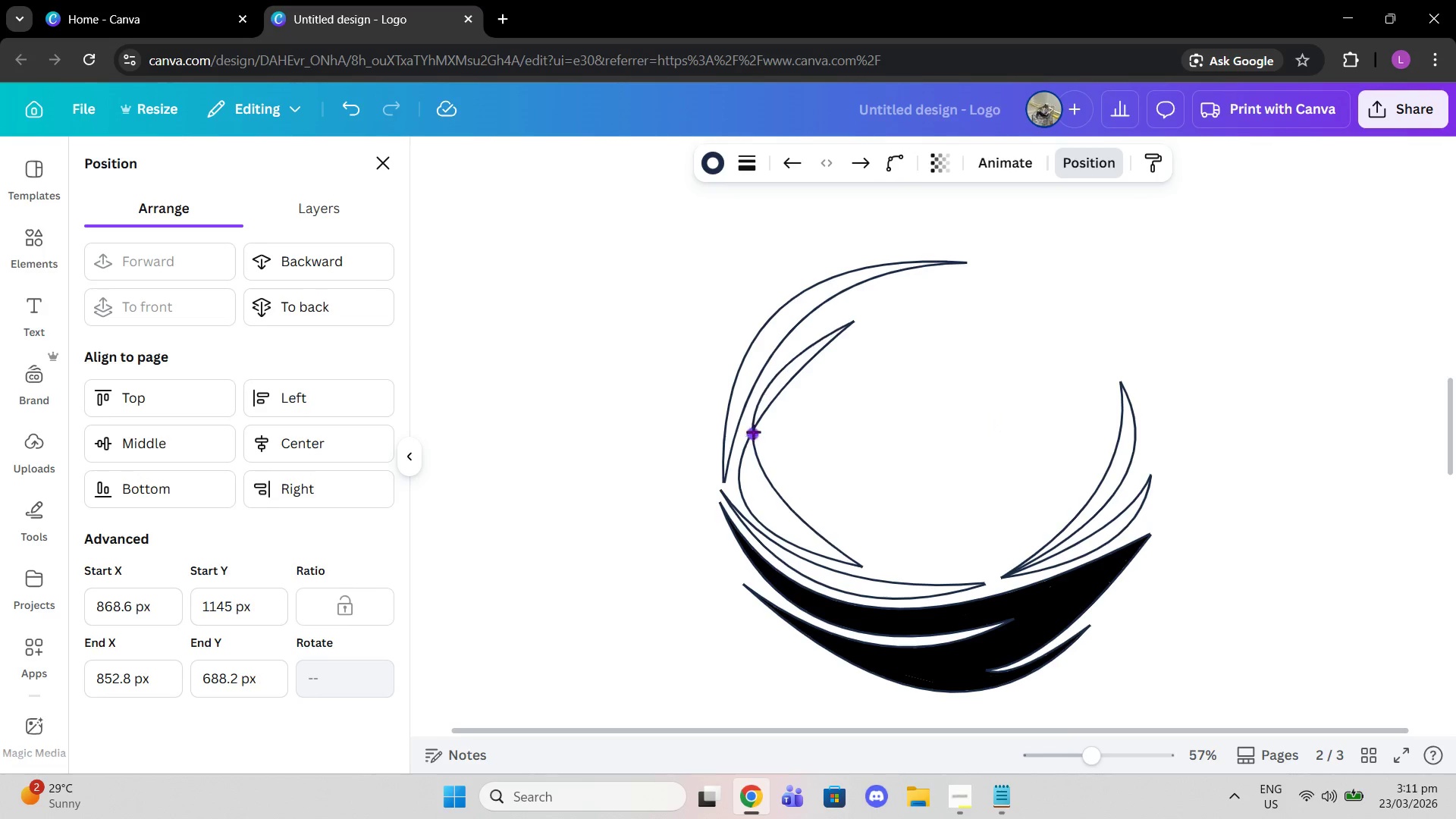 
left_click([821, 433])
 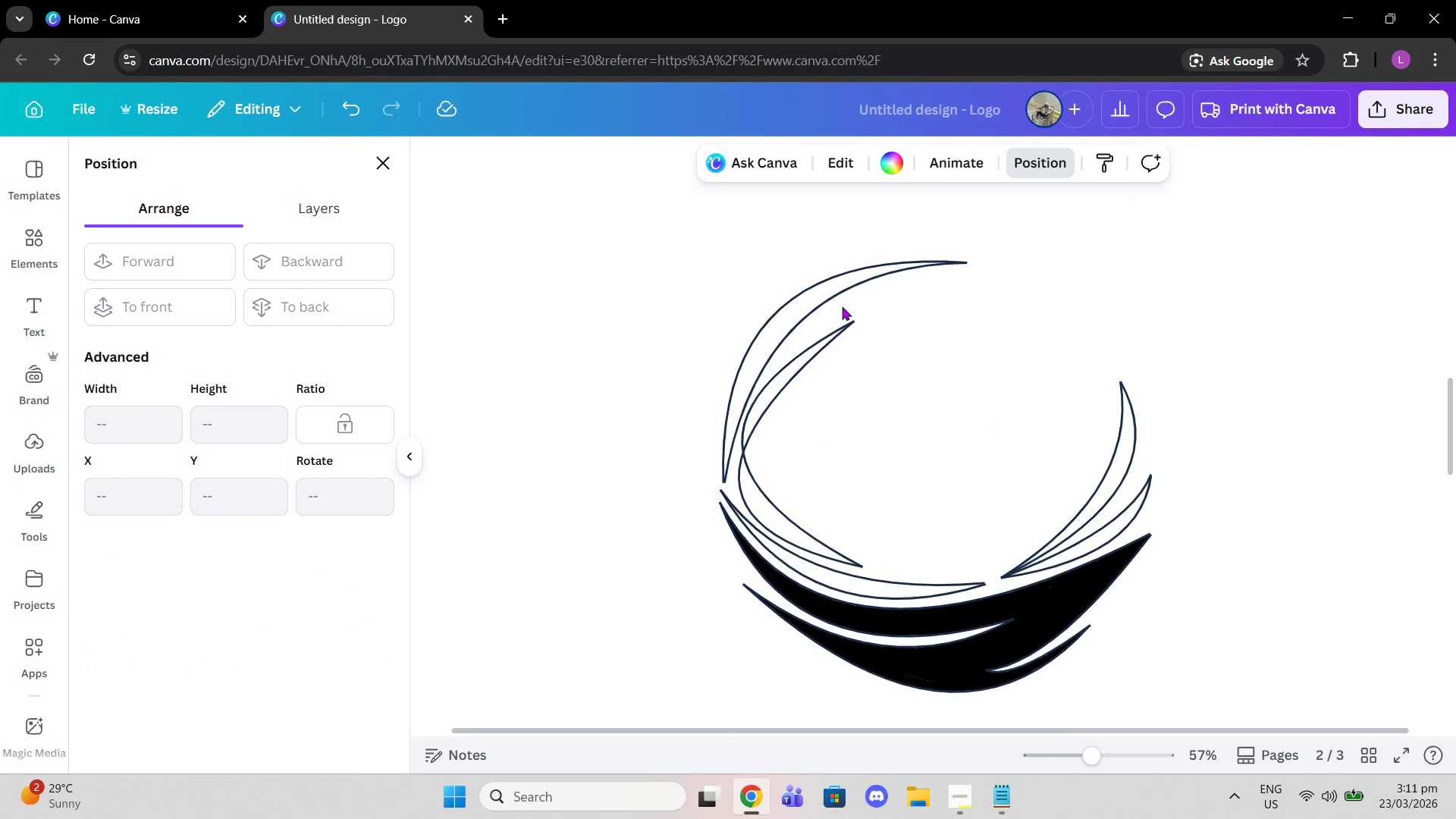 
left_click([842, 306])
 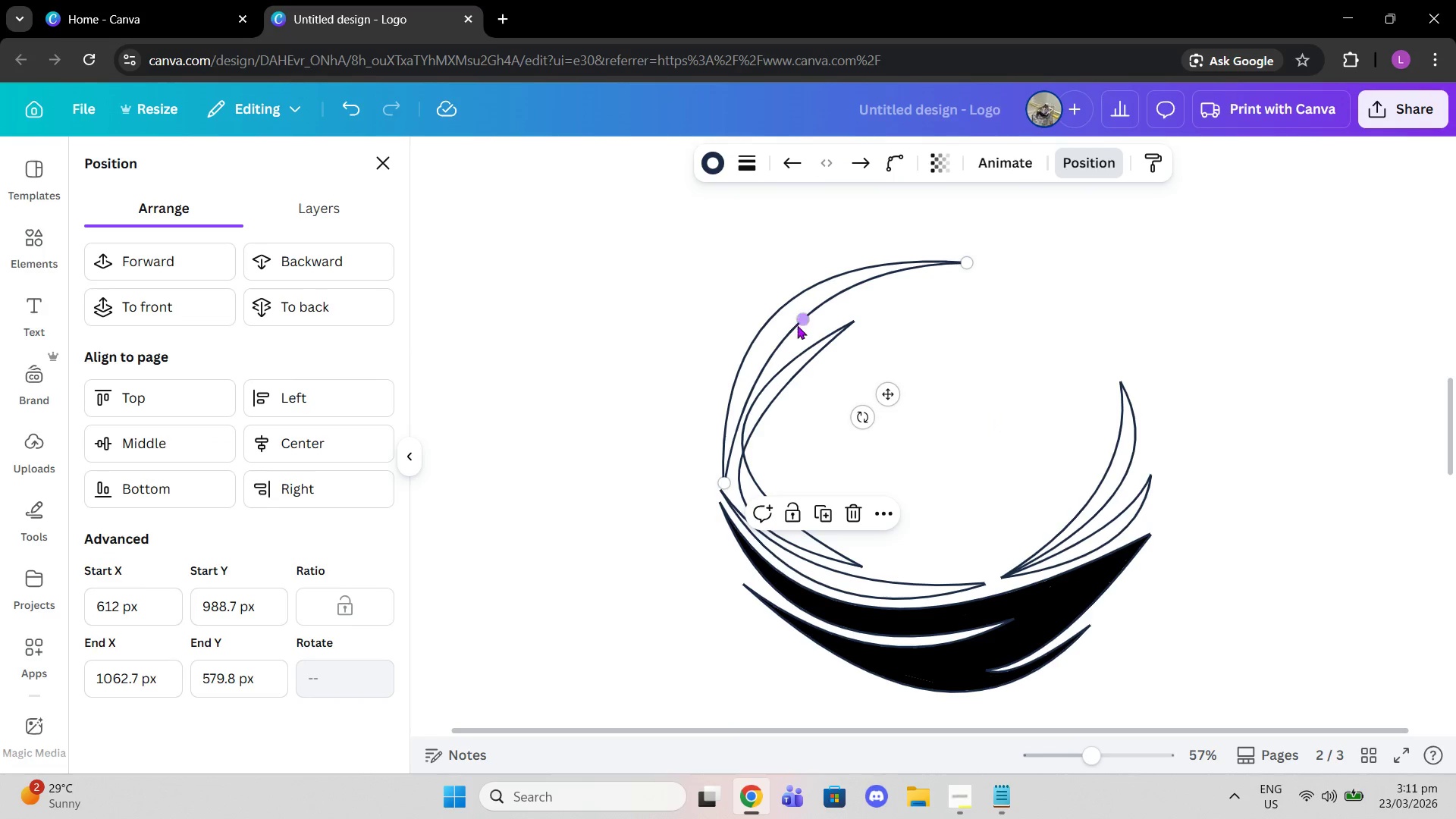 
left_click_drag(start_coordinate=[797, 325], to_coordinate=[792, 325])
 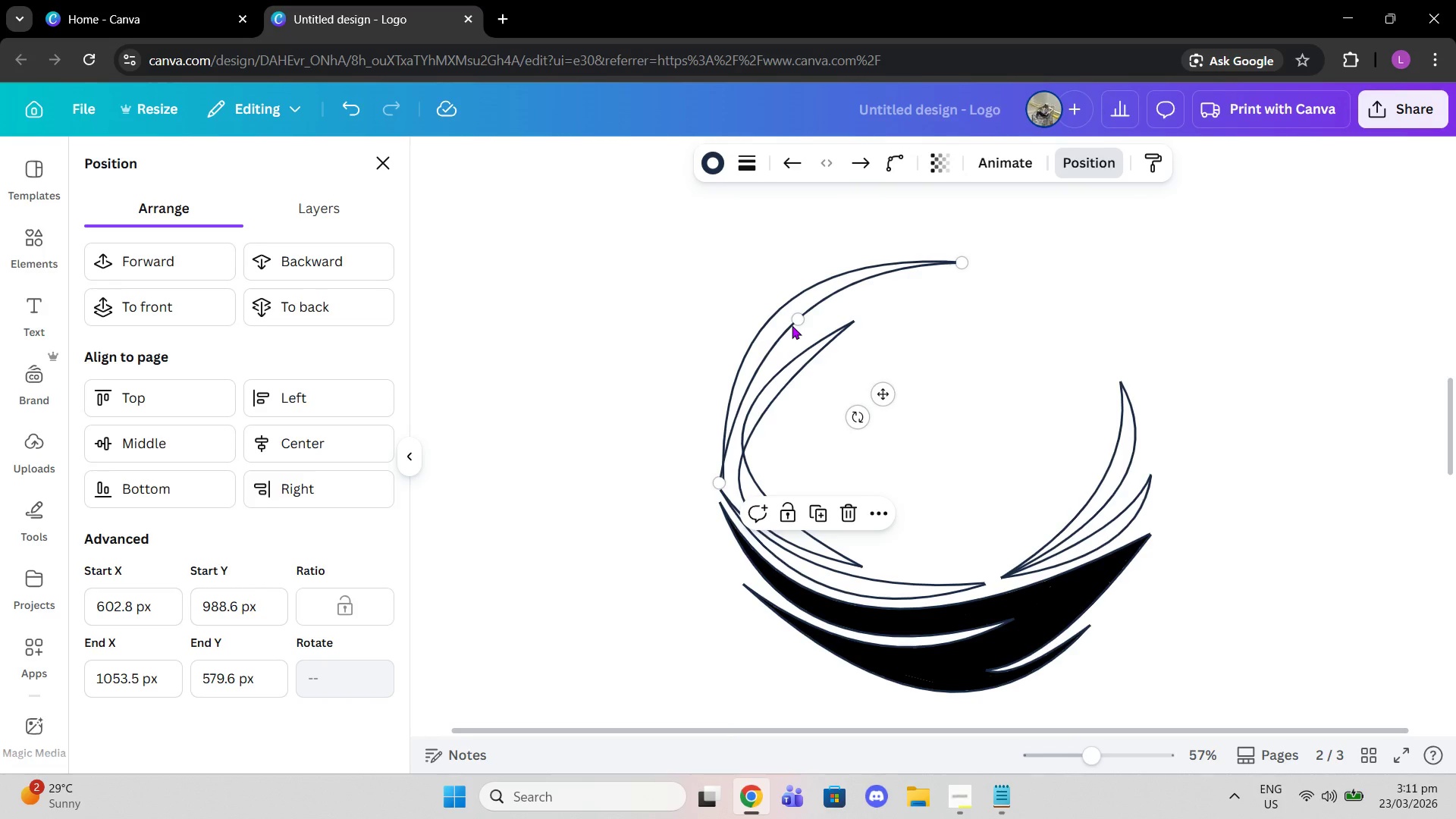 
key(Control+Z)
 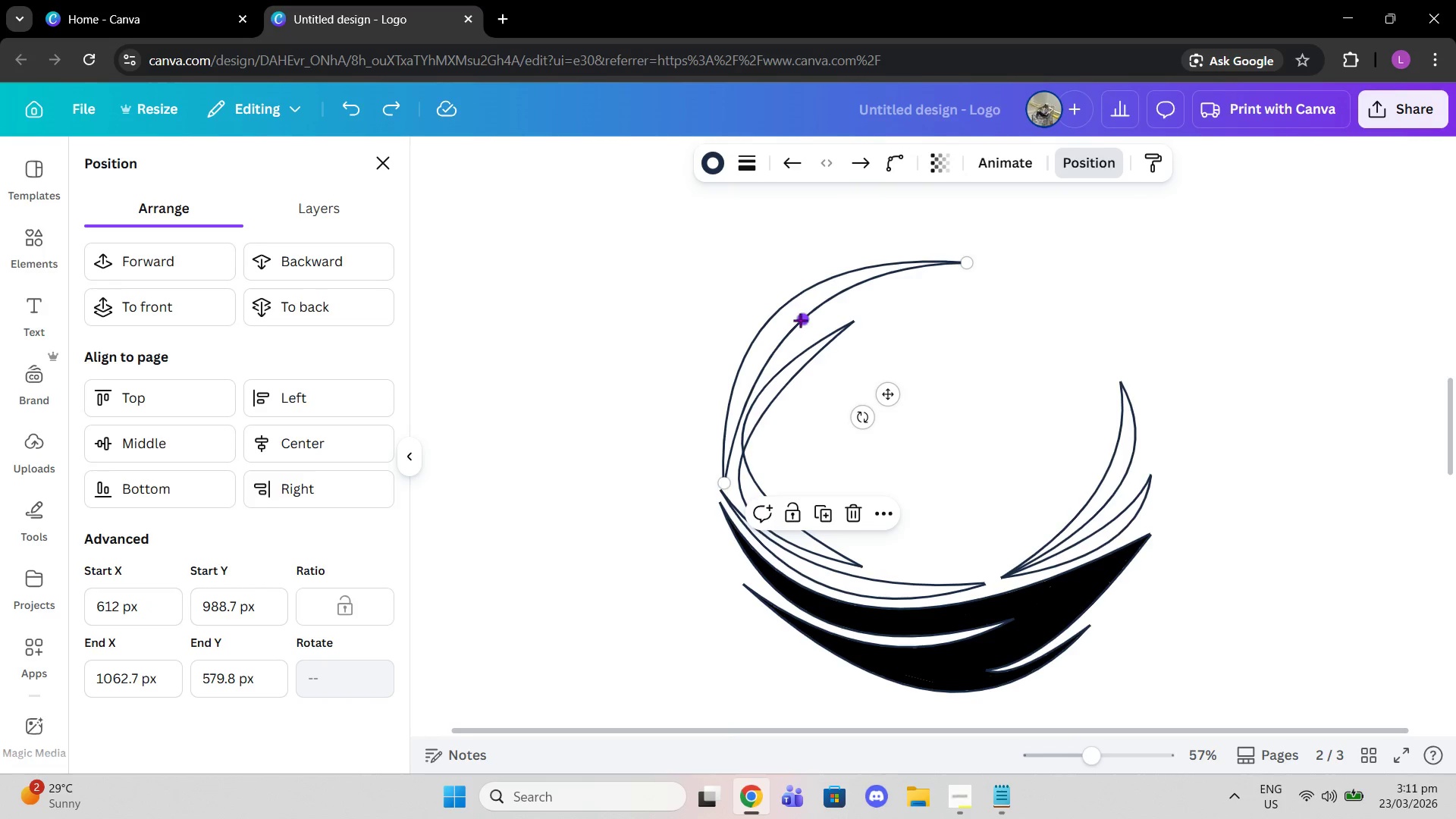 
left_click_drag(start_coordinate=[800, 320], to_coordinate=[795, 324])
 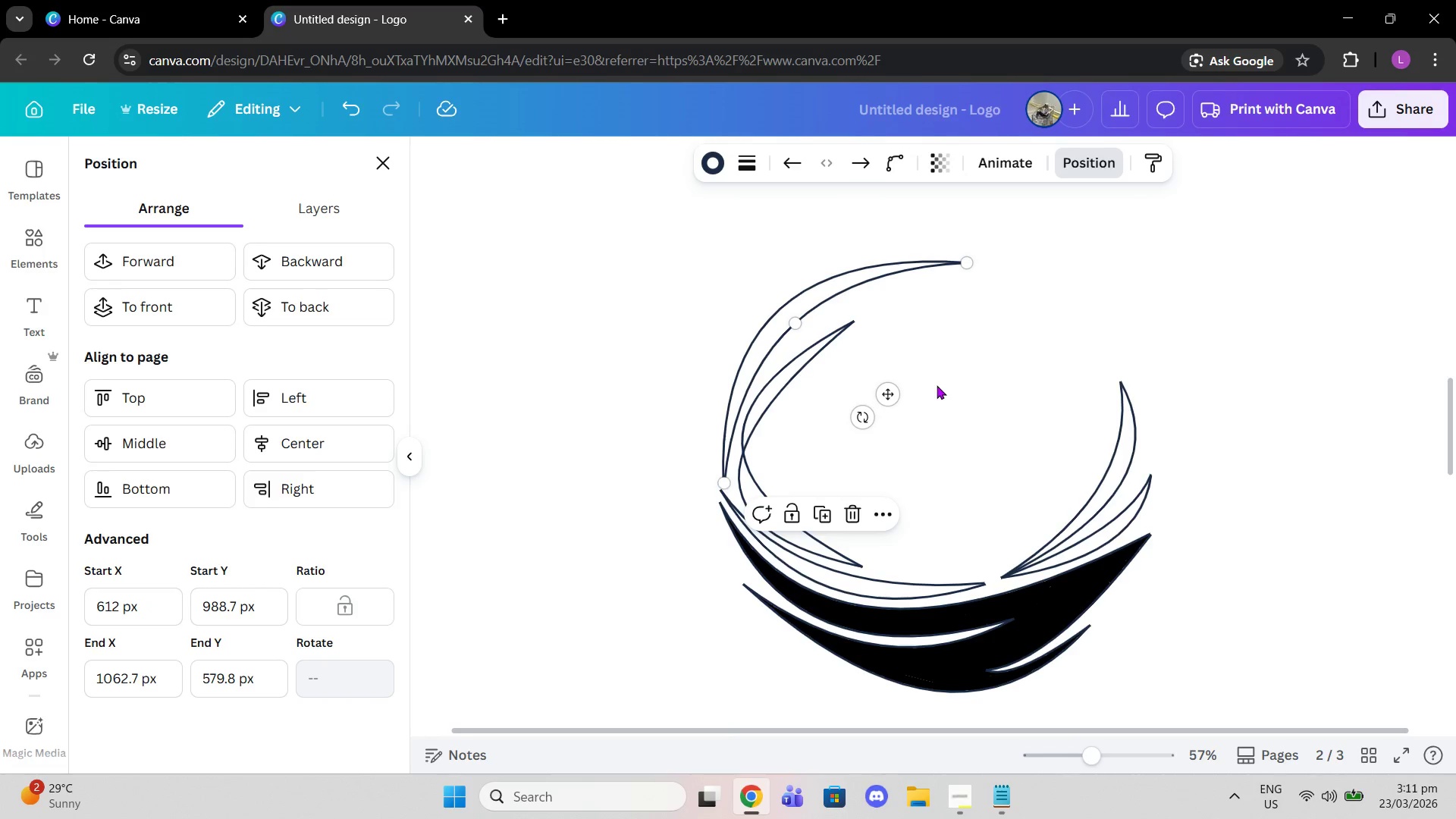 
left_click([937, 385])
 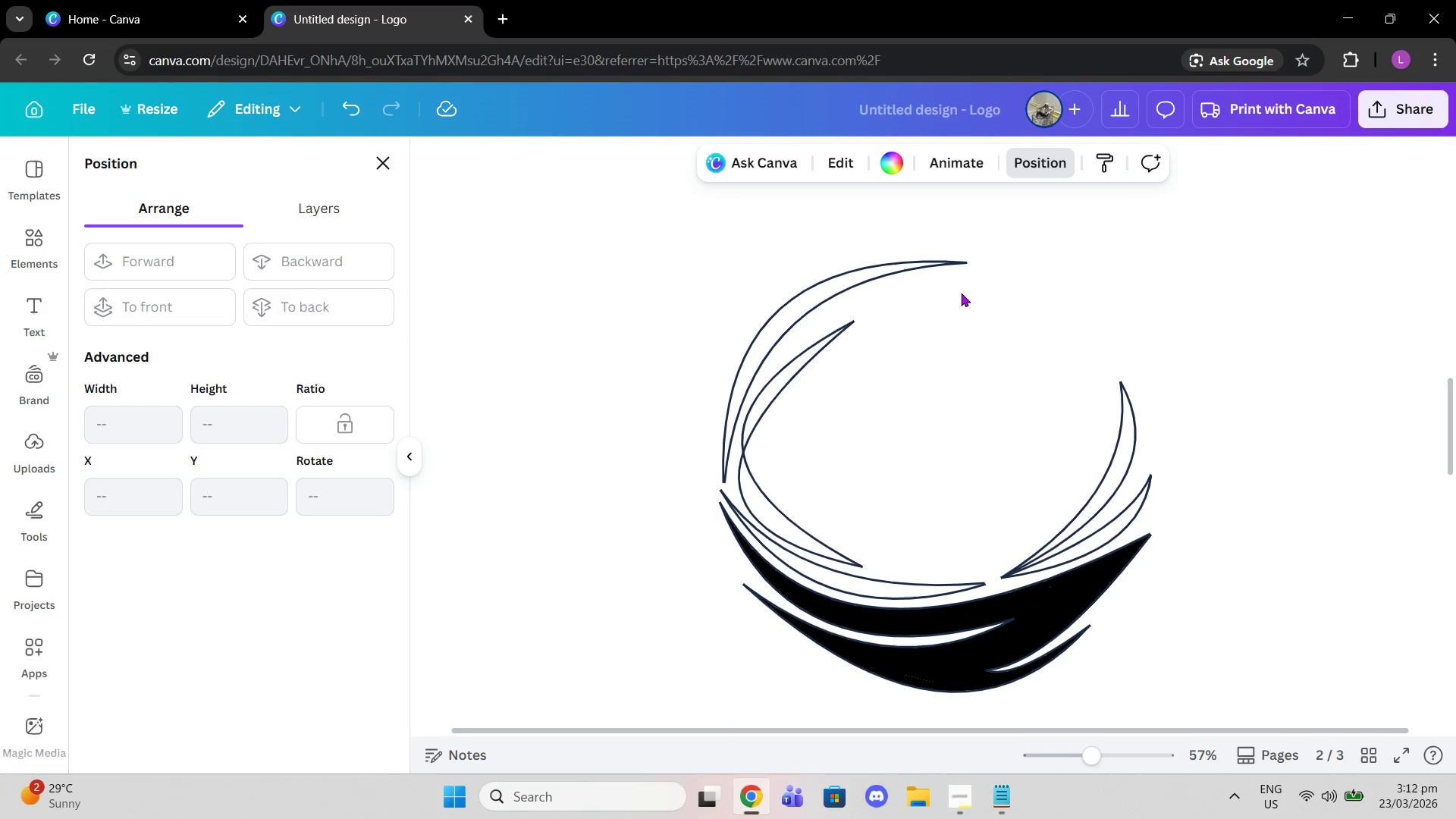 
wait(15.66)
 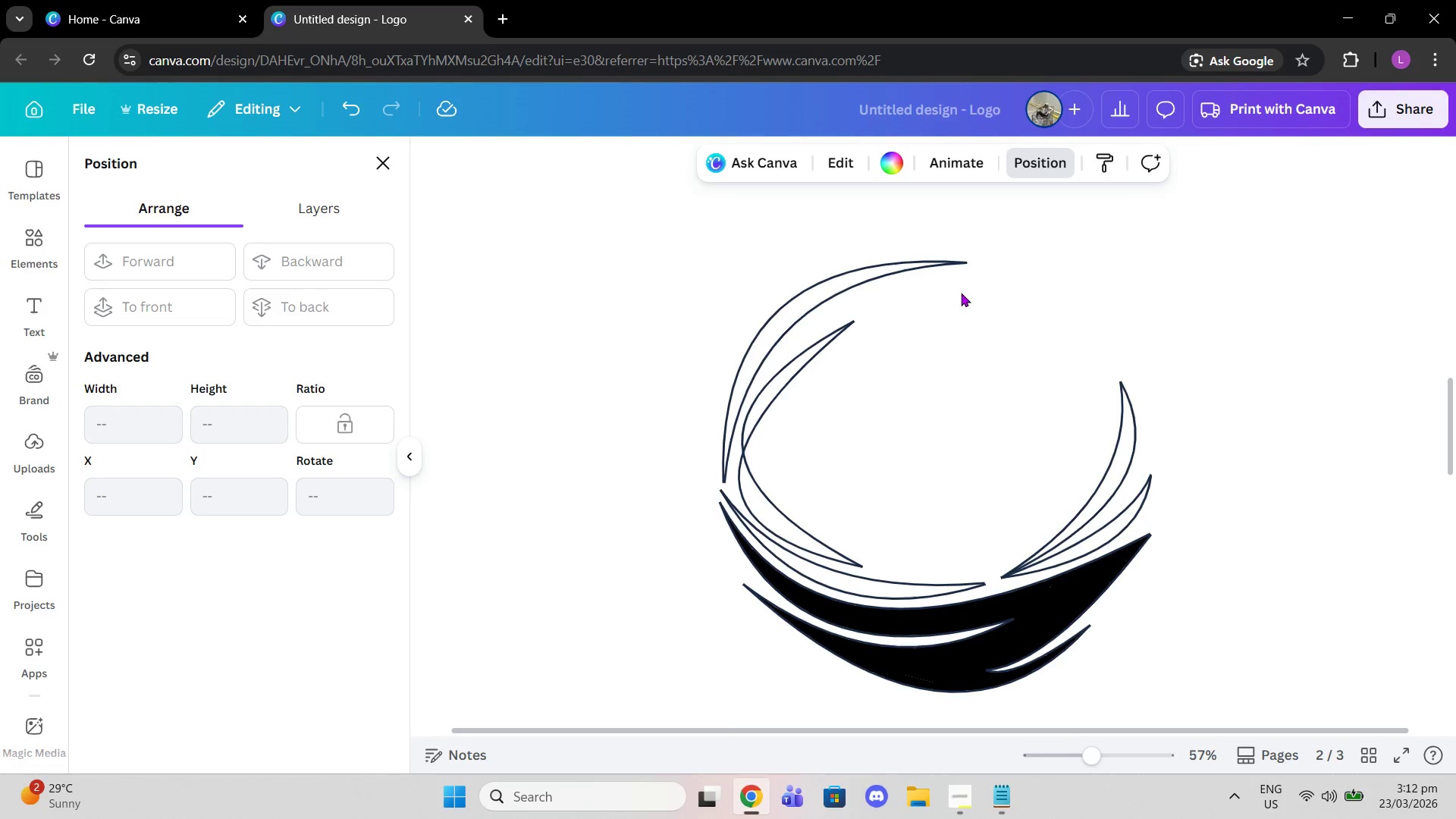 
left_click([372, 156])
 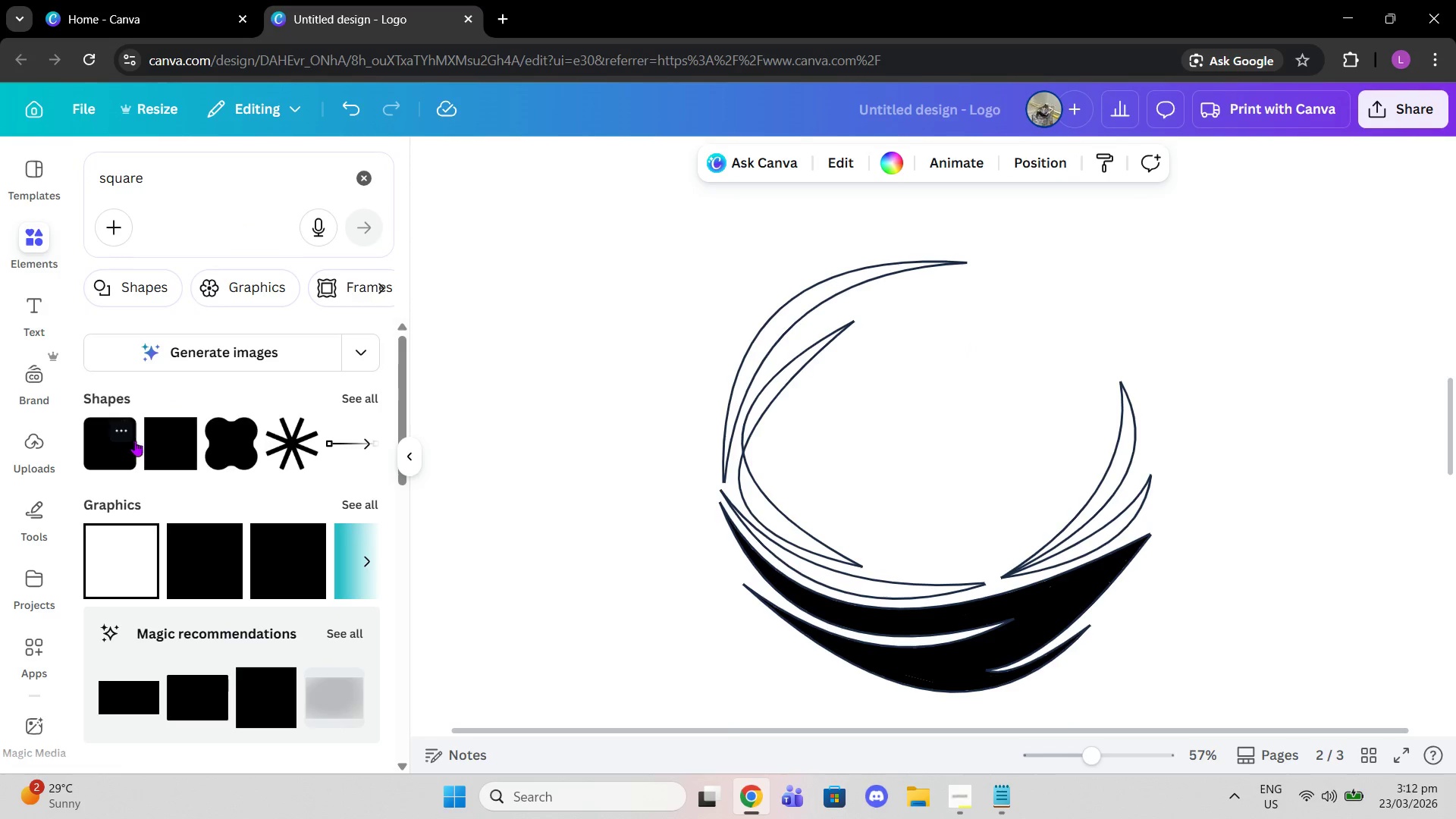 
left_click([177, 440])
 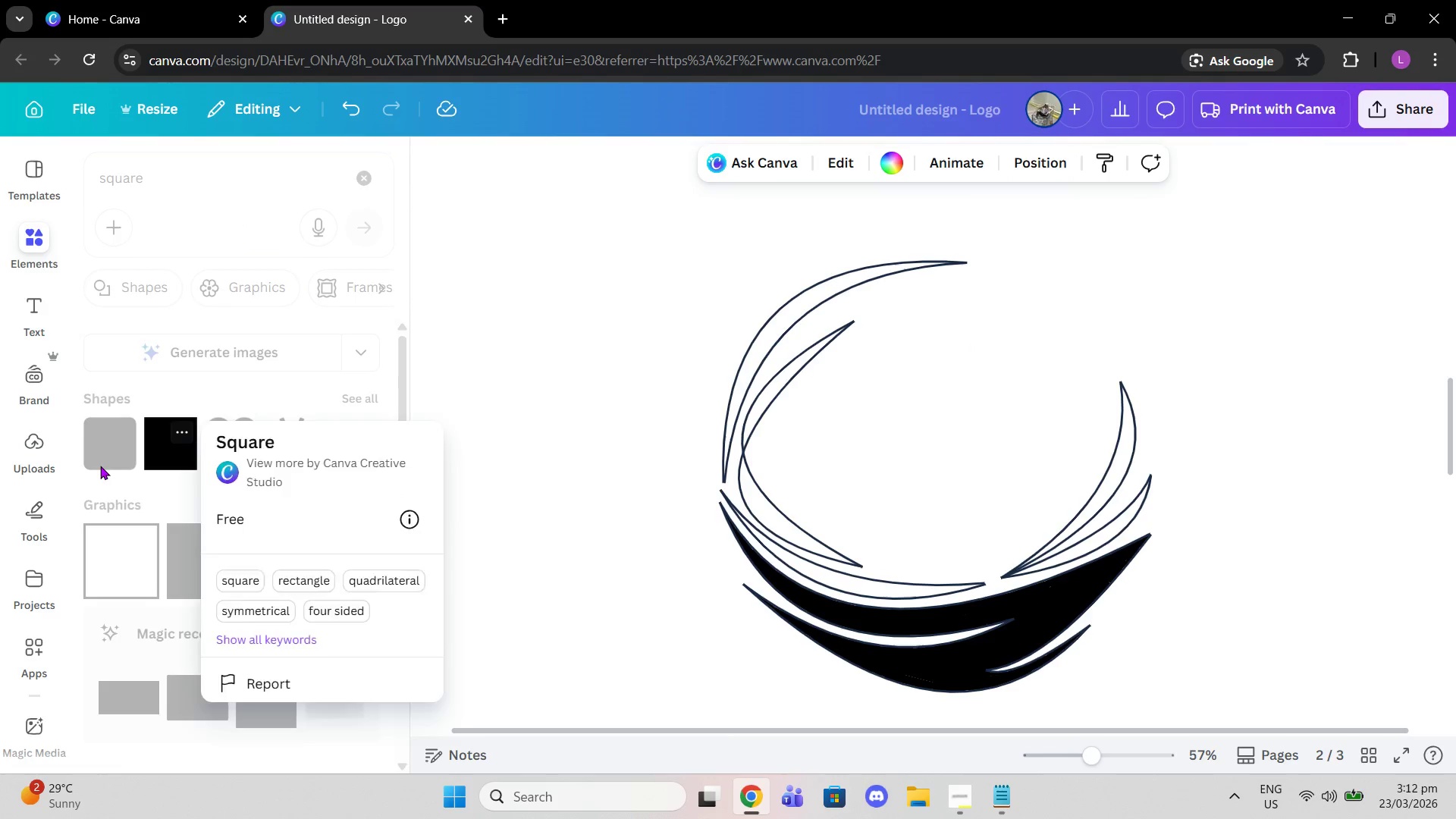 
double_click([152, 455])
 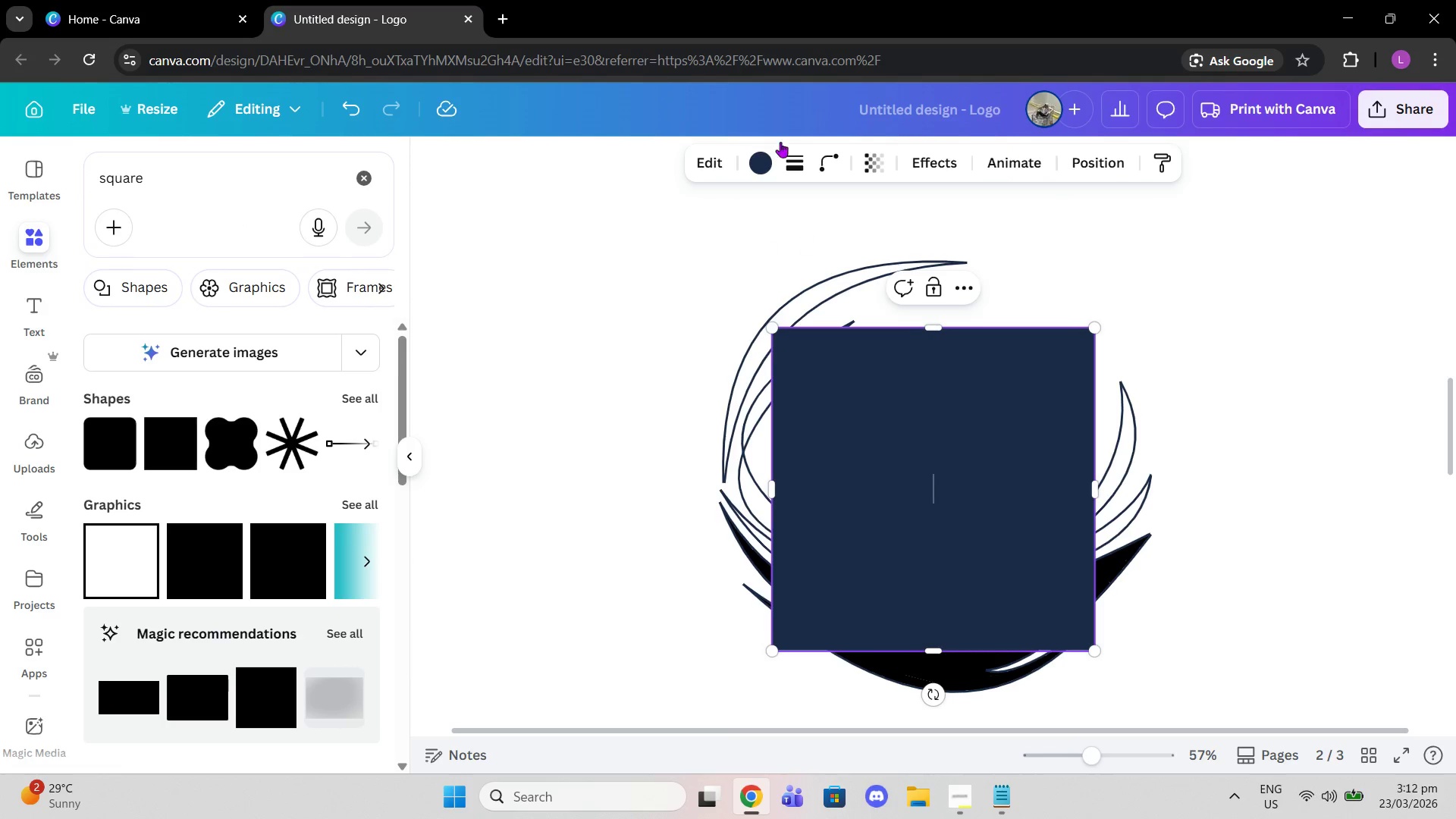 
left_click([760, 156])
 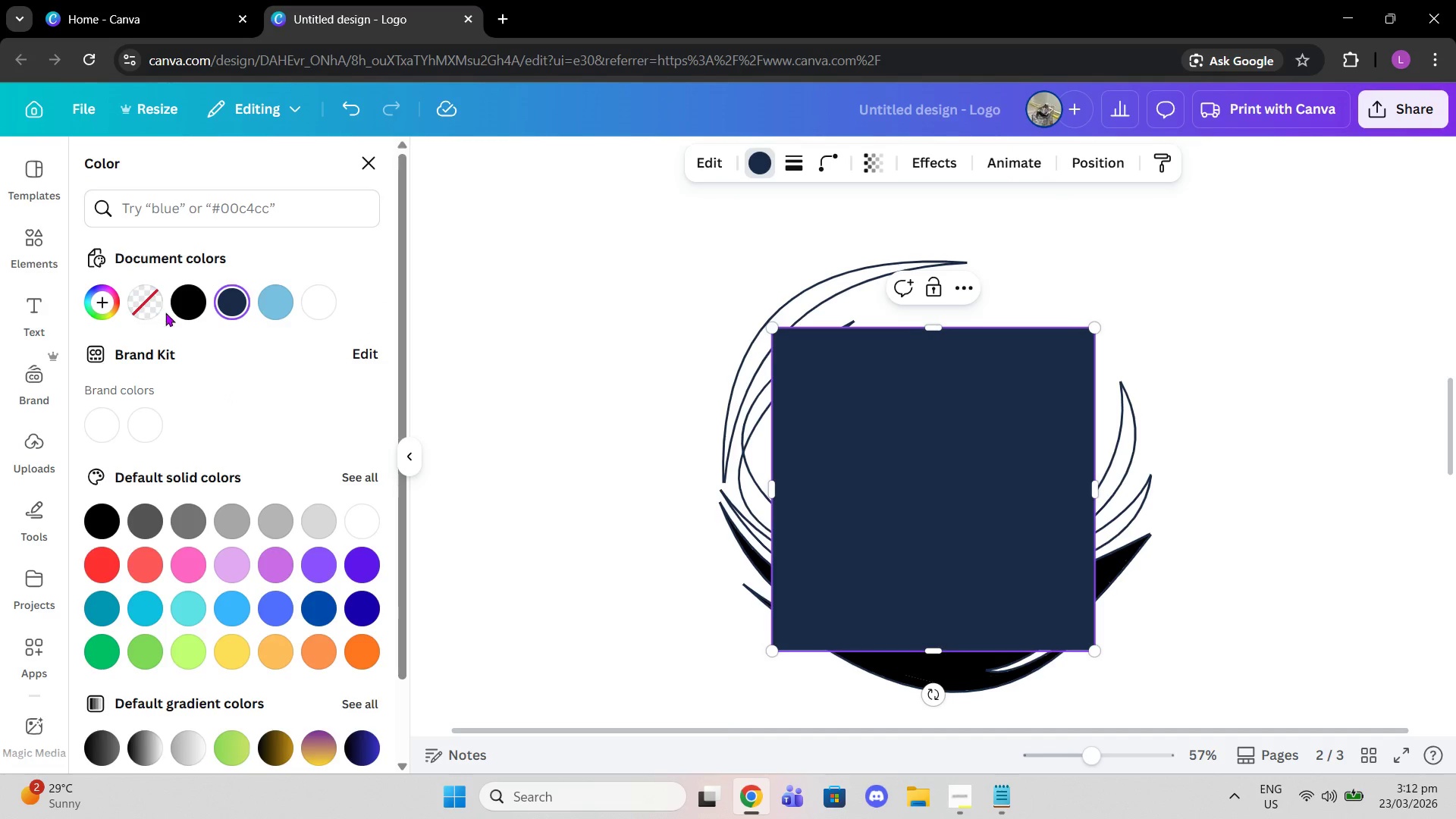 
left_click([180, 303])
 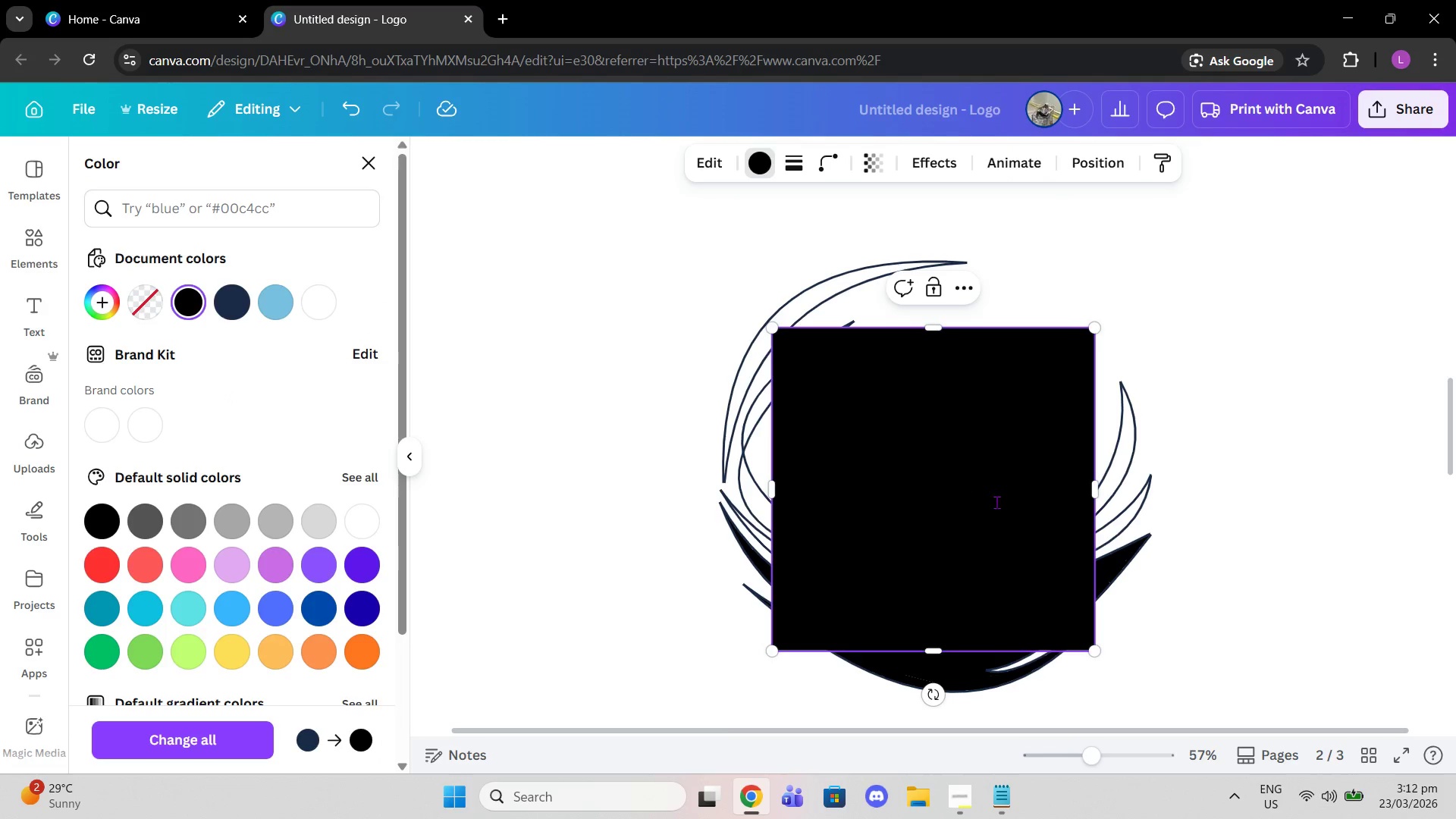 
left_click_drag(start_coordinate=[996, 502], to_coordinate=[1069, 632])
 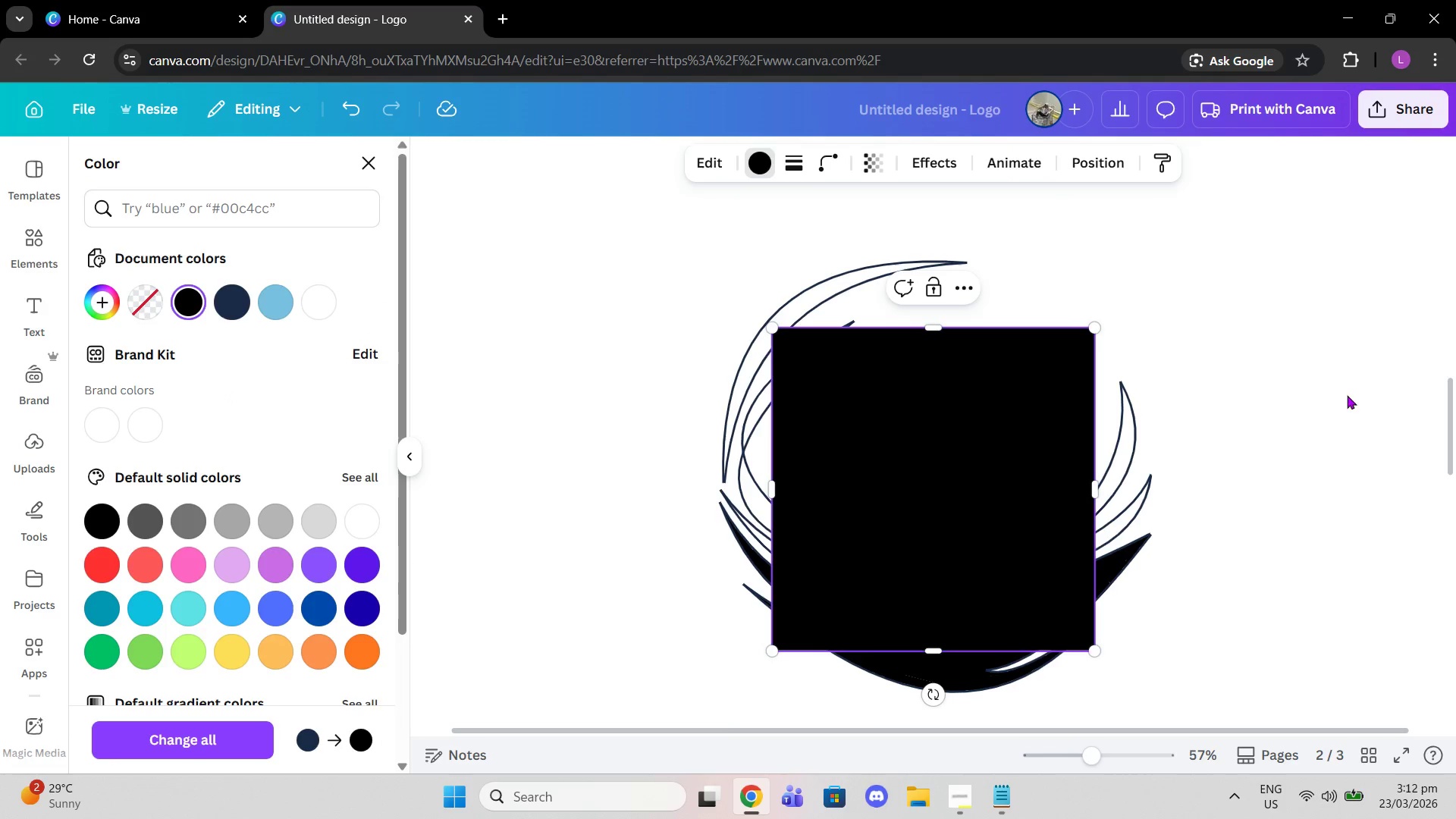 
left_click([1347, 395])
 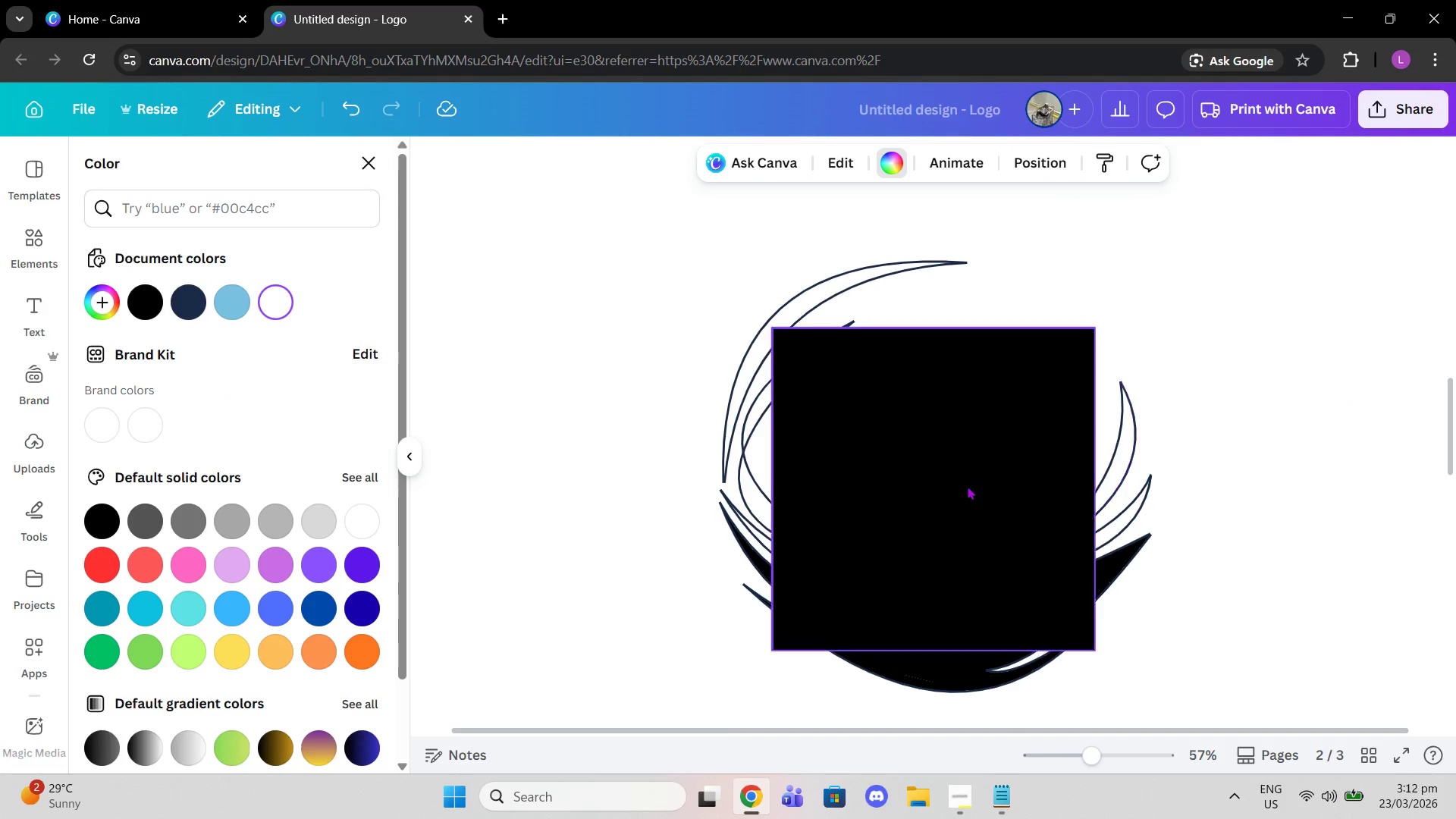 
left_click_drag(start_coordinate=[967, 486], to_coordinate=[1050, 422])
 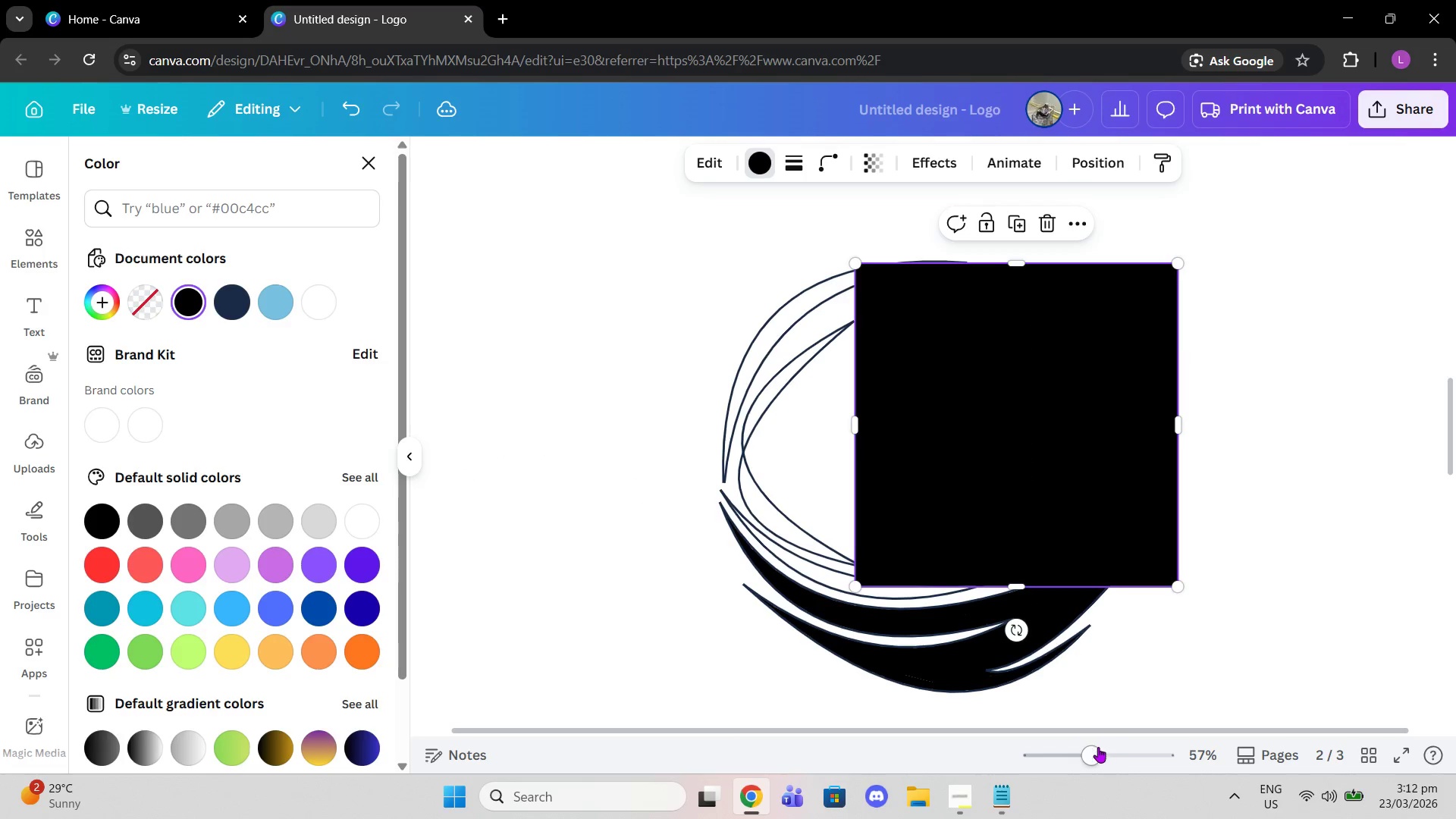 
left_click_drag(start_coordinate=[1098, 747], to_coordinate=[1098, 741])
 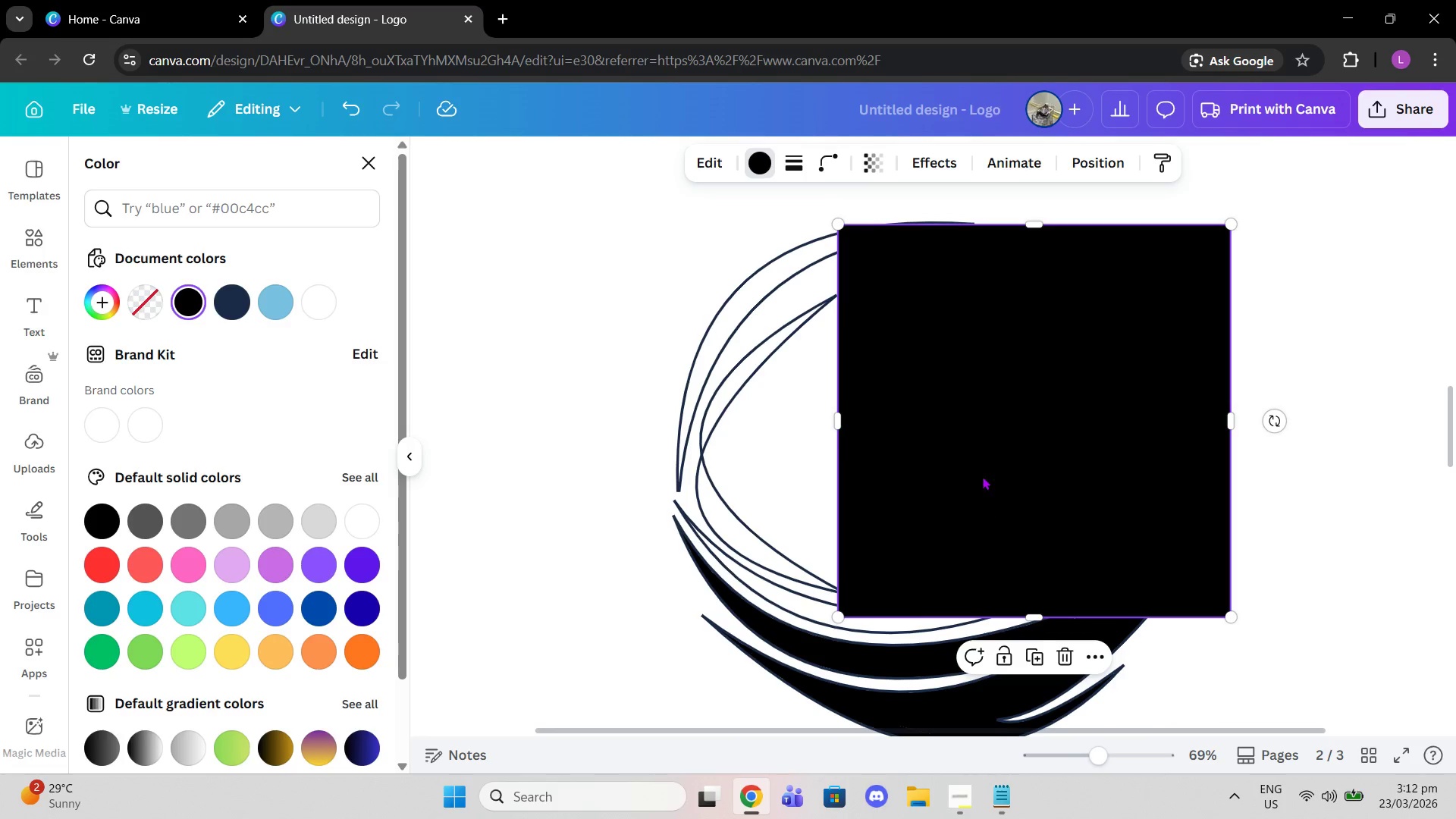 
left_click_drag(start_coordinate=[984, 475], to_coordinate=[841, 488])
 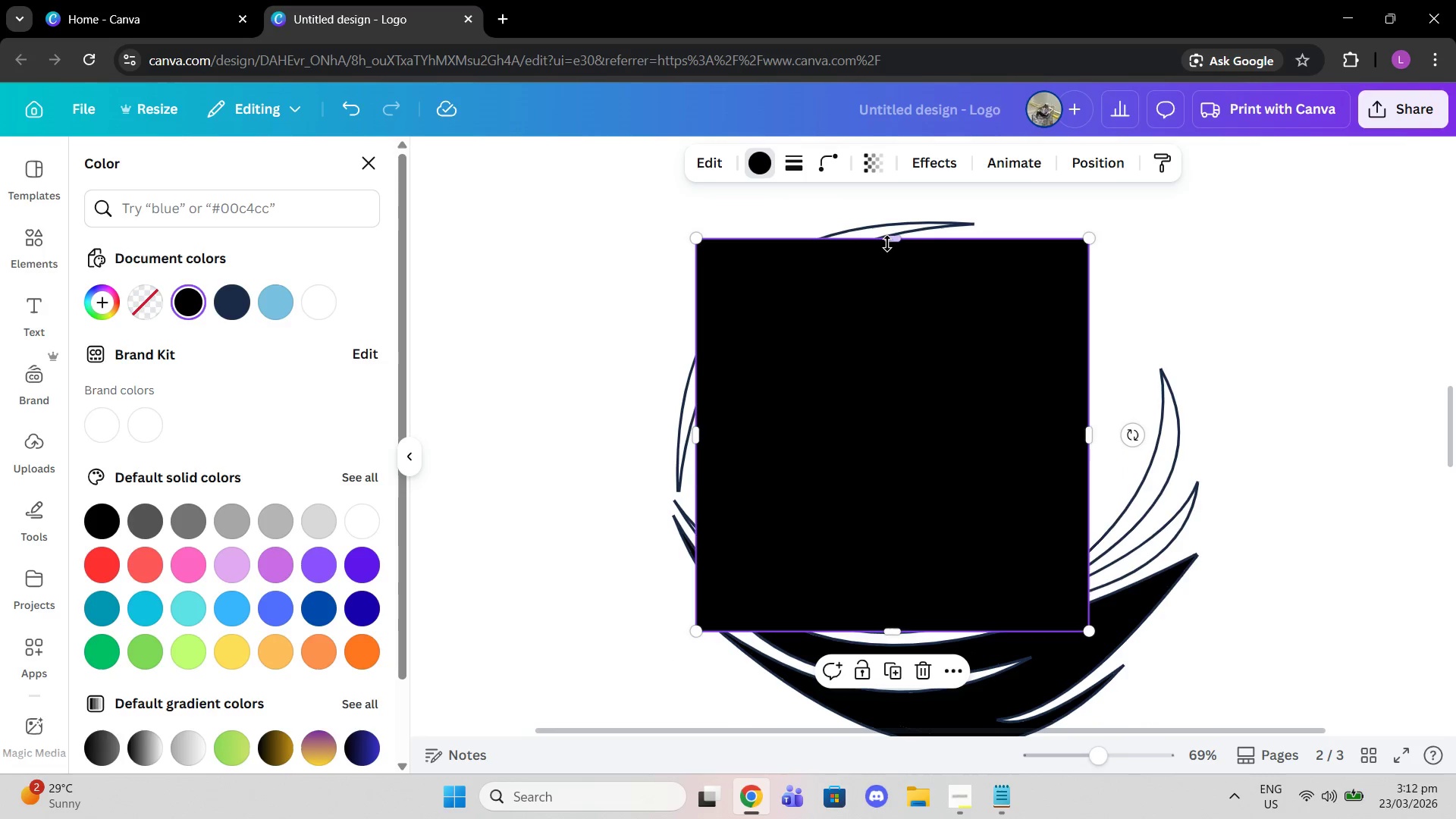 
left_click_drag(start_coordinate=[887, 243], to_coordinate=[873, 609])
 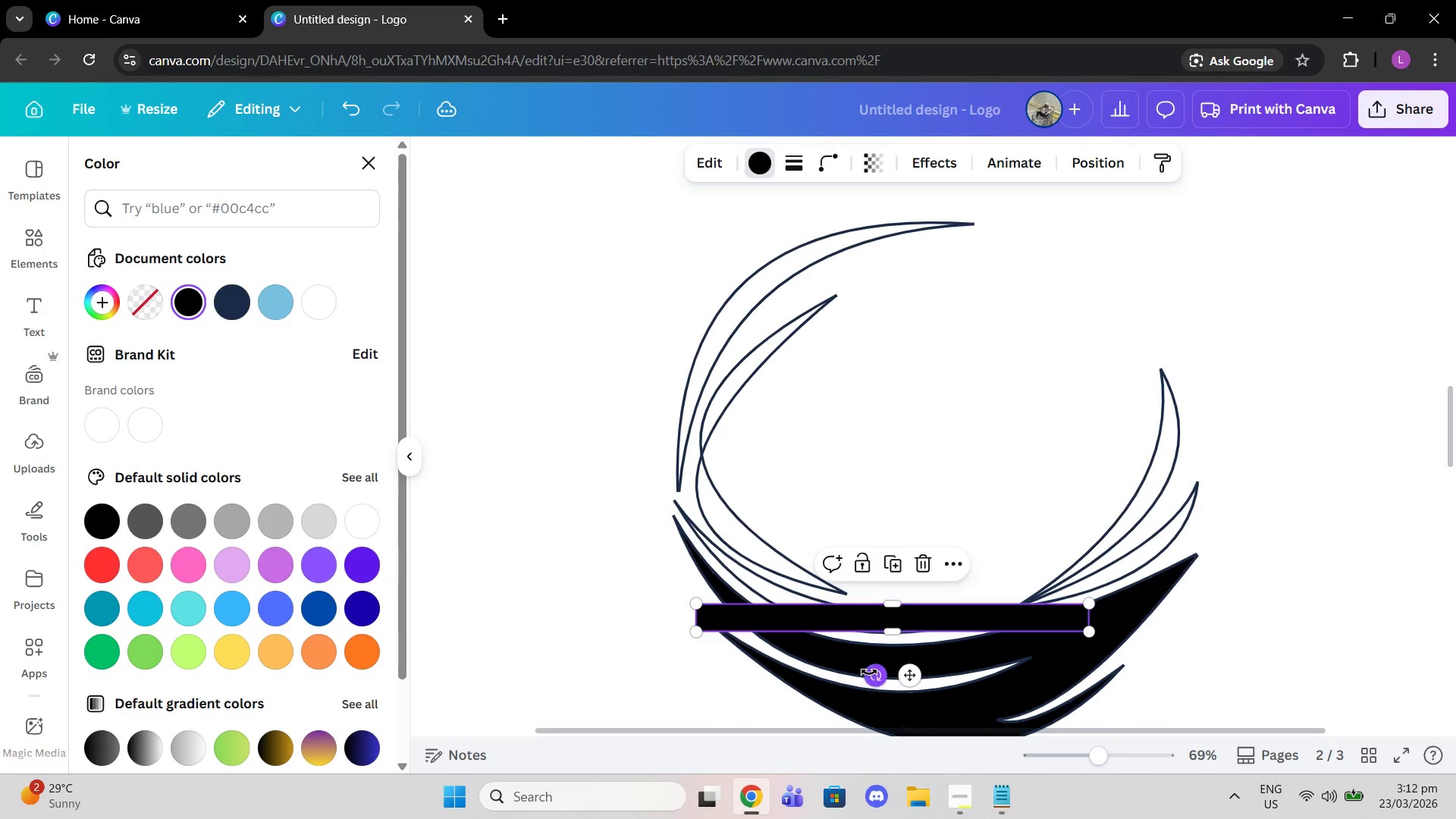 
left_click_drag(start_coordinate=[869, 672], to_coordinate=[855, 652])
 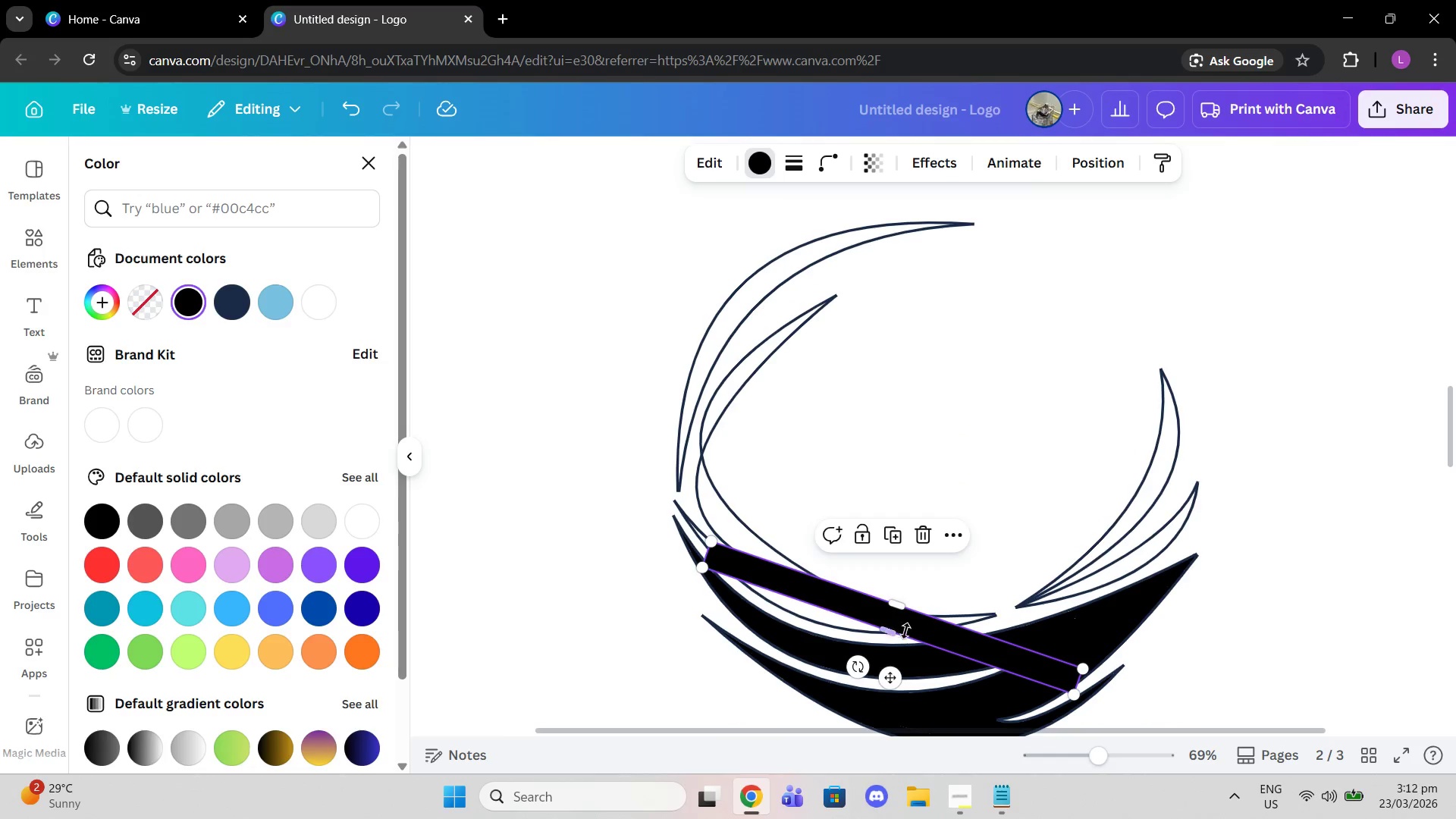 
left_click_drag(start_coordinate=[904, 631], to_coordinate=[888, 647])
 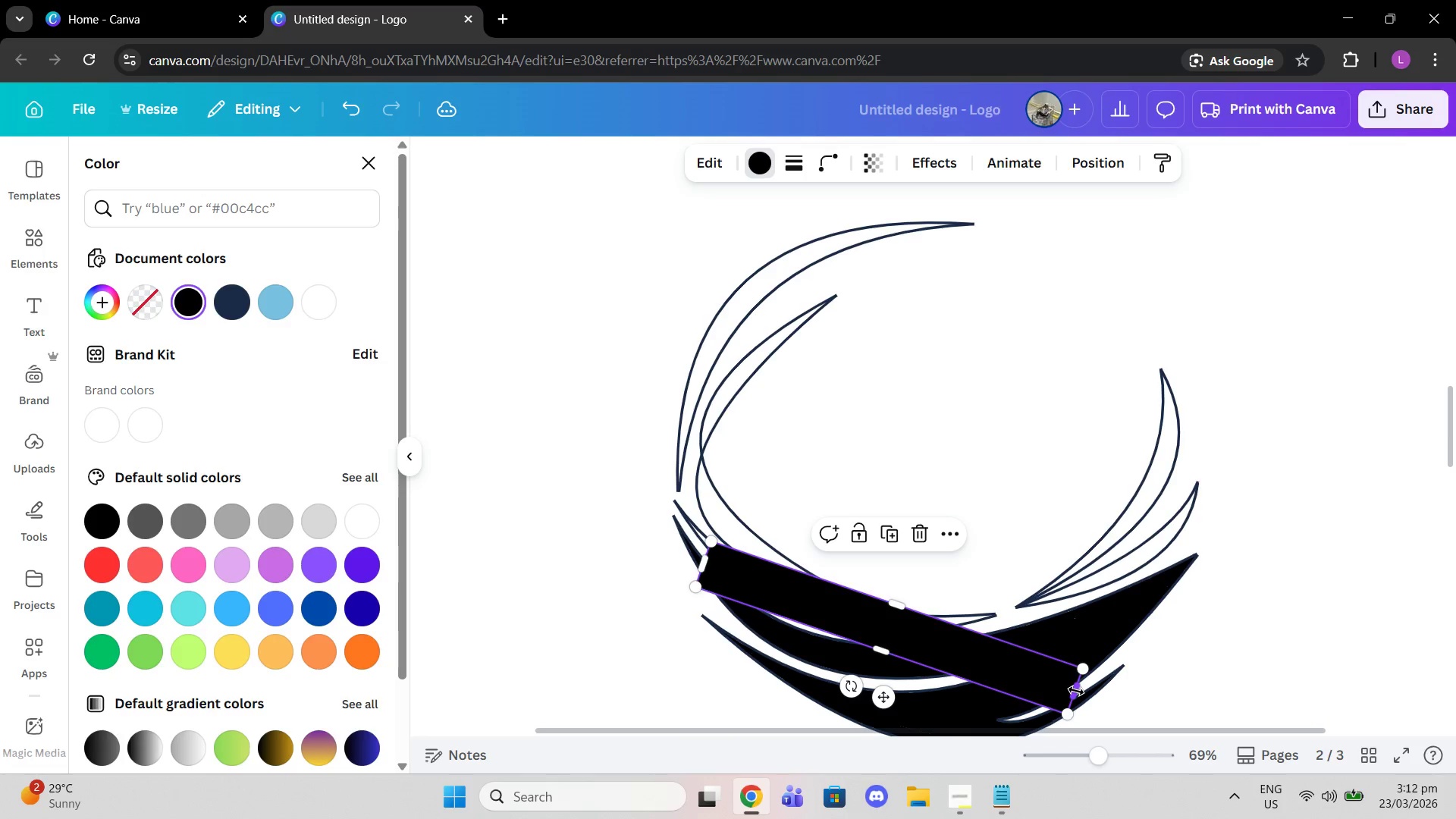 
left_click_drag(start_coordinate=[1076, 691], to_coordinate=[864, 639])
 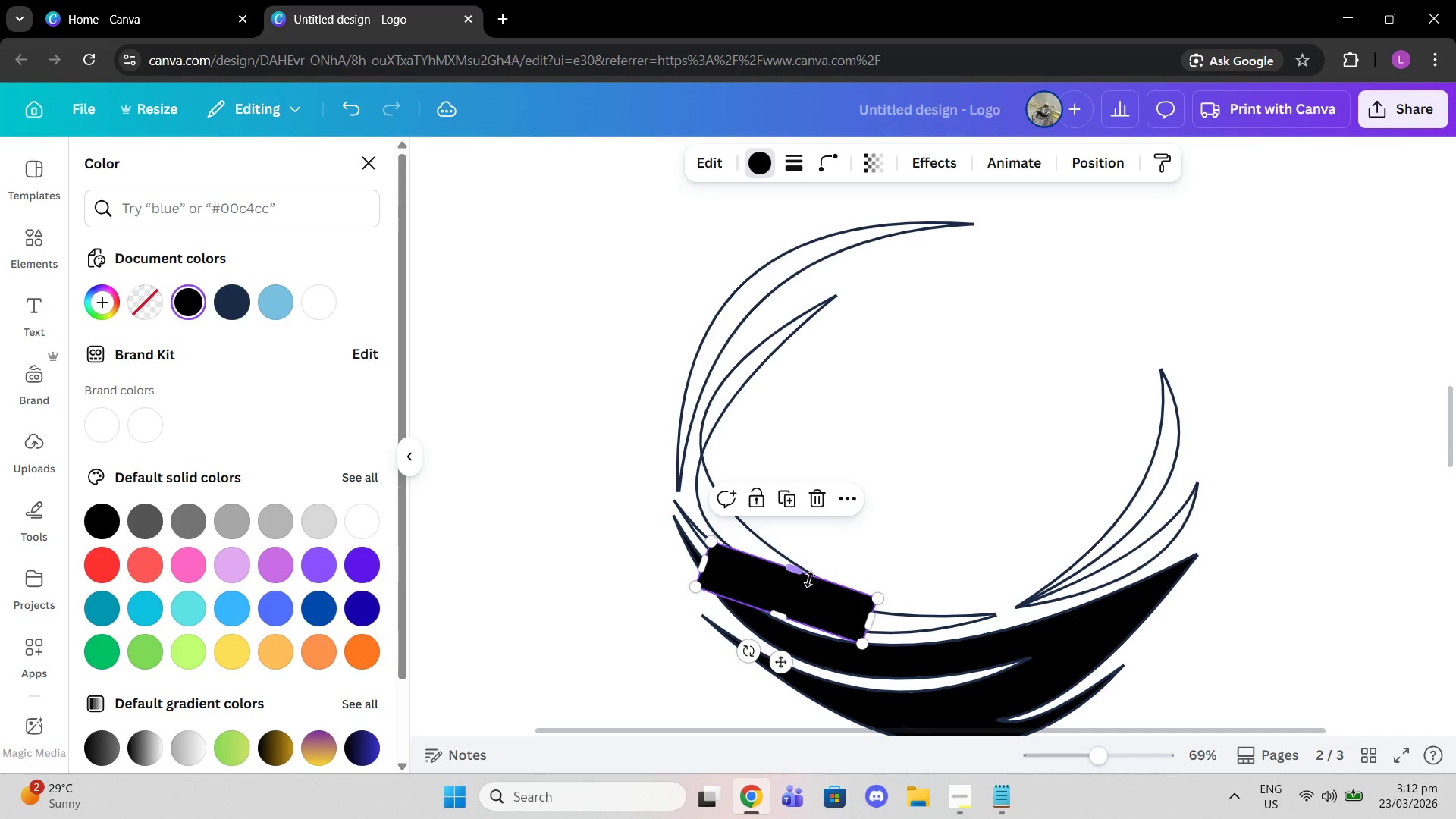 
left_click_drag(start_coordinate=[809, 579], to_coordinate=[805, 598])
 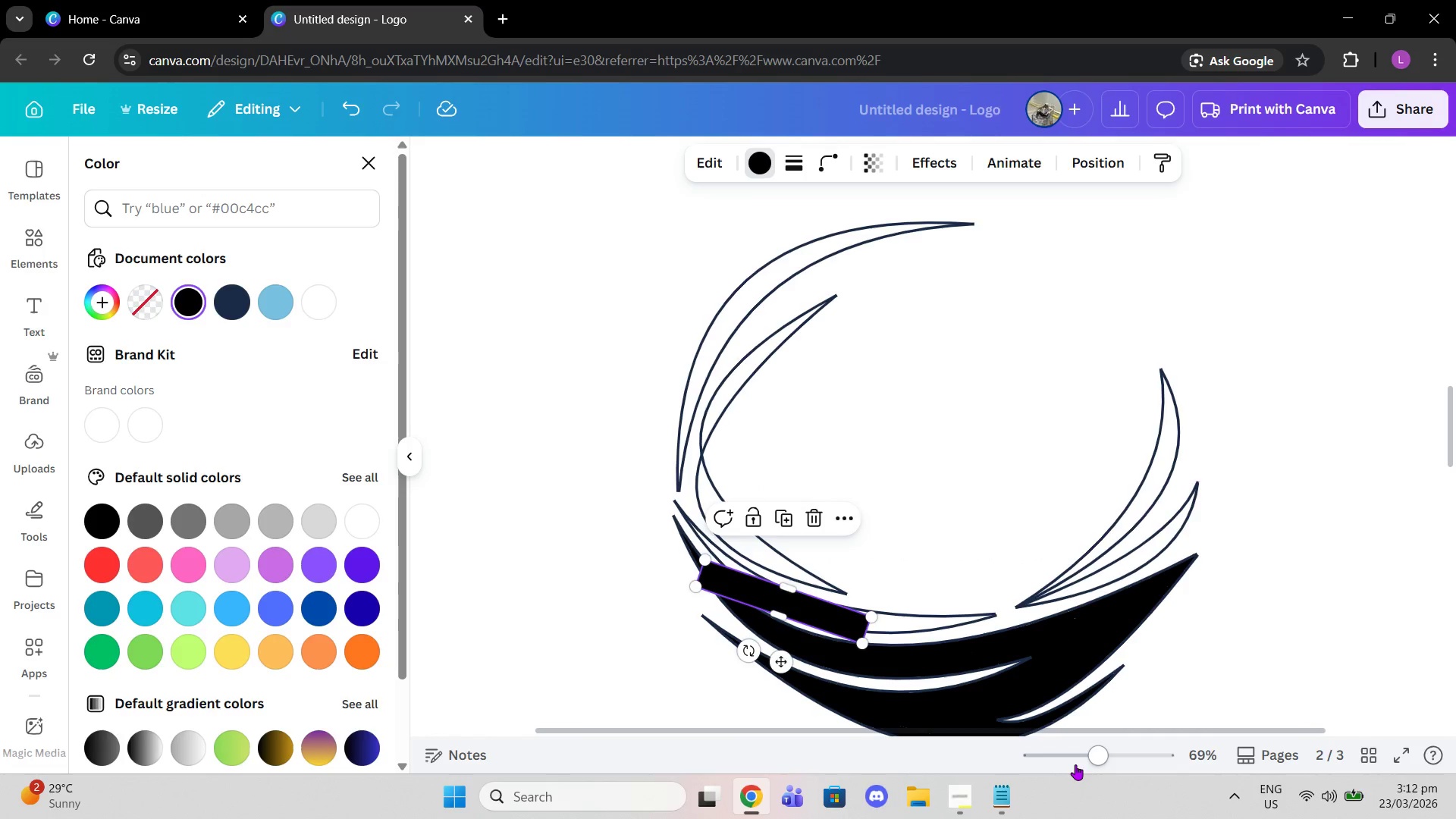 
left_click_drag(start_coordinate=[1076, 764], to_coordinate=[1149, 771])
 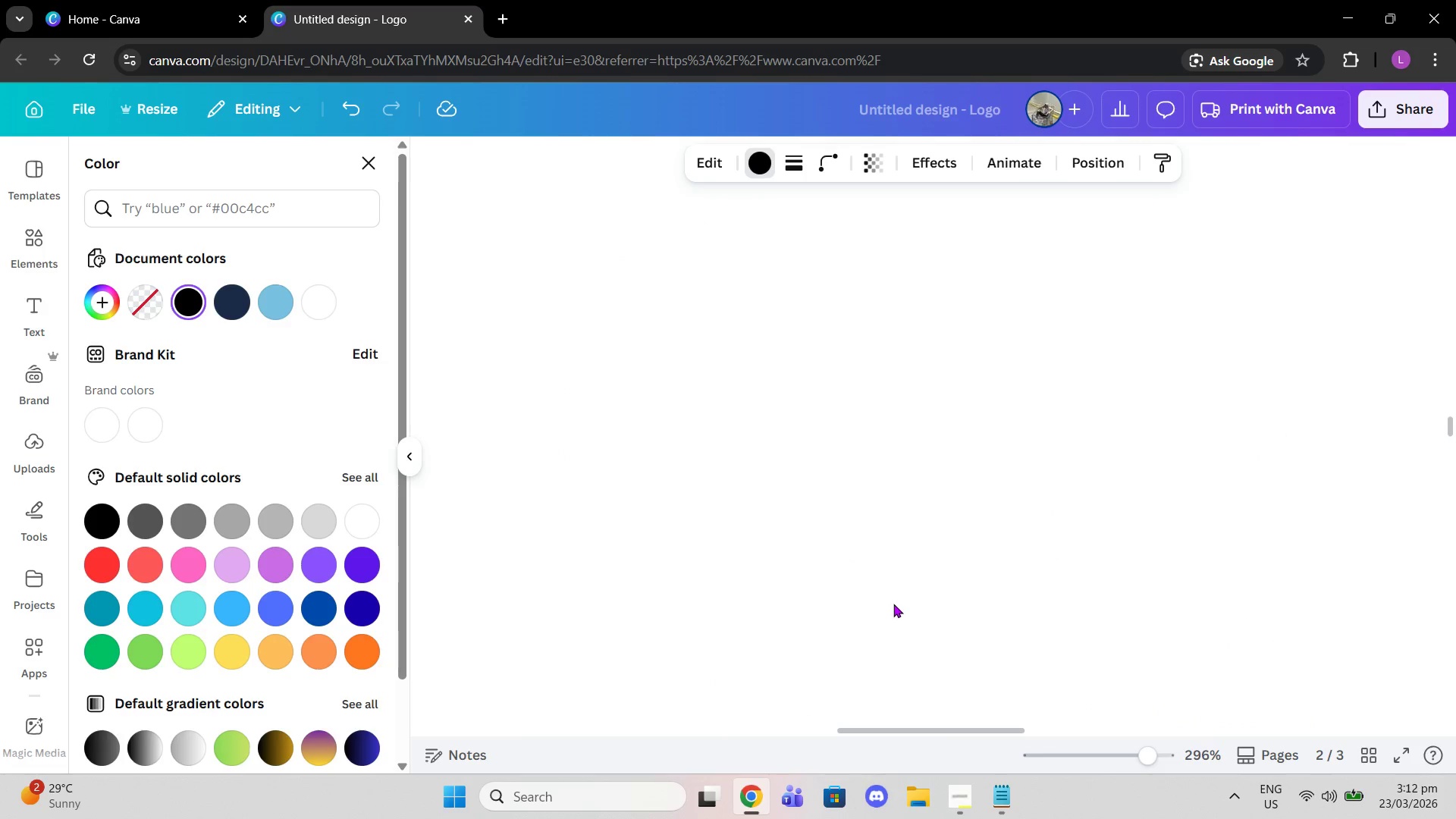 
scroll: coordinate [921, 728], scroll_direction: down, amount: 7.0
 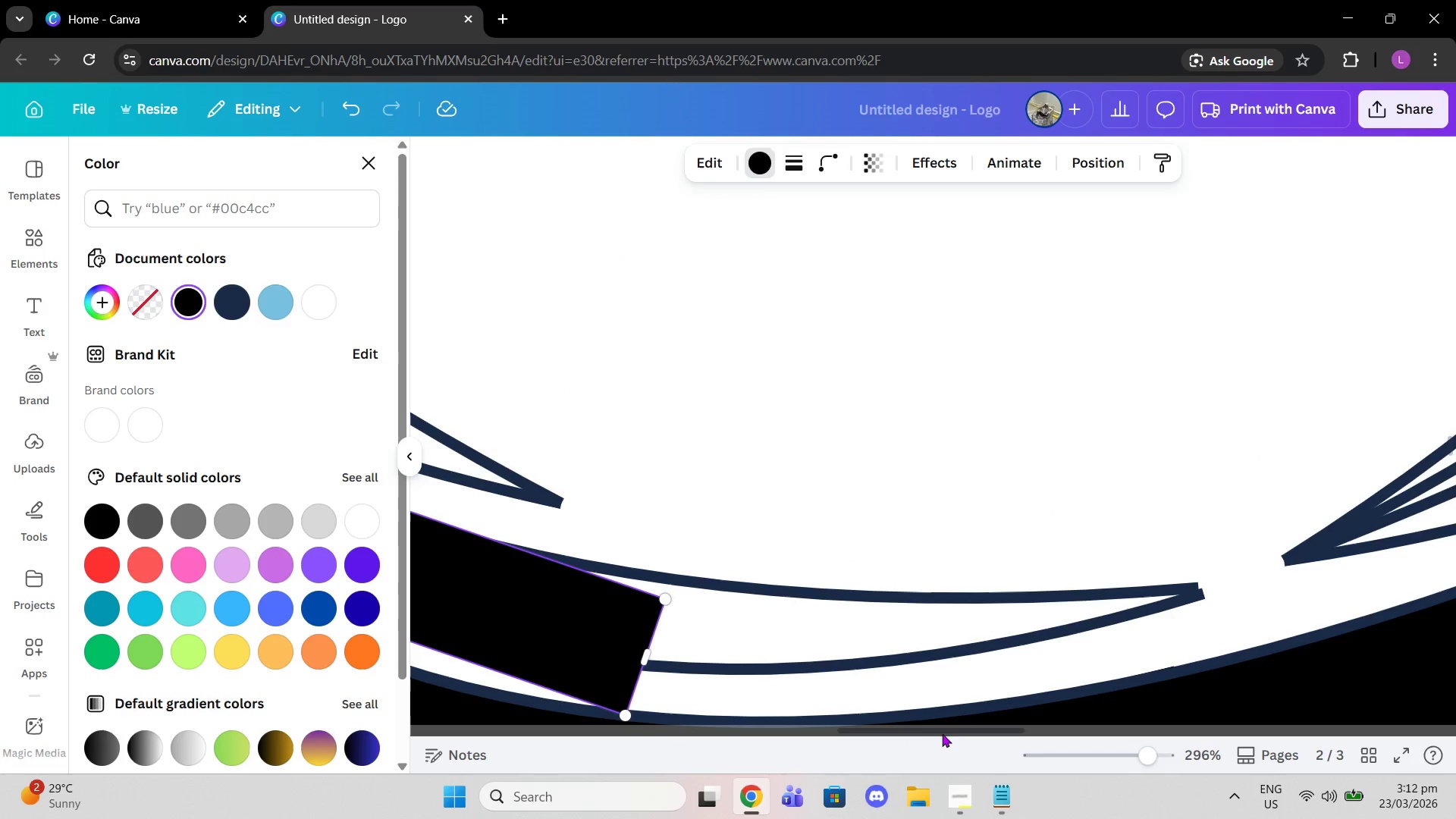 
left_click_drag(start_coordinate=[930, 730], to_coordinate=[828, 717])
 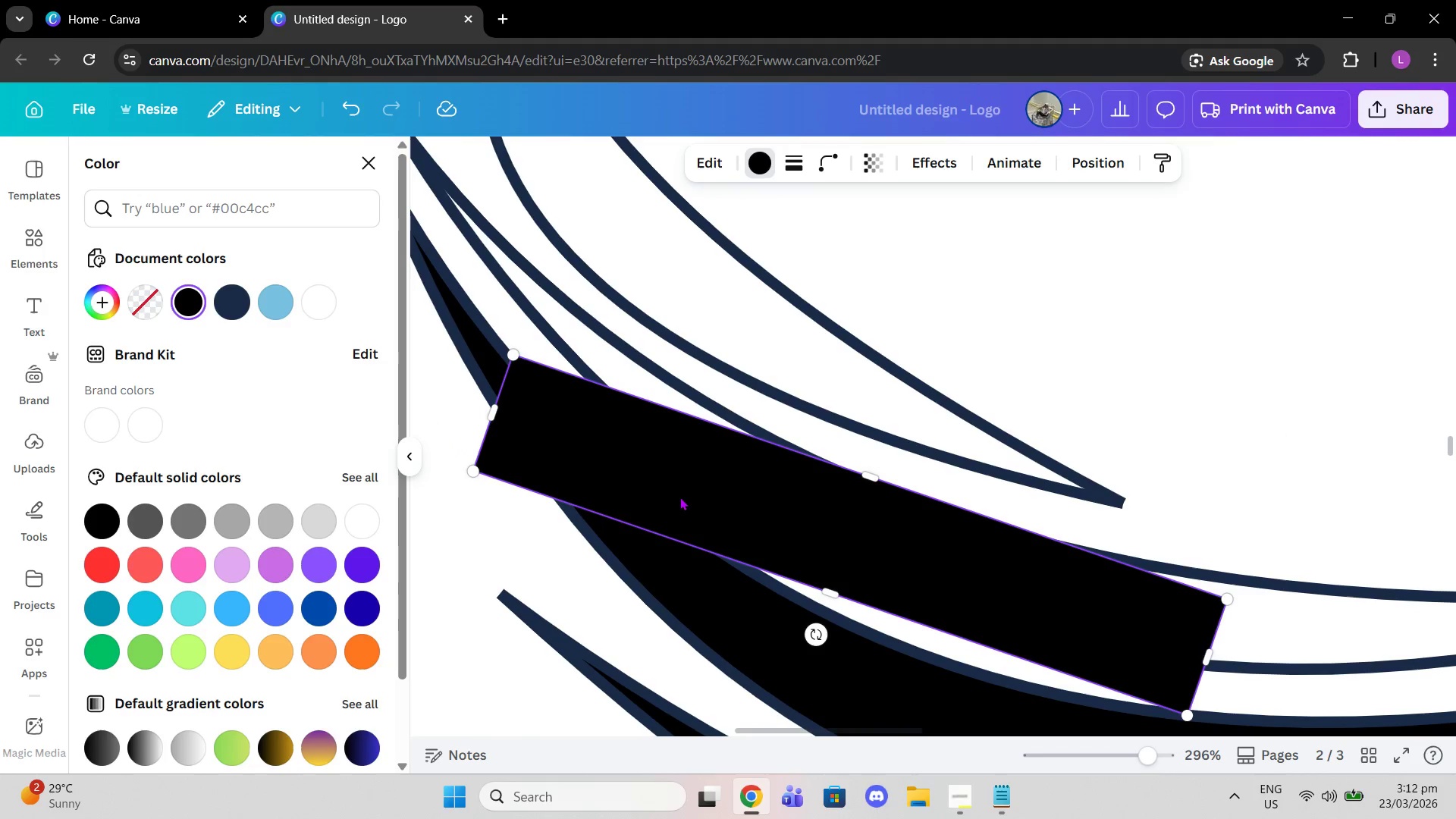 
left_click_drag(start_coordinate=[678, 495], to_coordinate=[610, 274])
 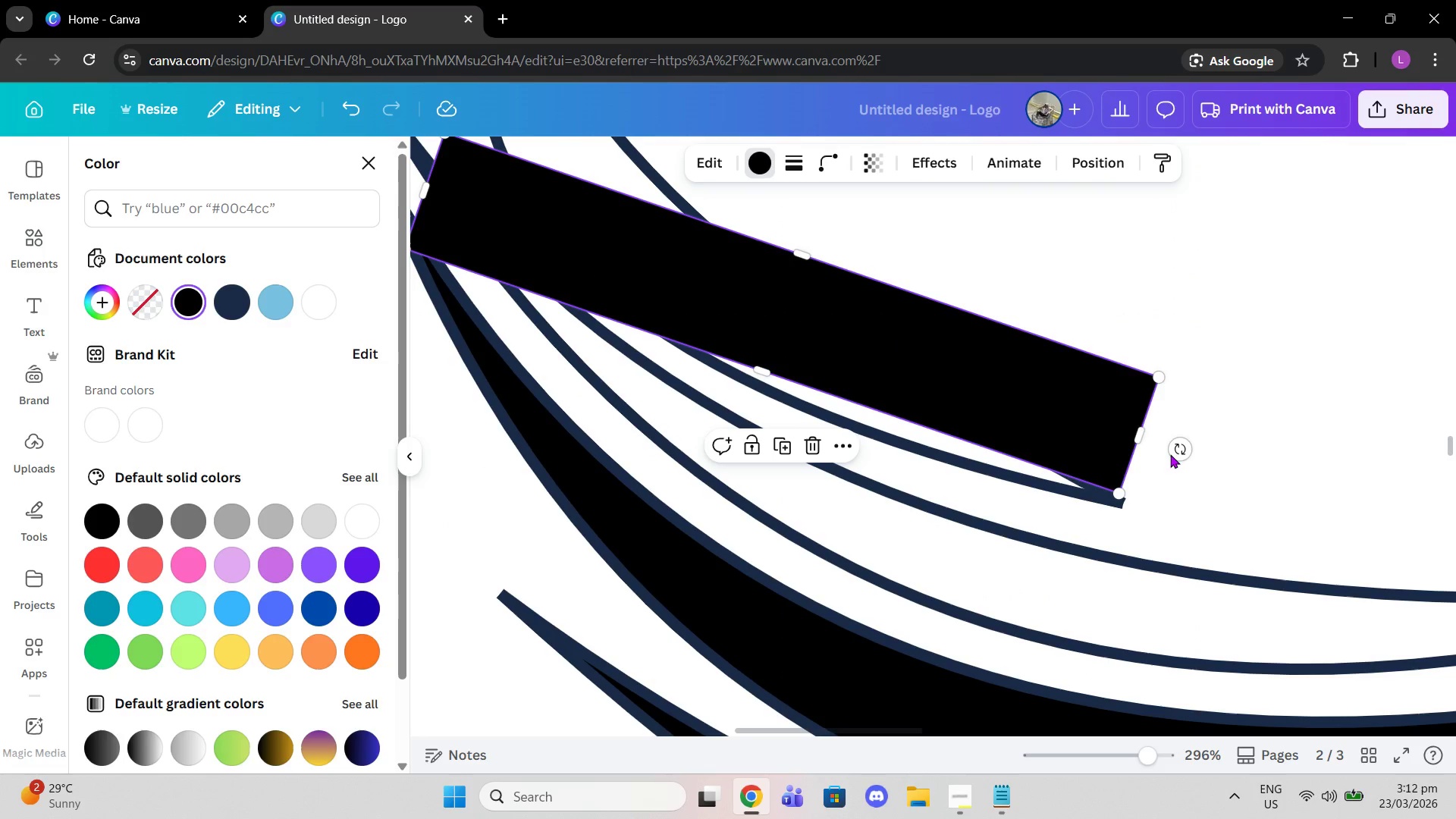 
left_click_drag(start_coordinate=[1178, 450], to_coordinate=[1161, 546])
 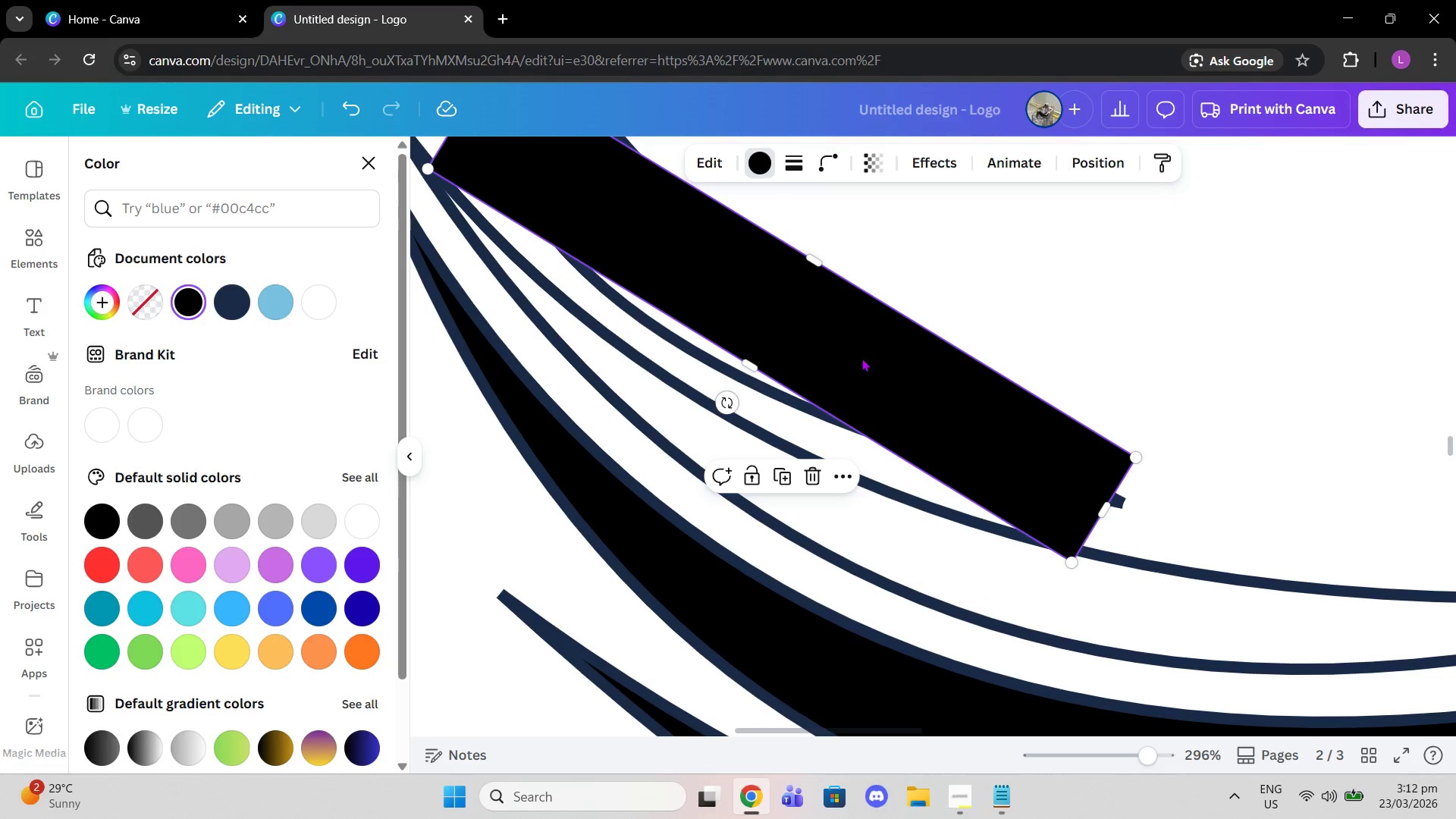 
left_click_drag(start_coordinate=[861, 351], to_coordinate=[833, 426])
 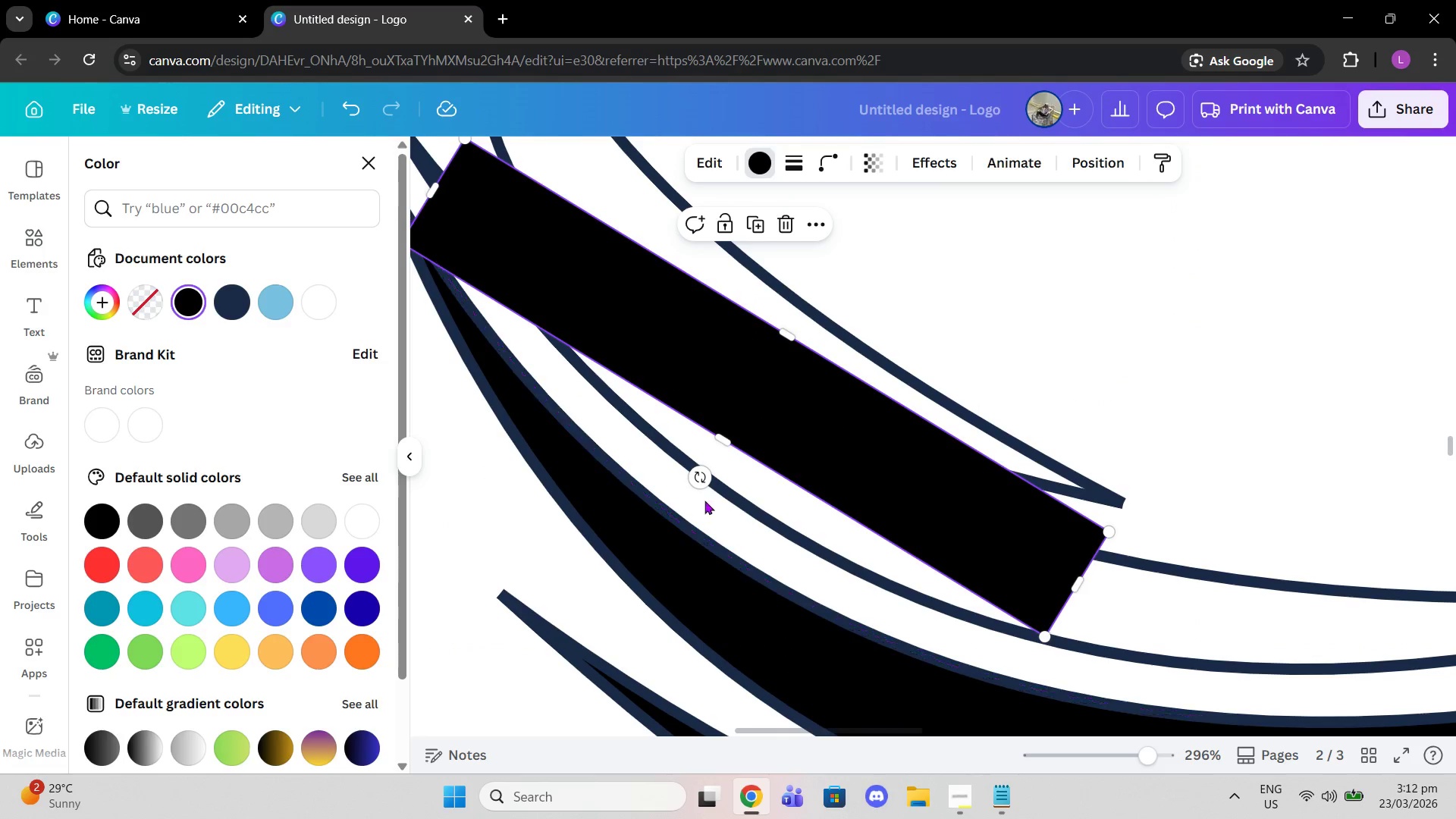 
left_click_drag(start_coordinate=[697, 479], to_coordinate=[682, 479])
 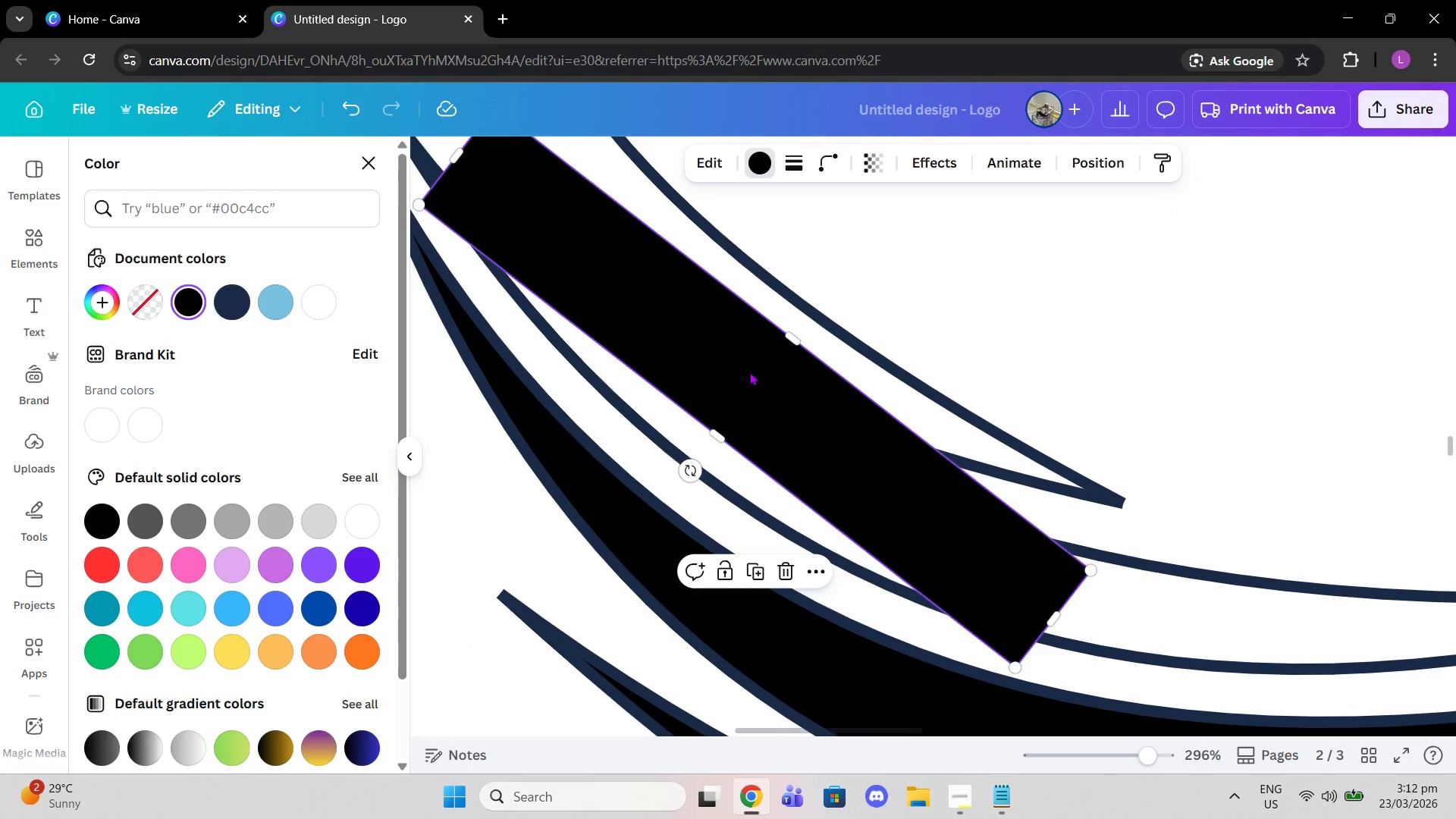 
left_click_drag(start_coordinate=[749, 372], to_coordinate=[721, 423])
 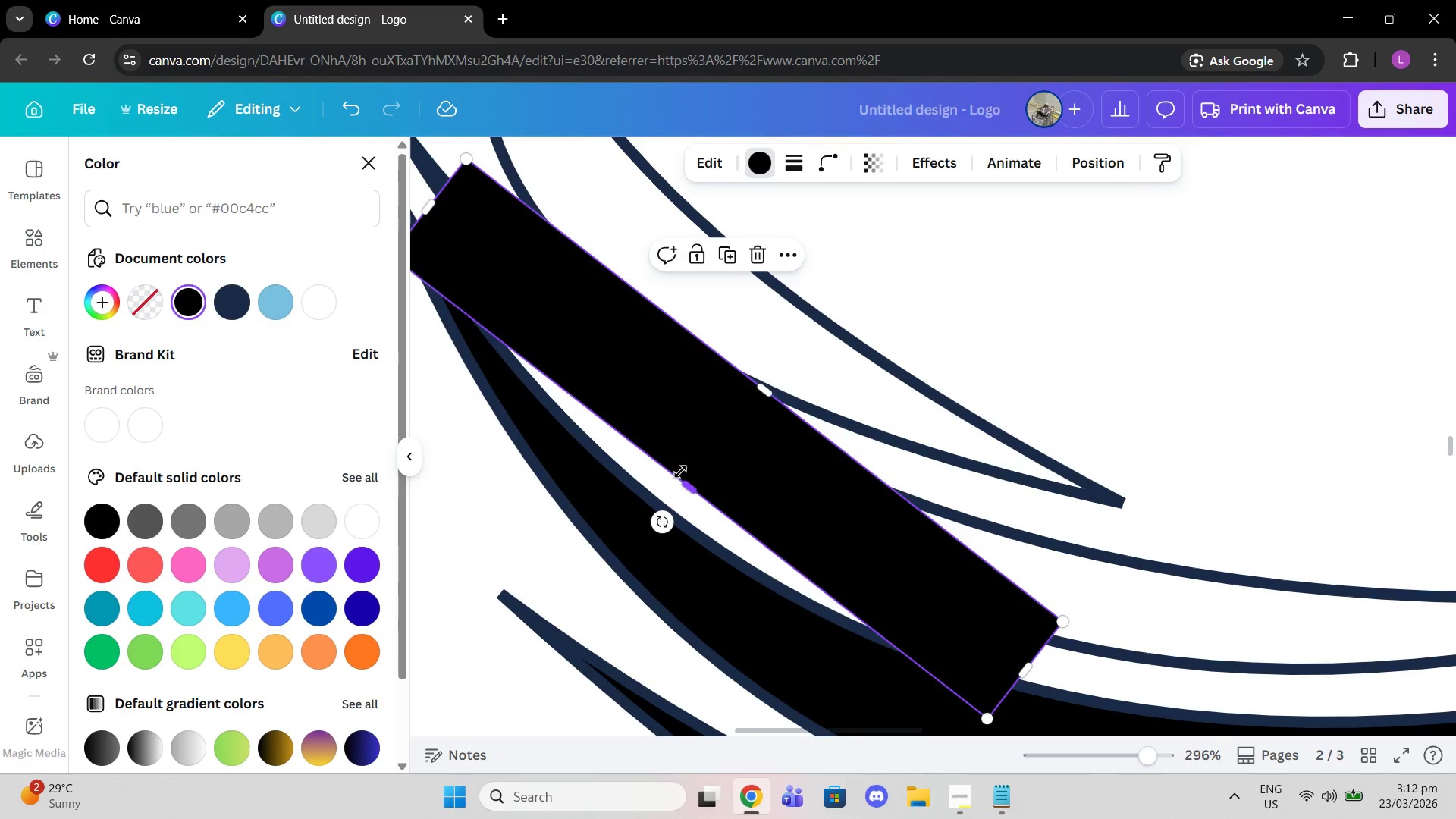 
left_click_drag(start_coordinate=[689, 486], to_coordinate=[792, 467])
 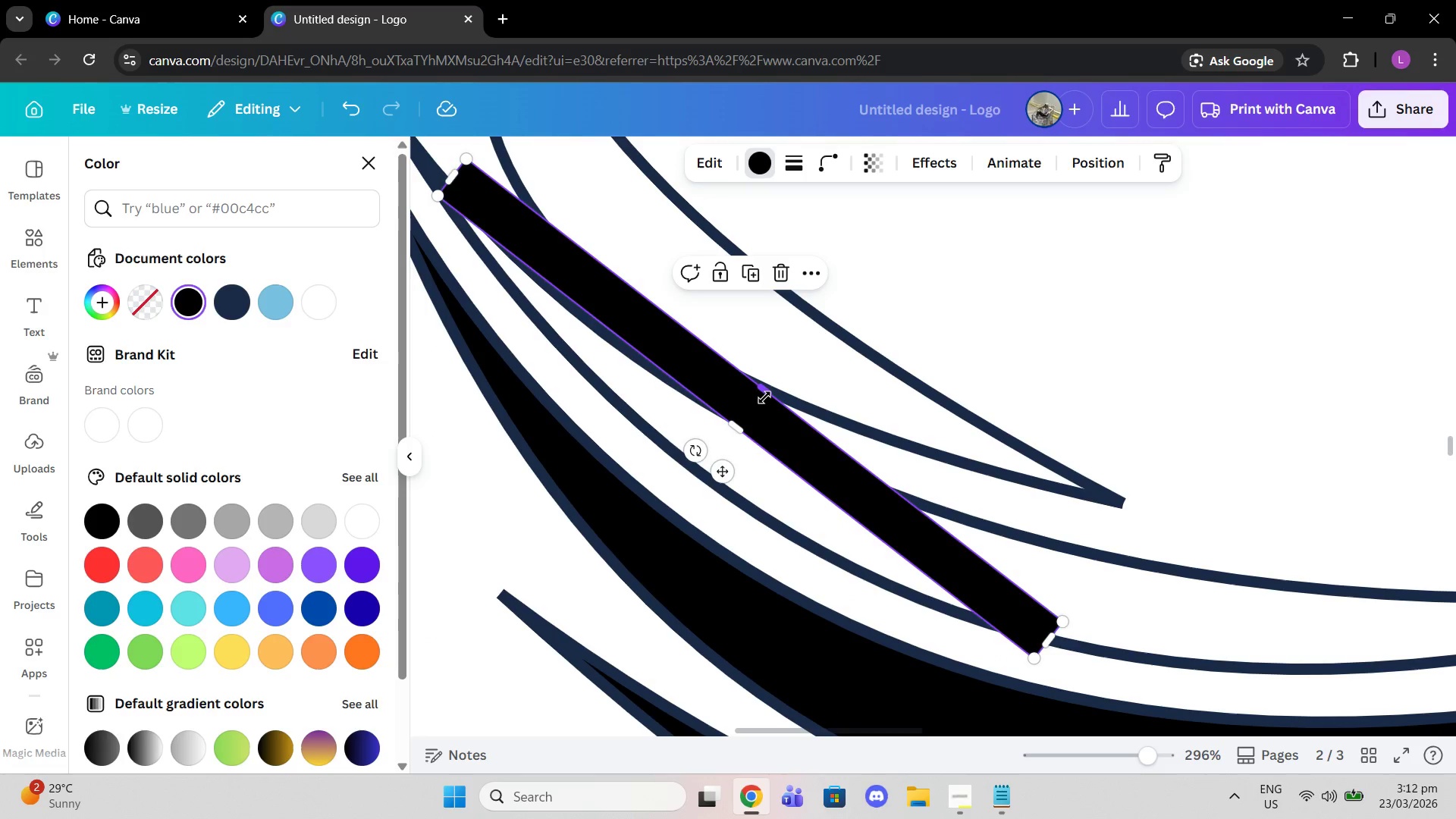 
left_click_drag(start_coordinate=[764, 397], to_coordinate=[747, 413])
 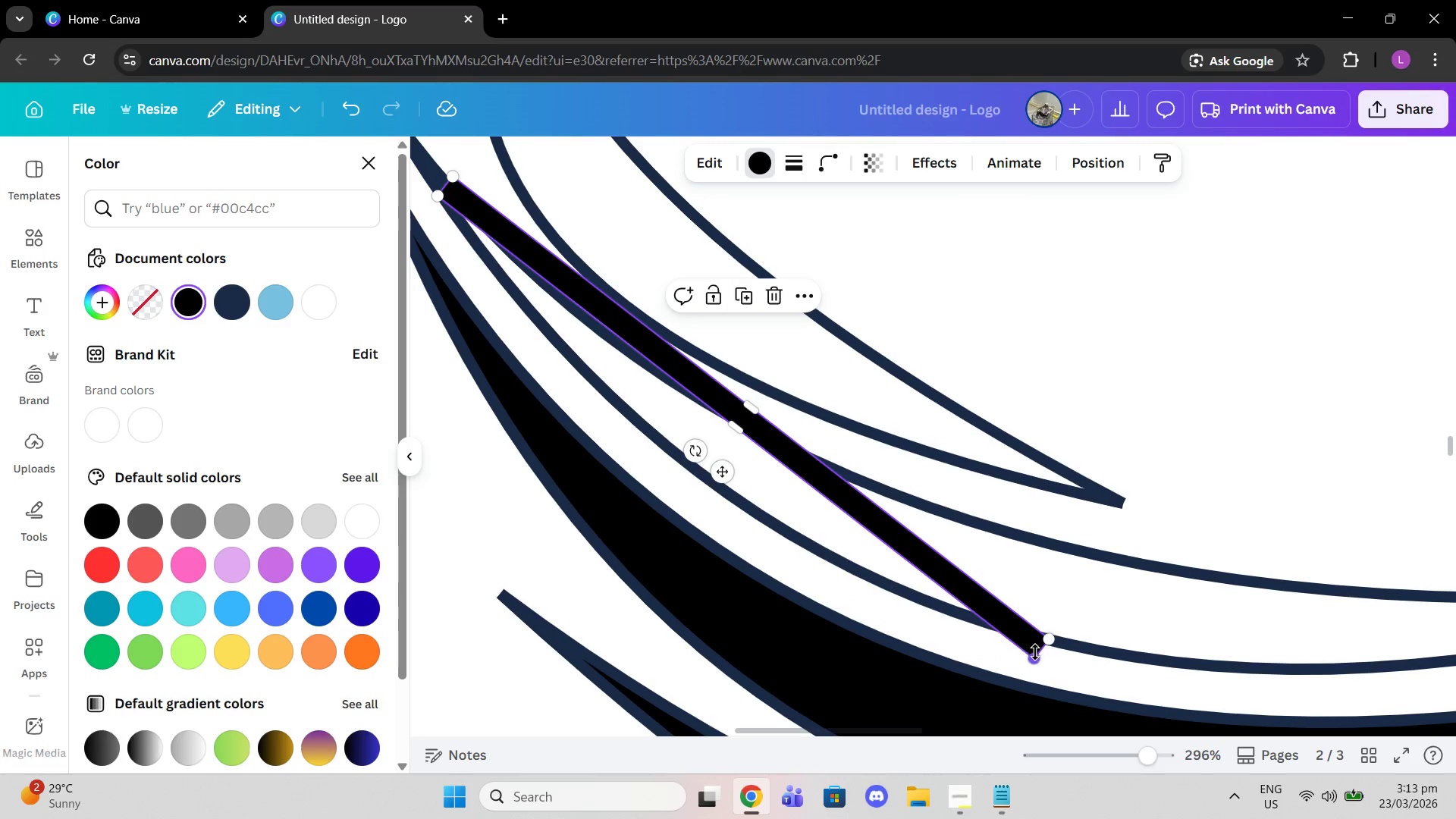 
left_click_drag(start_coordinate=[1035, 652], to_coordinate=[509, 284])
 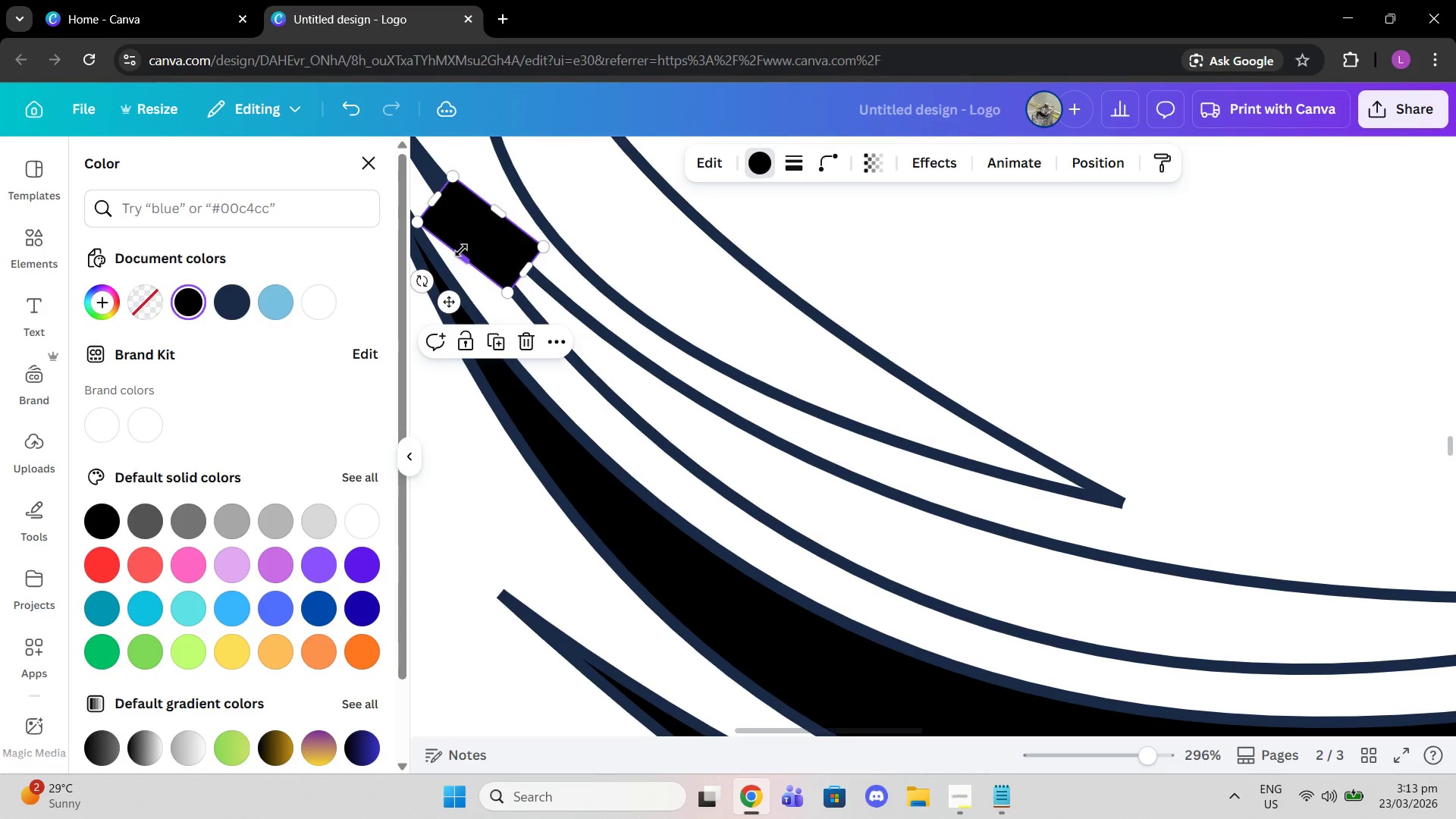 
left_click_drag(start_coordinate=[461, 250], to_coordinate=[494, 238])
 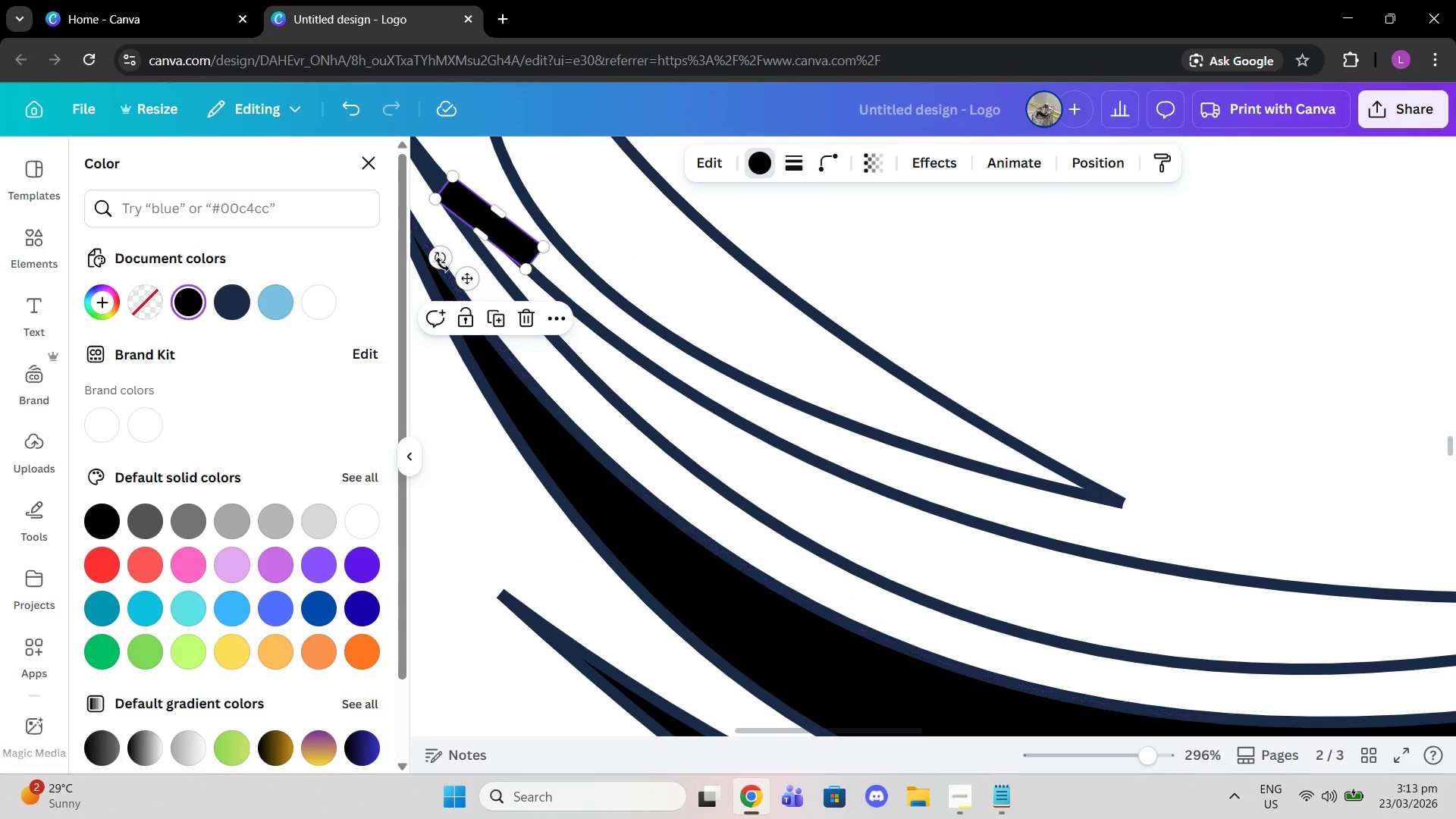 
left_click_drag(start_coordinate=[438, 261], to_coordinate=[428, 255])
 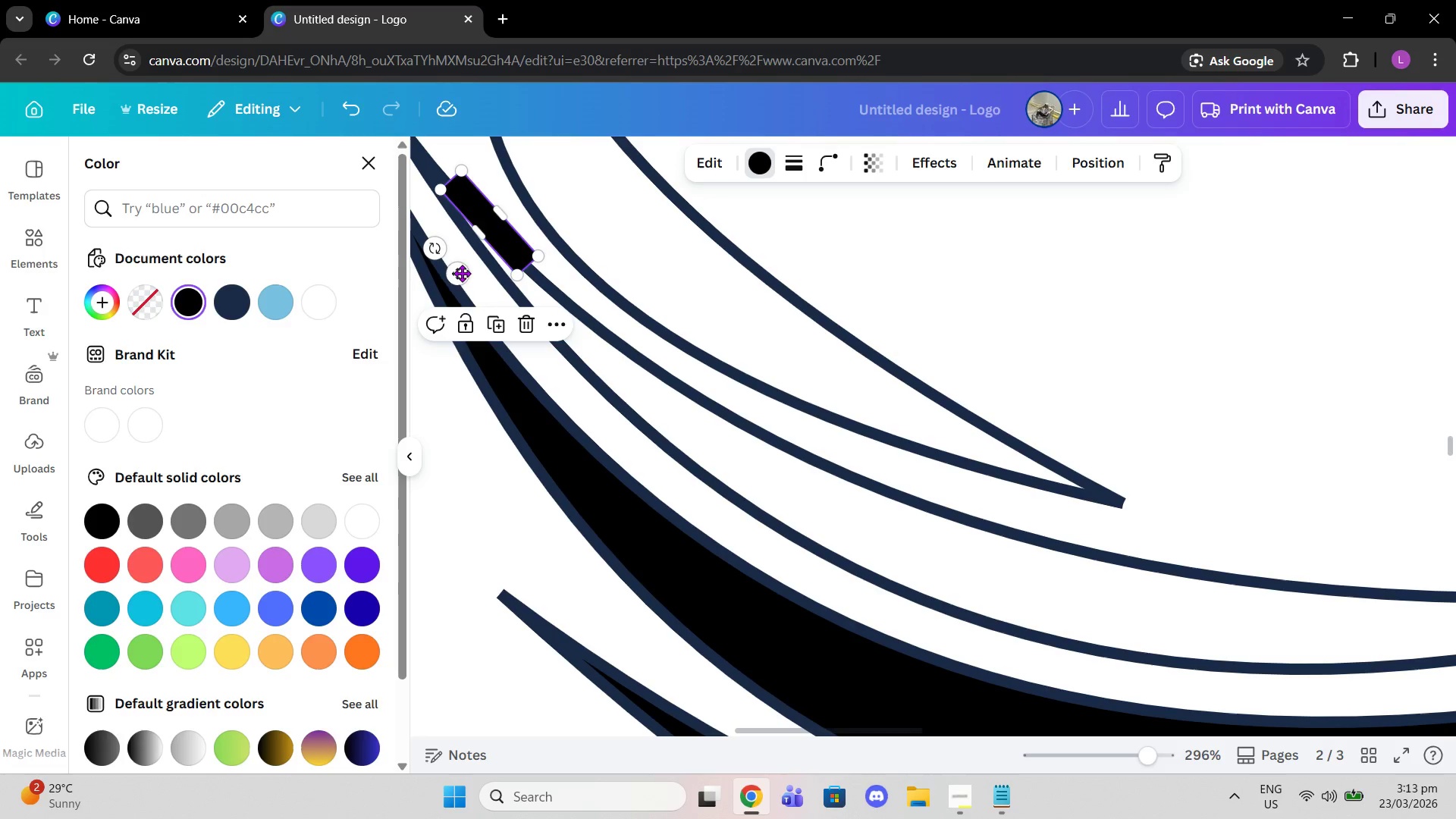 
left_click_drag(start_coordinate=[457, 279], to_coordinate=[447, 287])
 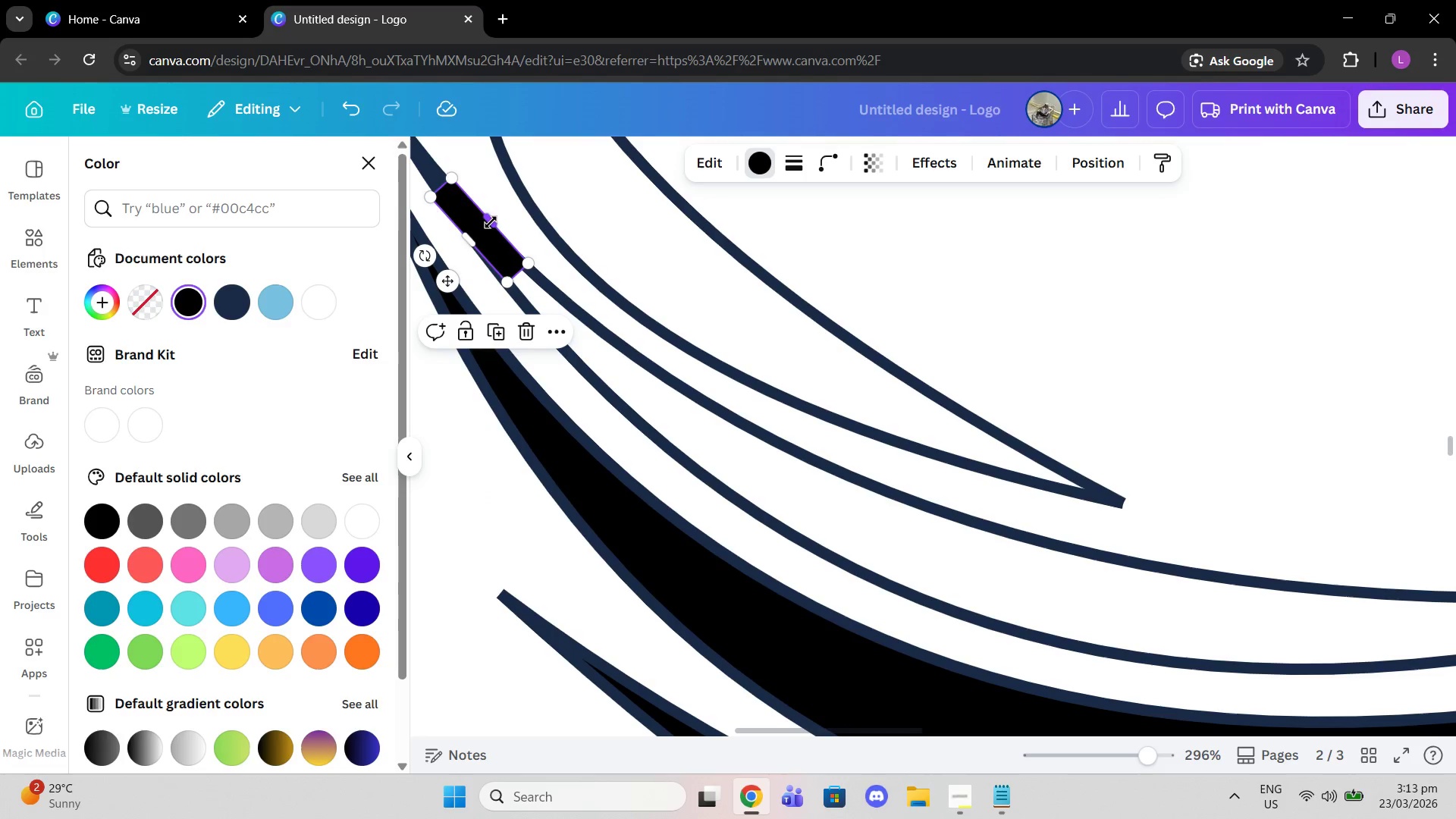 
left_click_drag(start_coordinate=[491, 222], to_coordinate=[485, 225])
 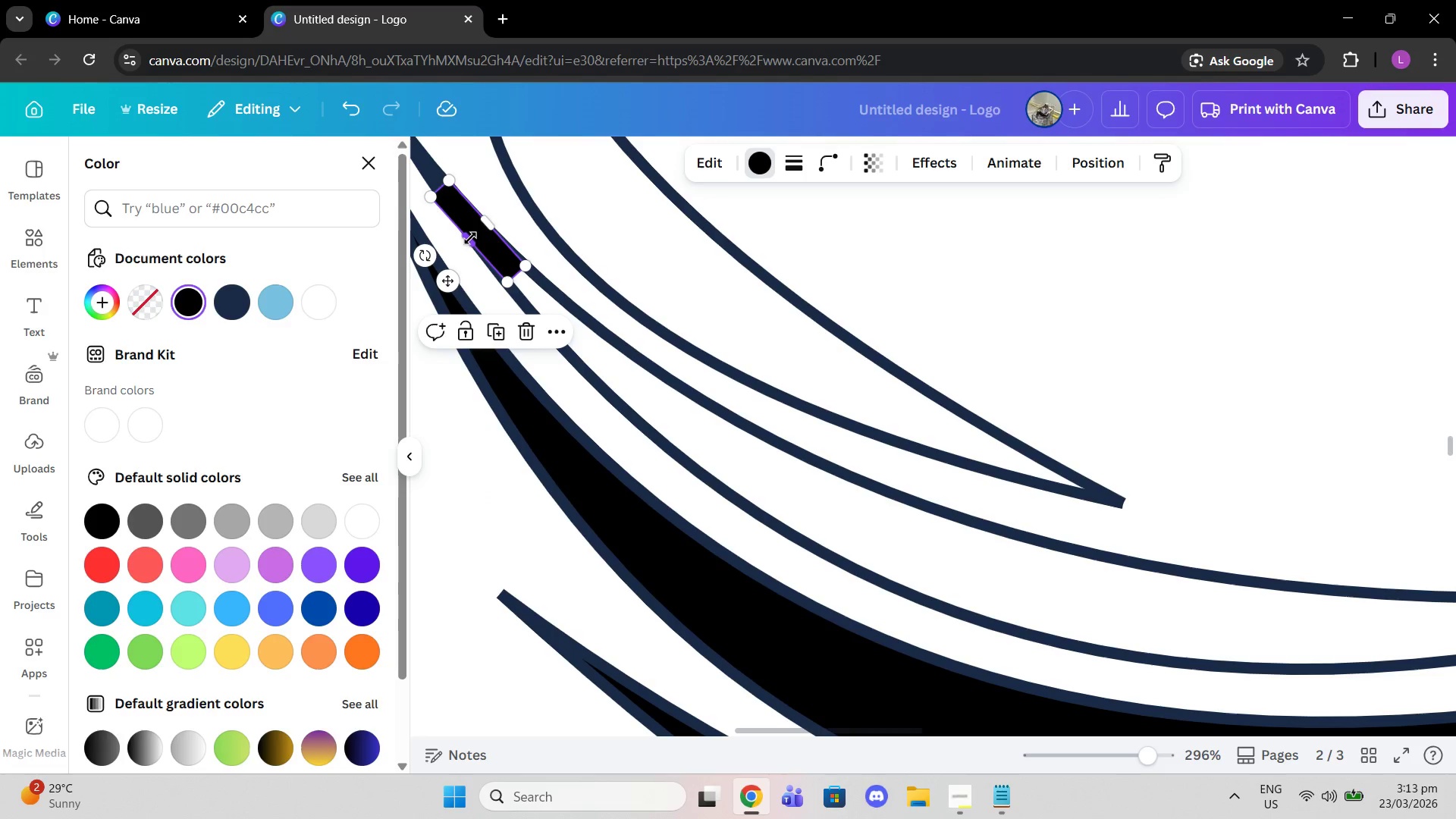 
left_click_drag(start_coordinate=[470, 238], to_coordinate=[482, 238])
 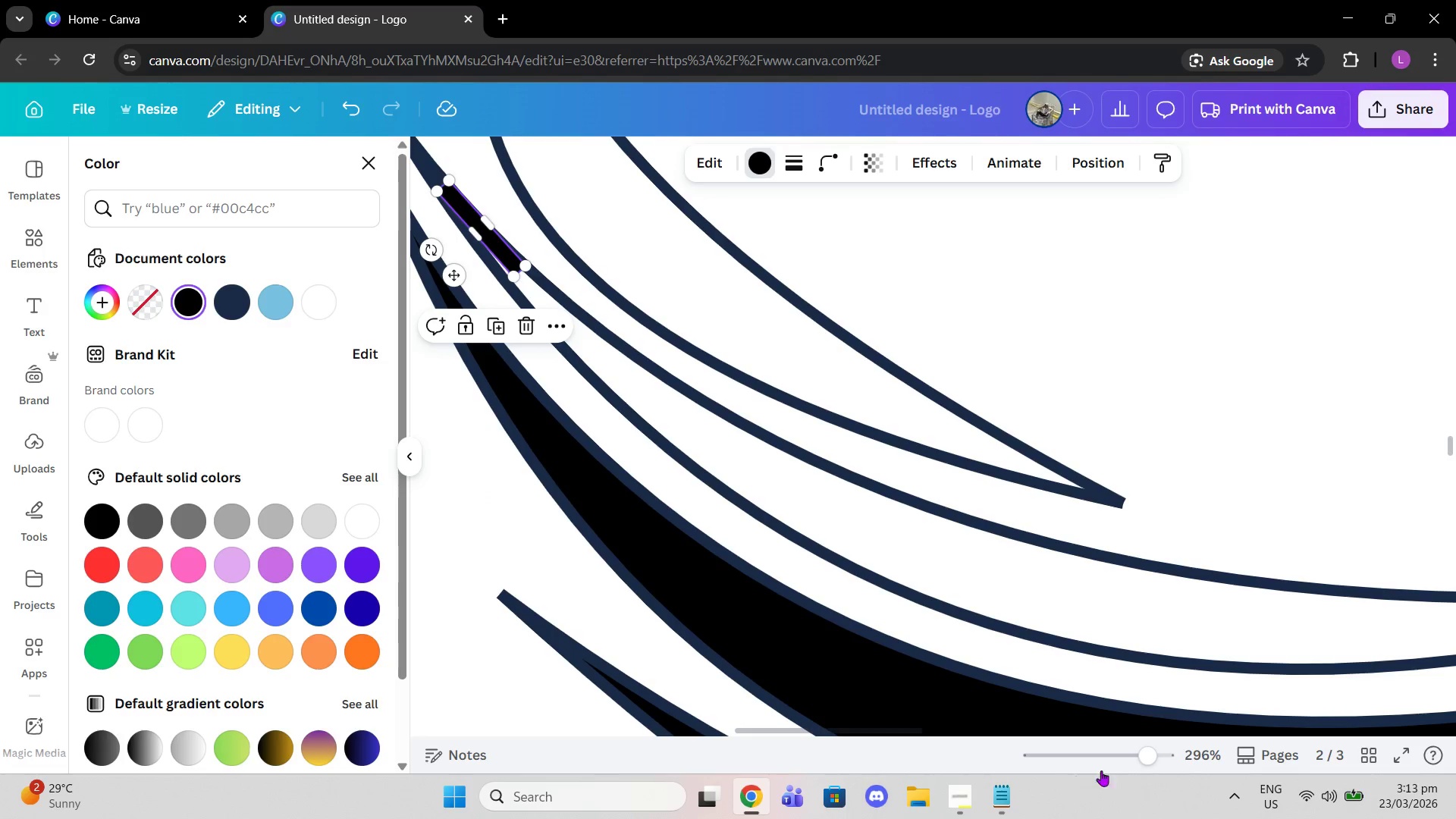 
left_click_drag(start_coordinate=[1138, 758], to_coordinate=[1221, 771])
 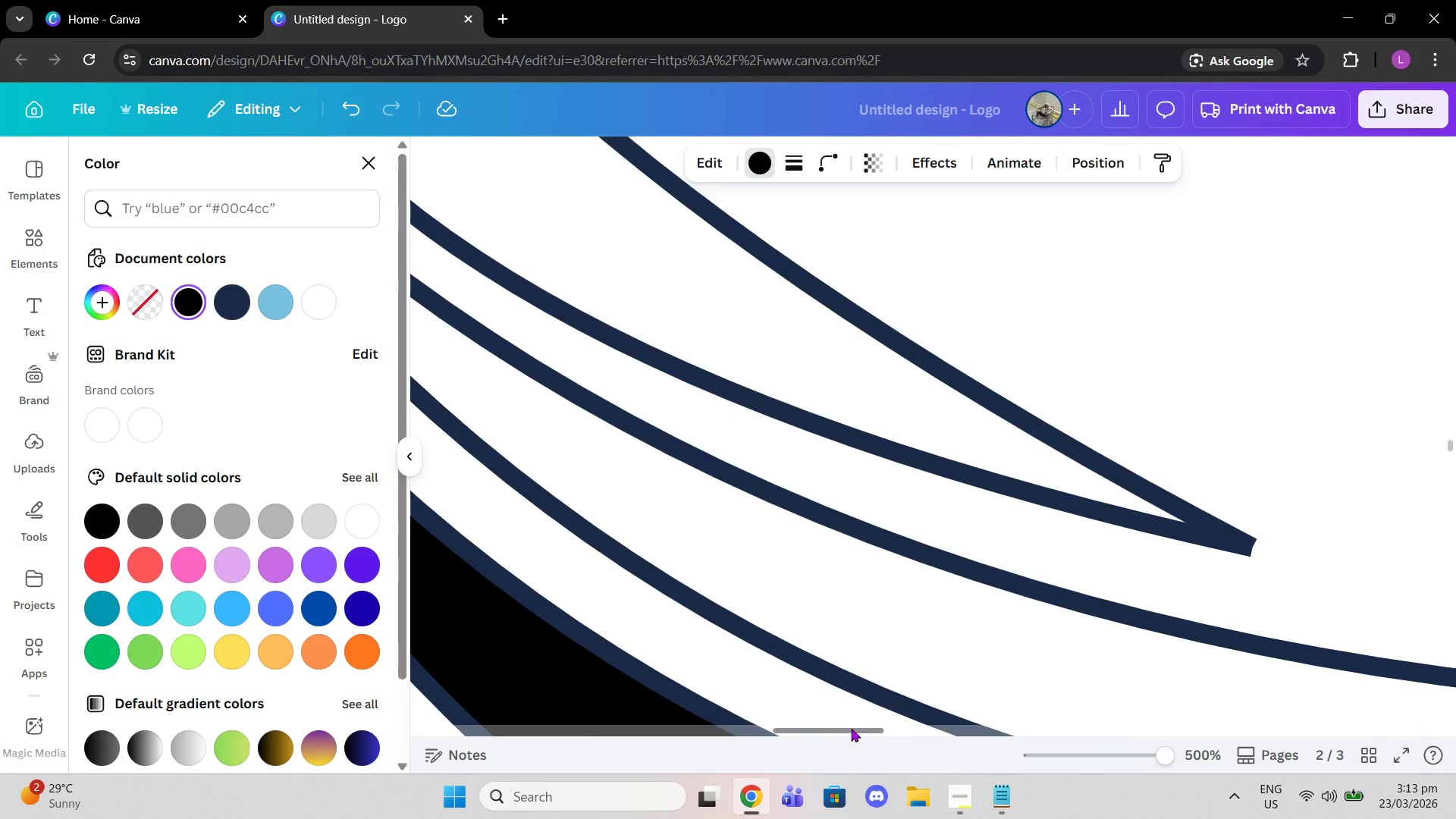 
left_click_drag(start_coordinate=[851, 728], to_coordinate=[777, 727])
 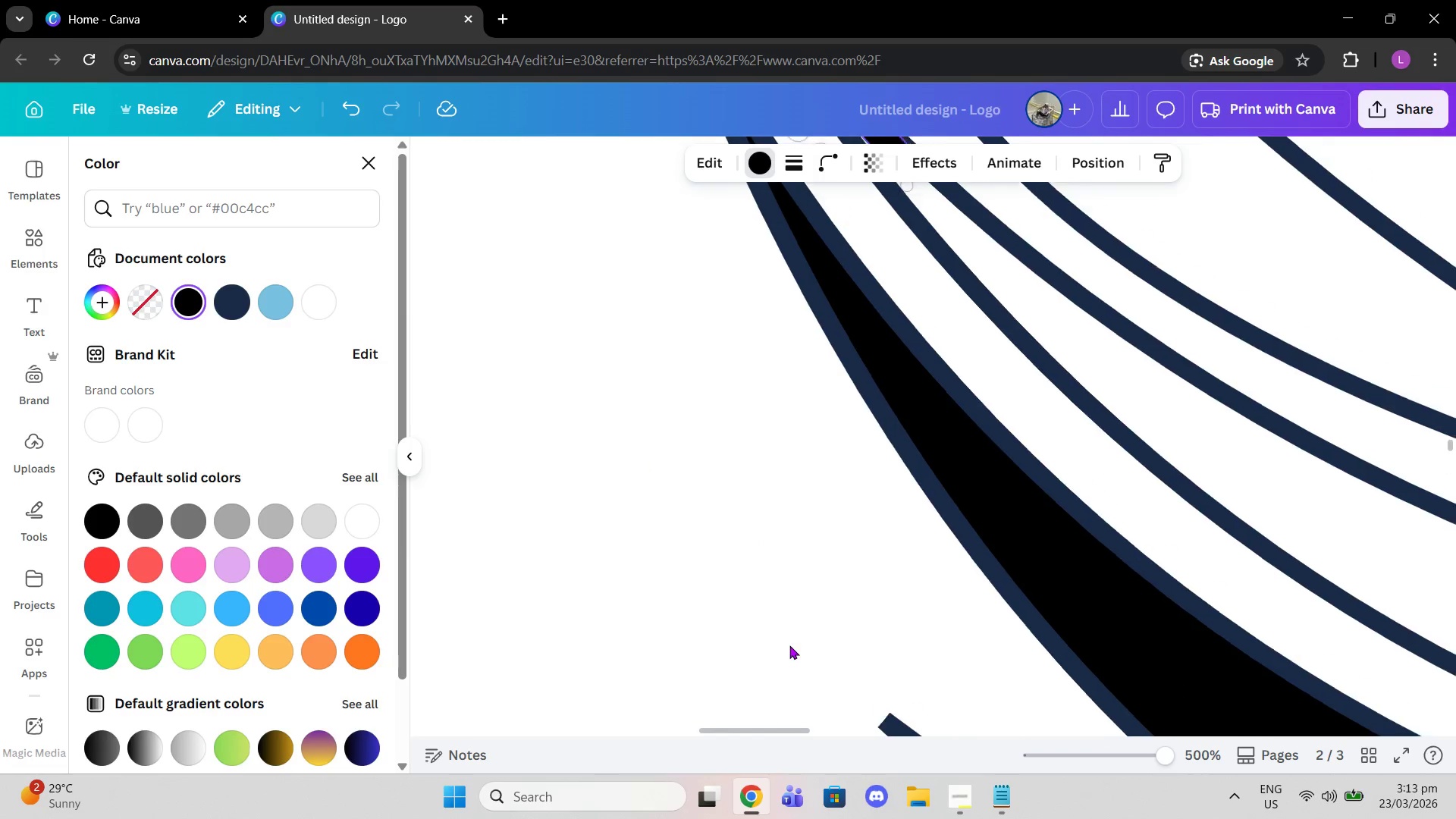 
scroll: coordinate [789, 645], scroll_direction: up, amount: 3.0
 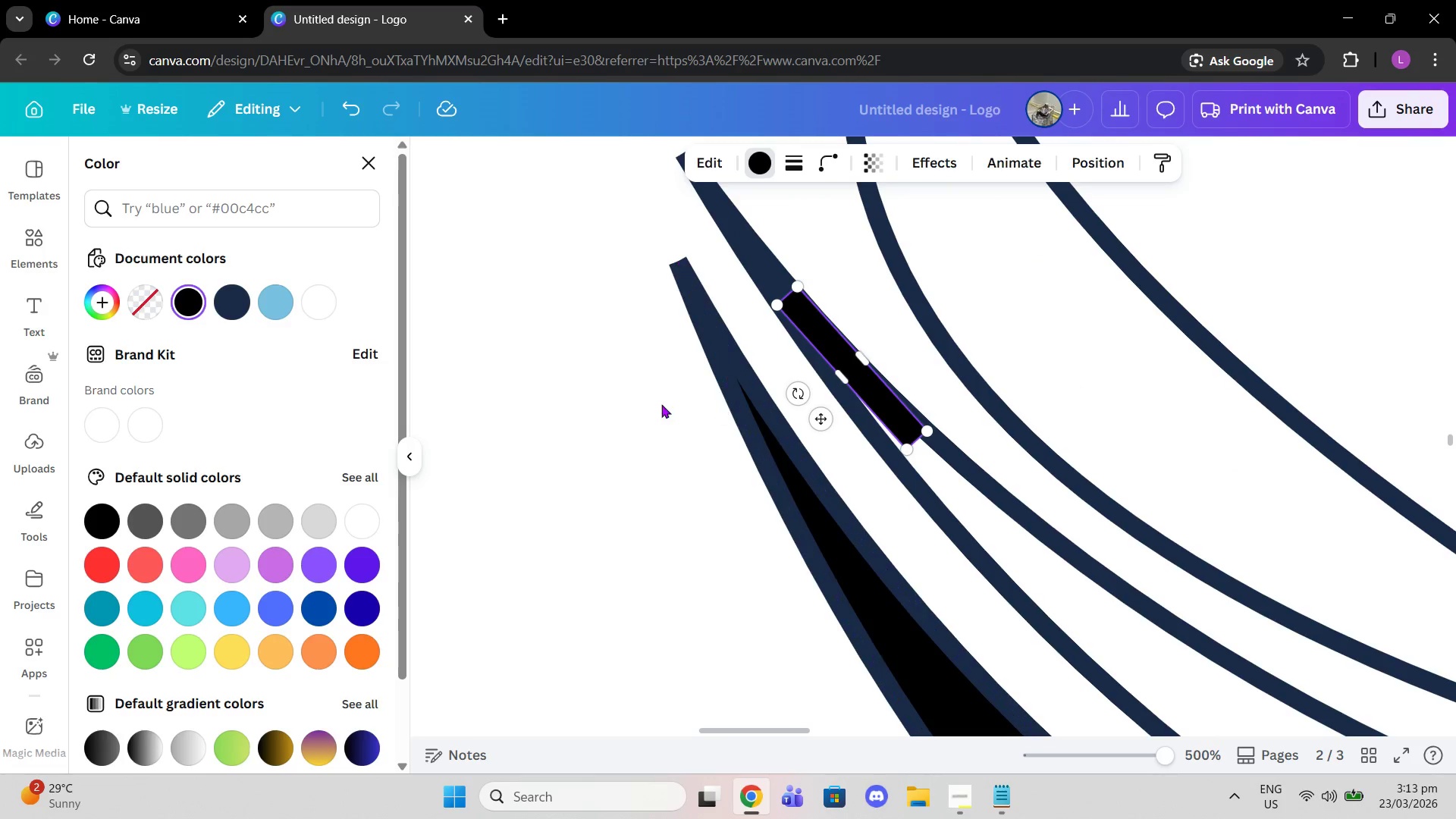 
left_click([648, 404])
 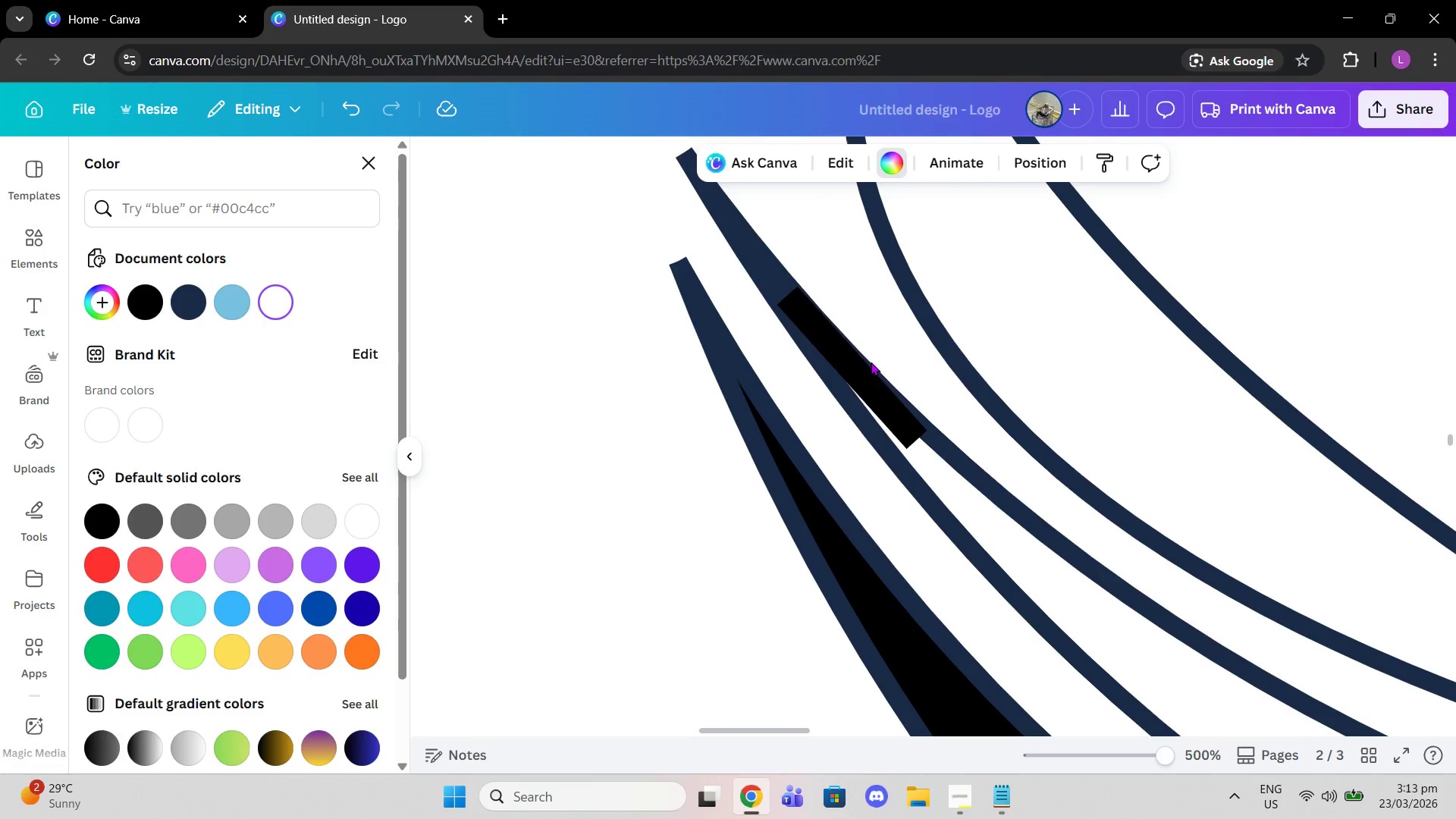 
left_click([862, 369])
 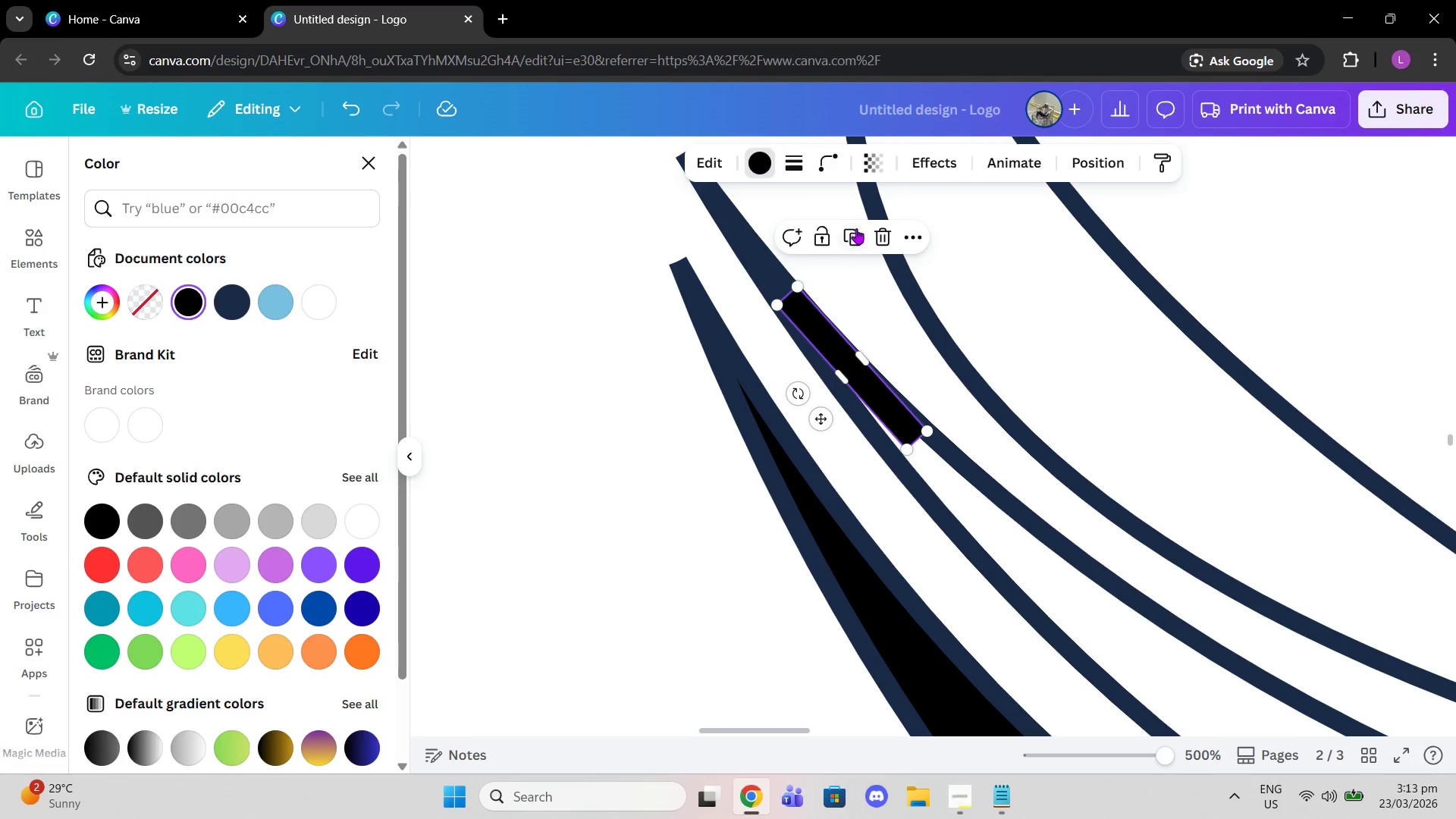 
left_click([856, 228])
 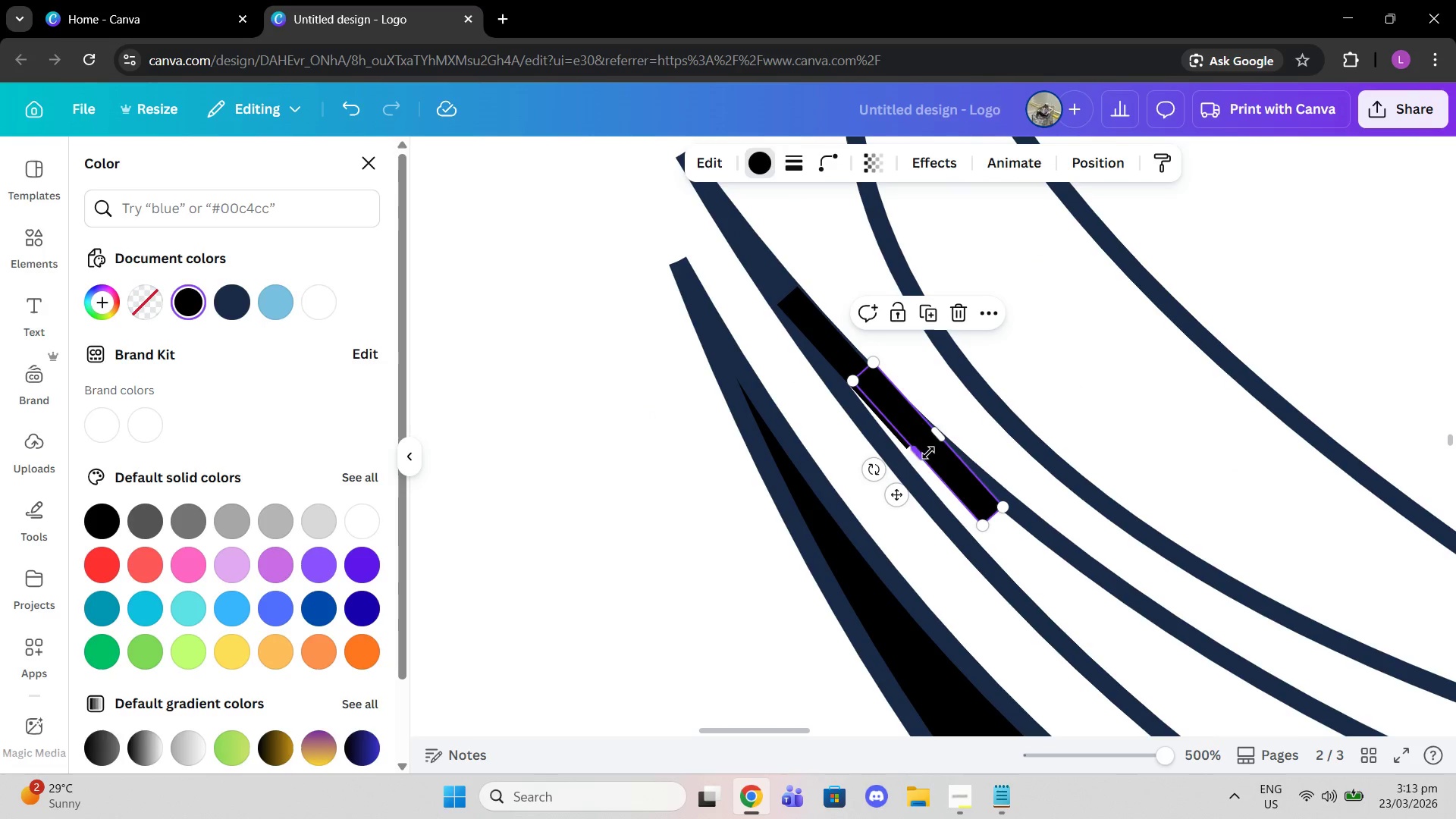 
left_click_drag(start_coordinate=[943, 464], to_coordinate=[923, 469])
 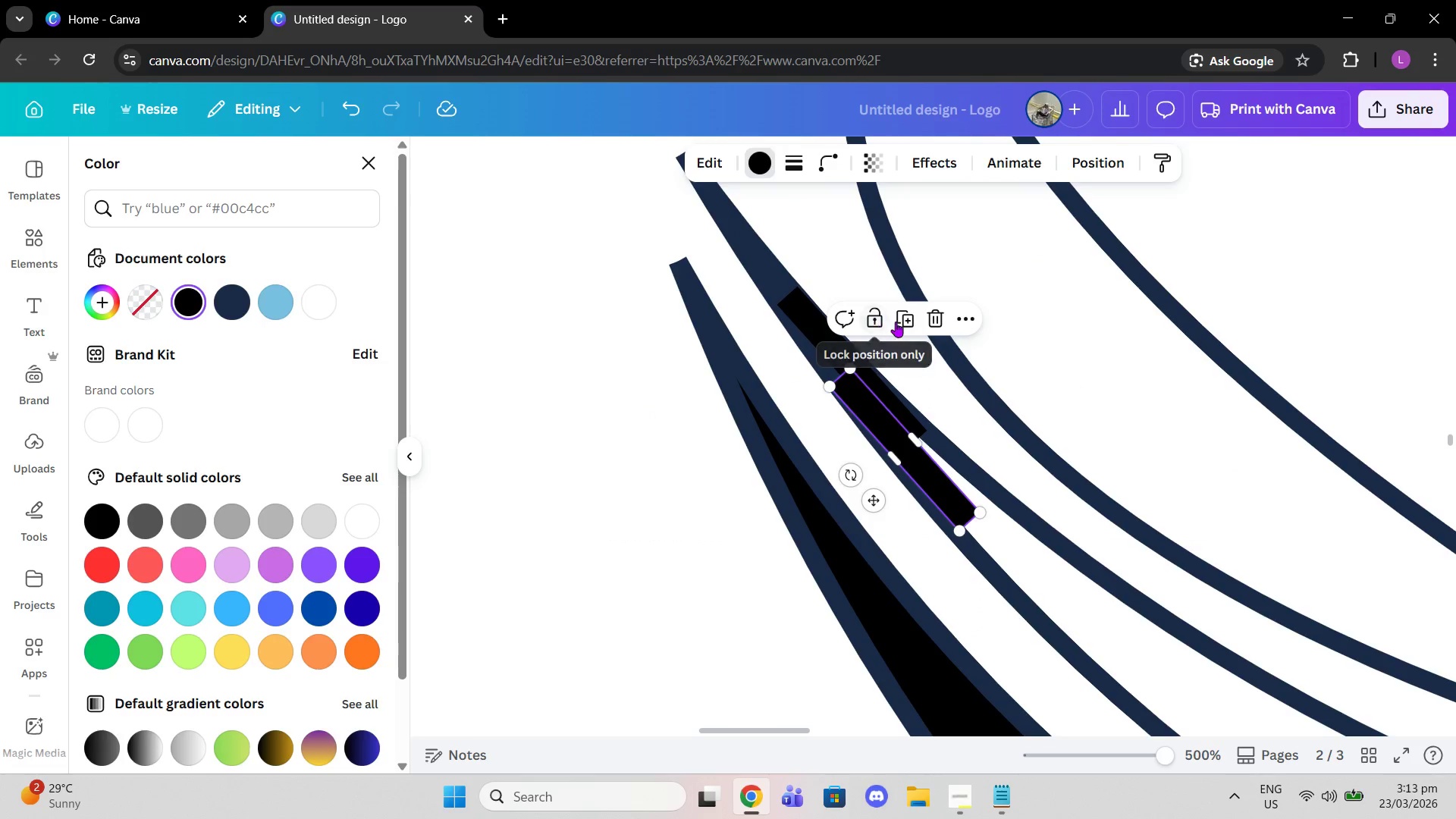 
left_click([906, 324])
 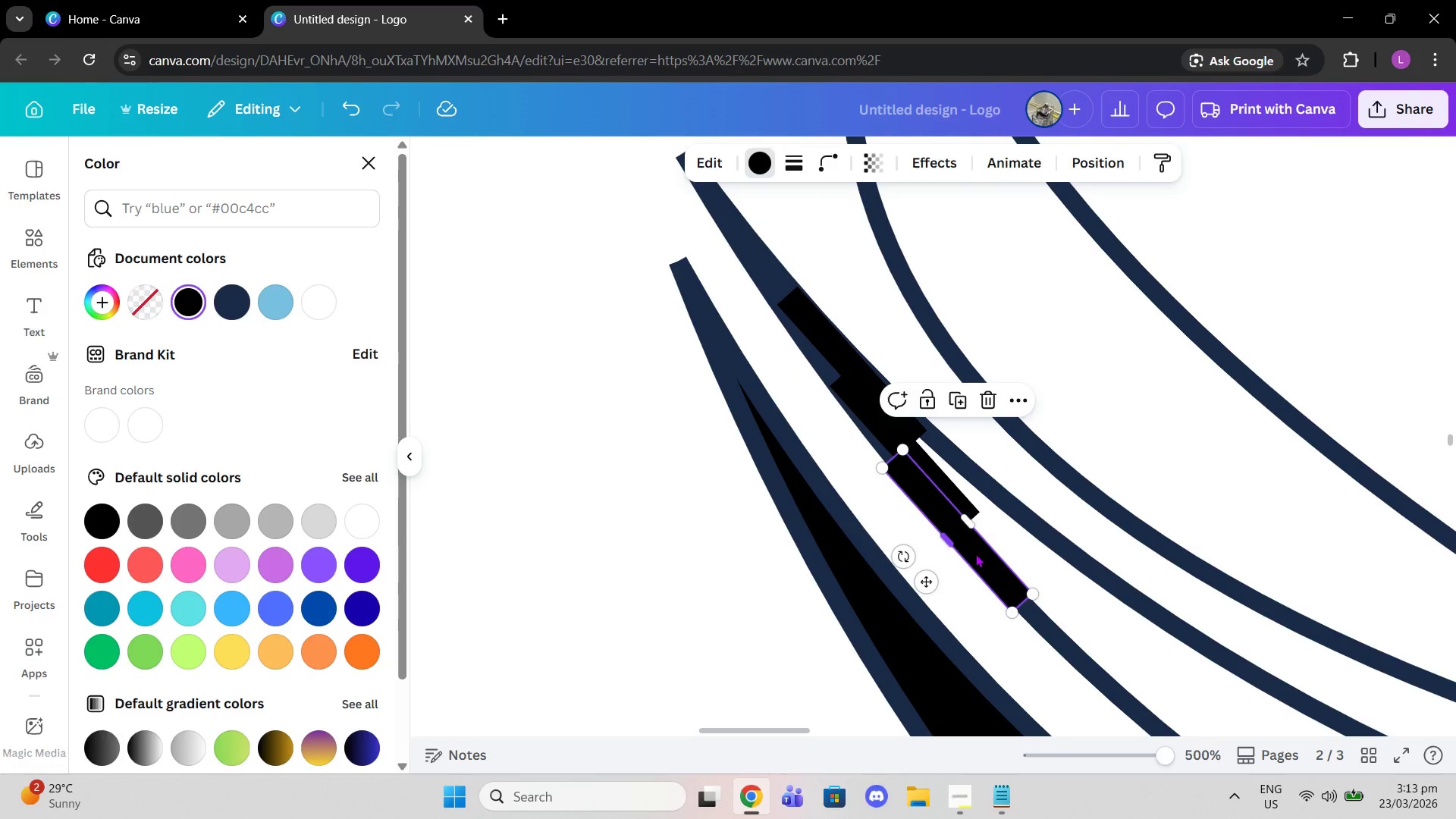 
left_click_drag(start_coordinate=[975, 554], to_coordinate=[994, 529])
 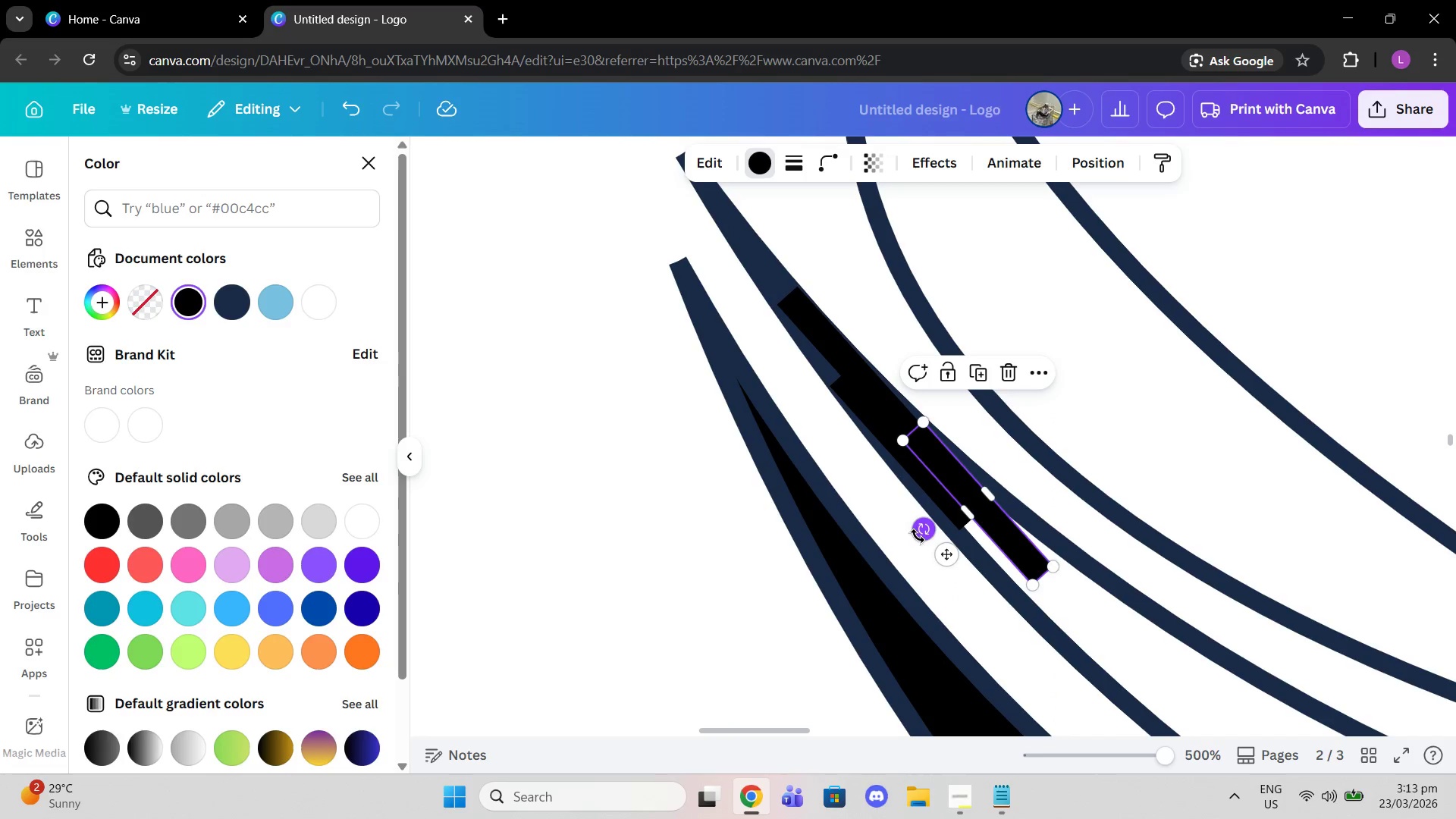 
left_click_drag(start_coordinate=[918, 536], to_coordinate=[930, 535])
 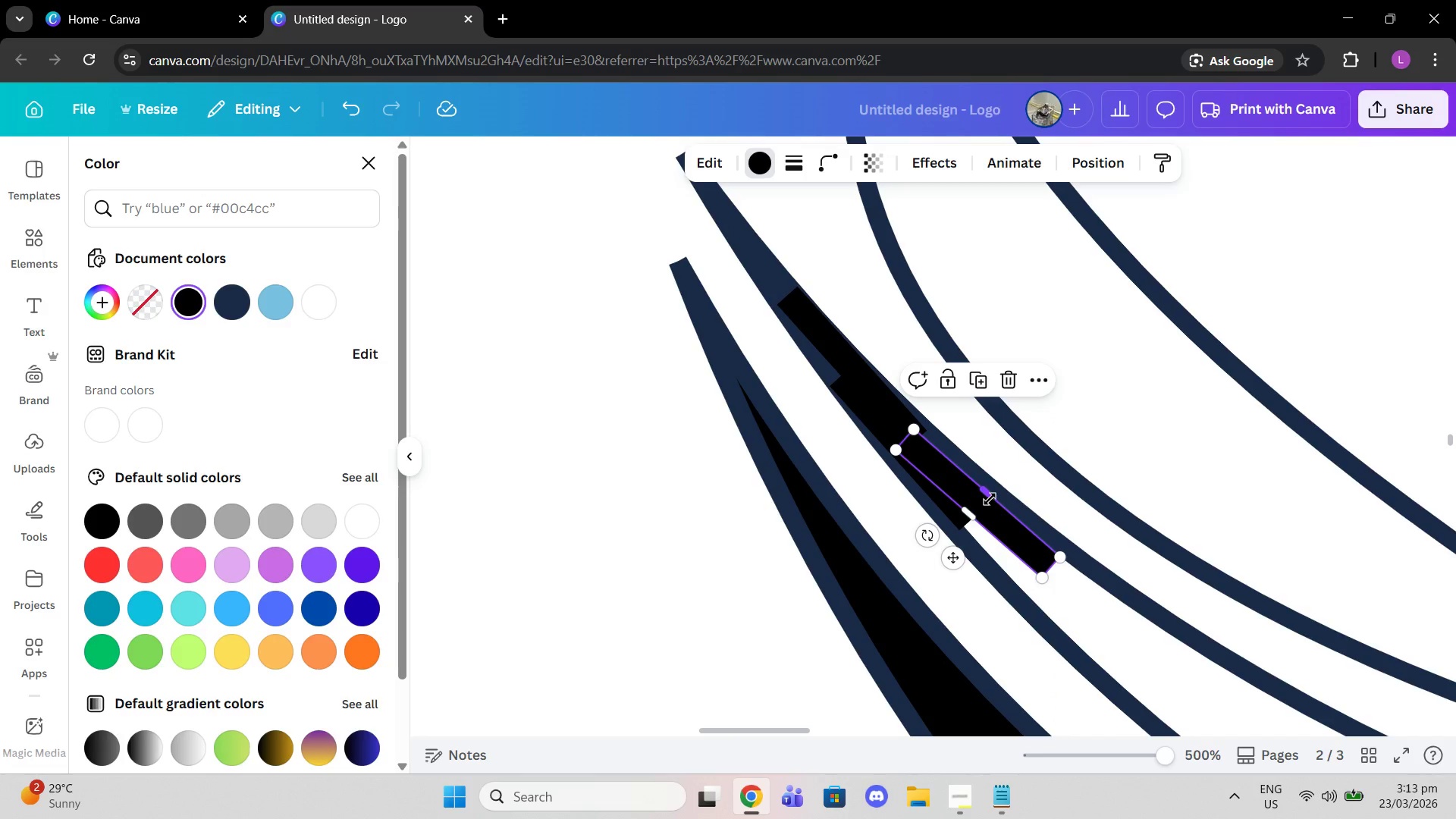 
left_click_drag(start_coordinate=[988, 494], to_coordinate=[993, 493])
 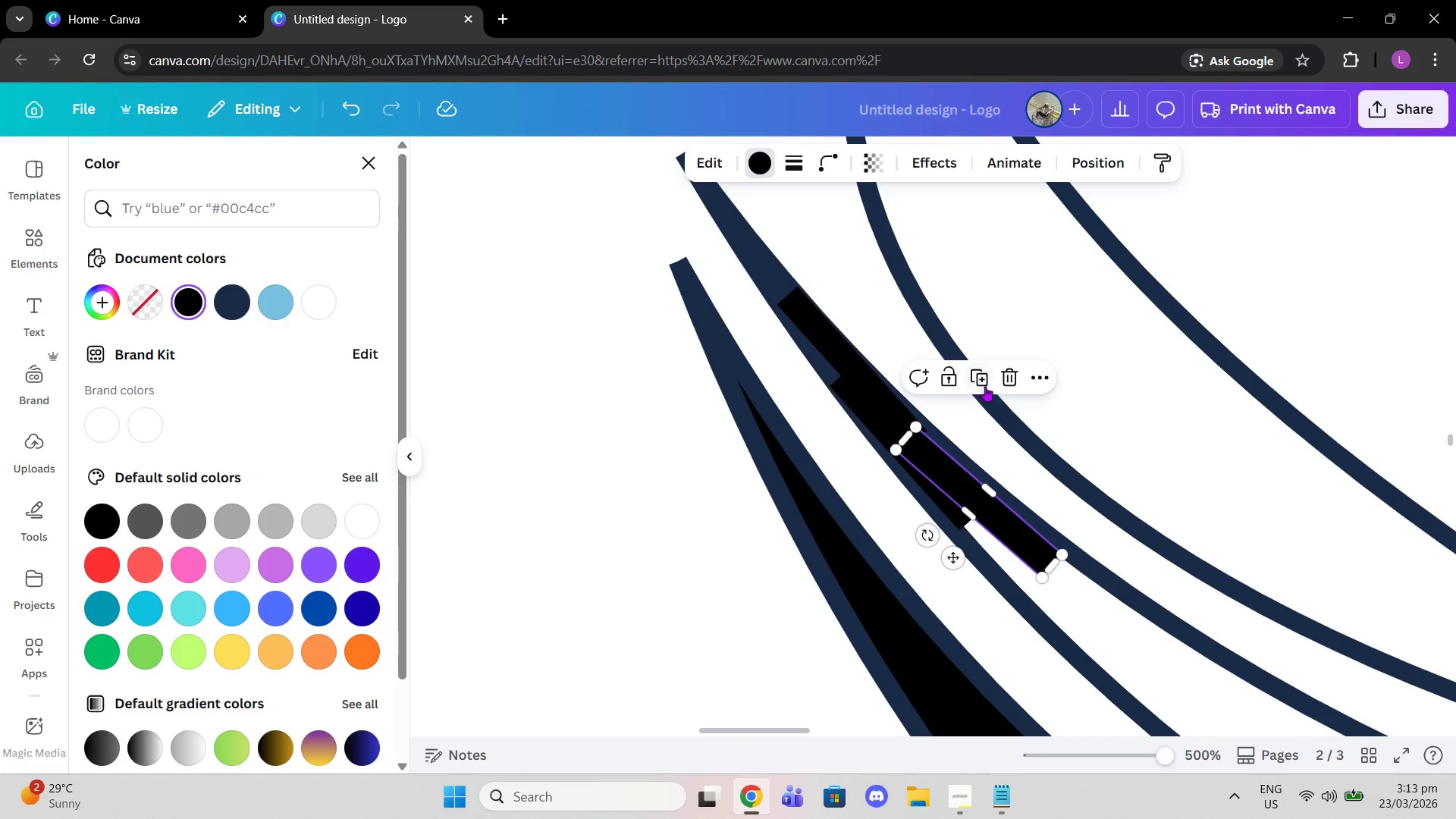 
left_click([985, 376])
 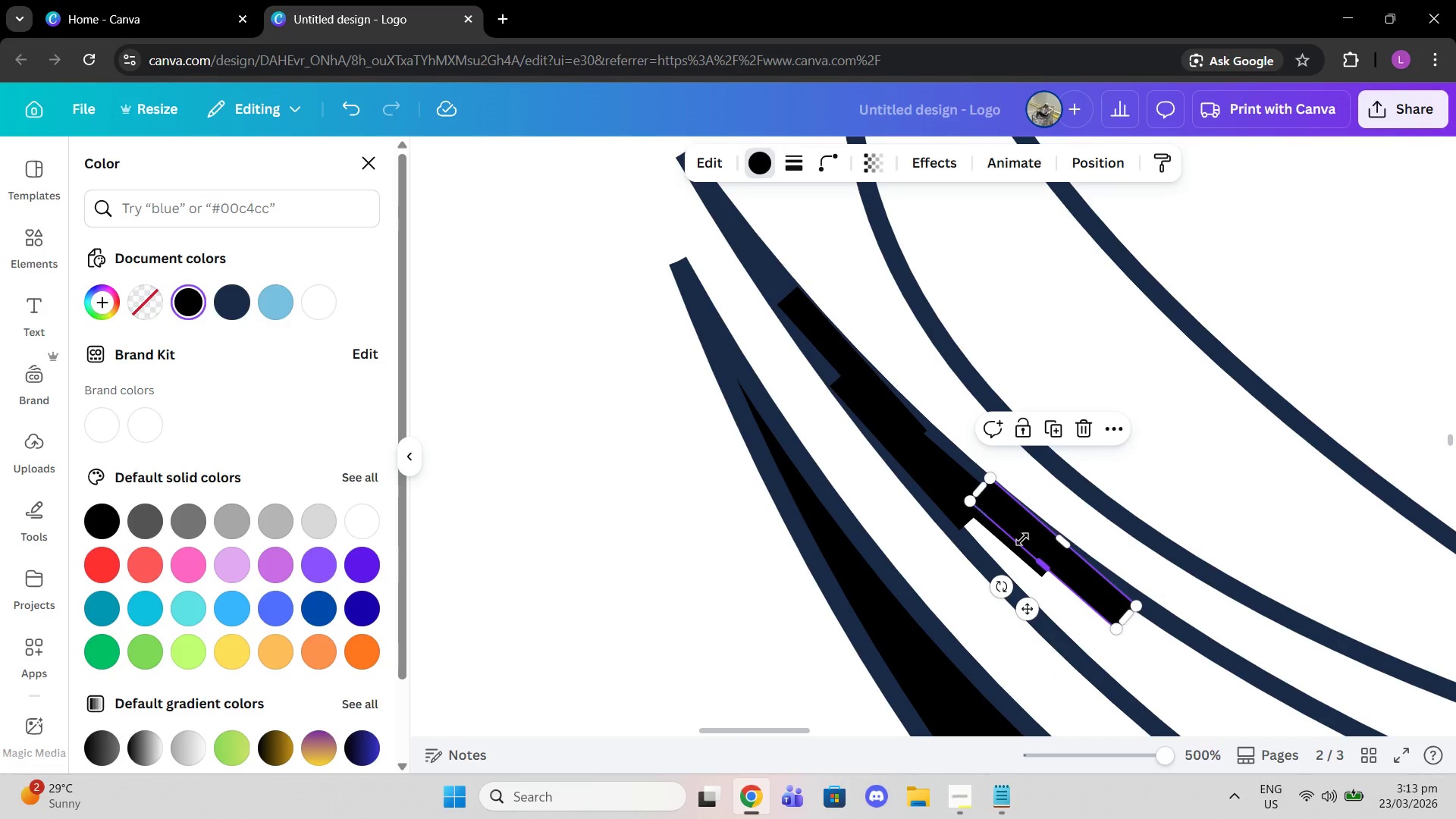 
scroll: coordinate [1060, 553], scroll_direction: down, amount: 1.0
 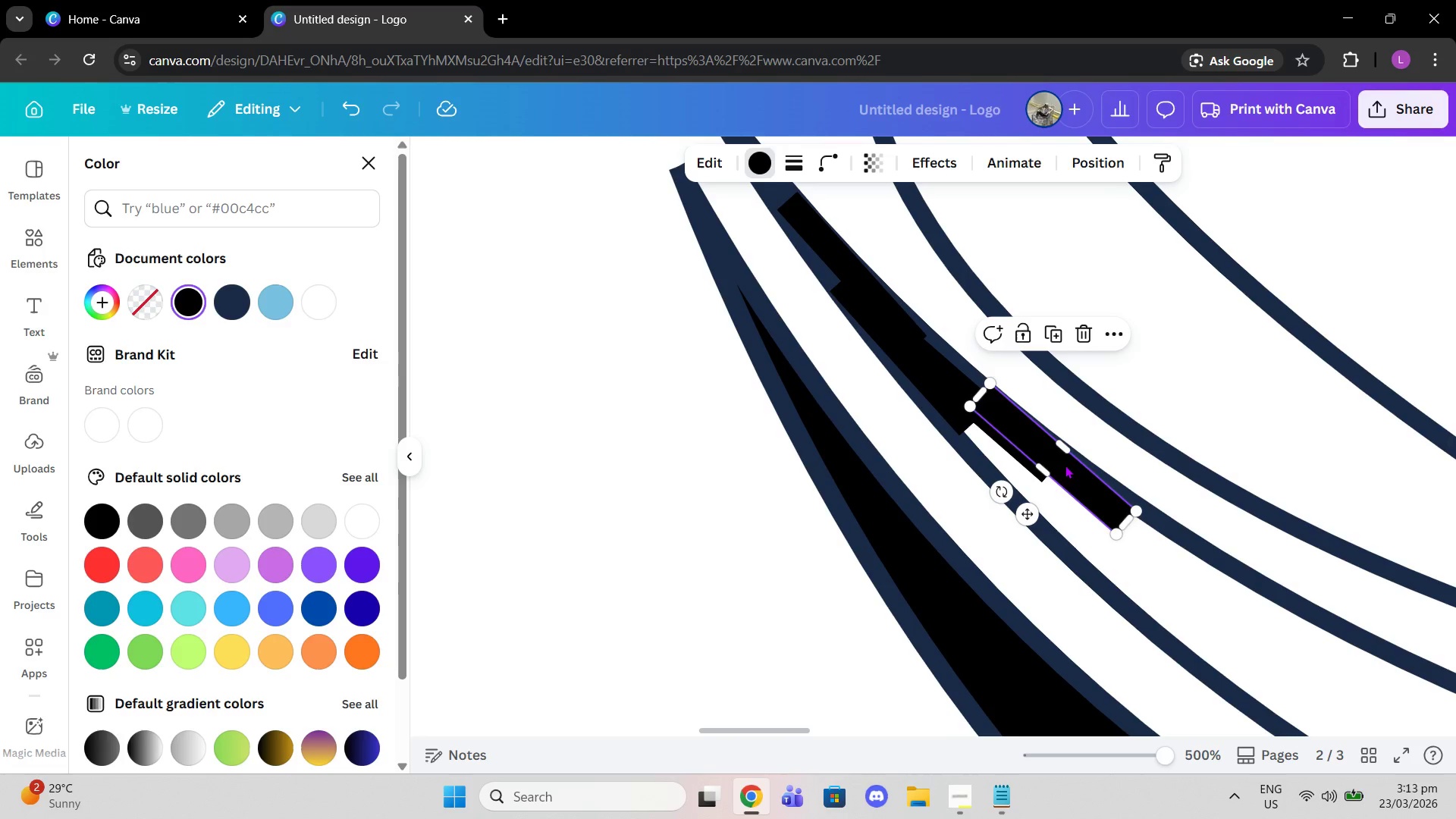 
left_click_drag(start_coordinate=[1072, 463], to_coordinate=[1050, 506])
 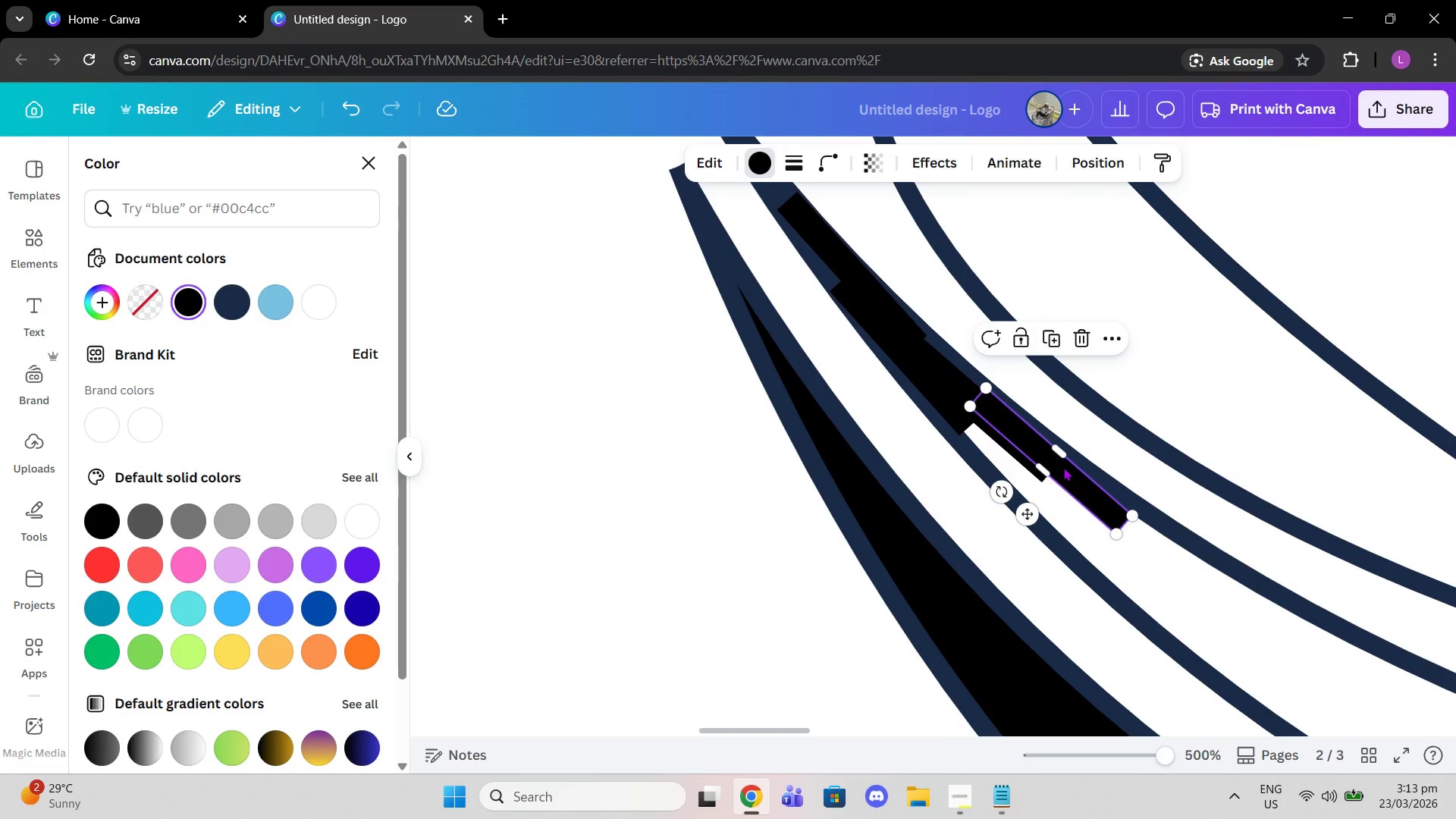 
left_click_drag(start_coordinate=[1065, 467], to_coordinate=[1045, 491])
 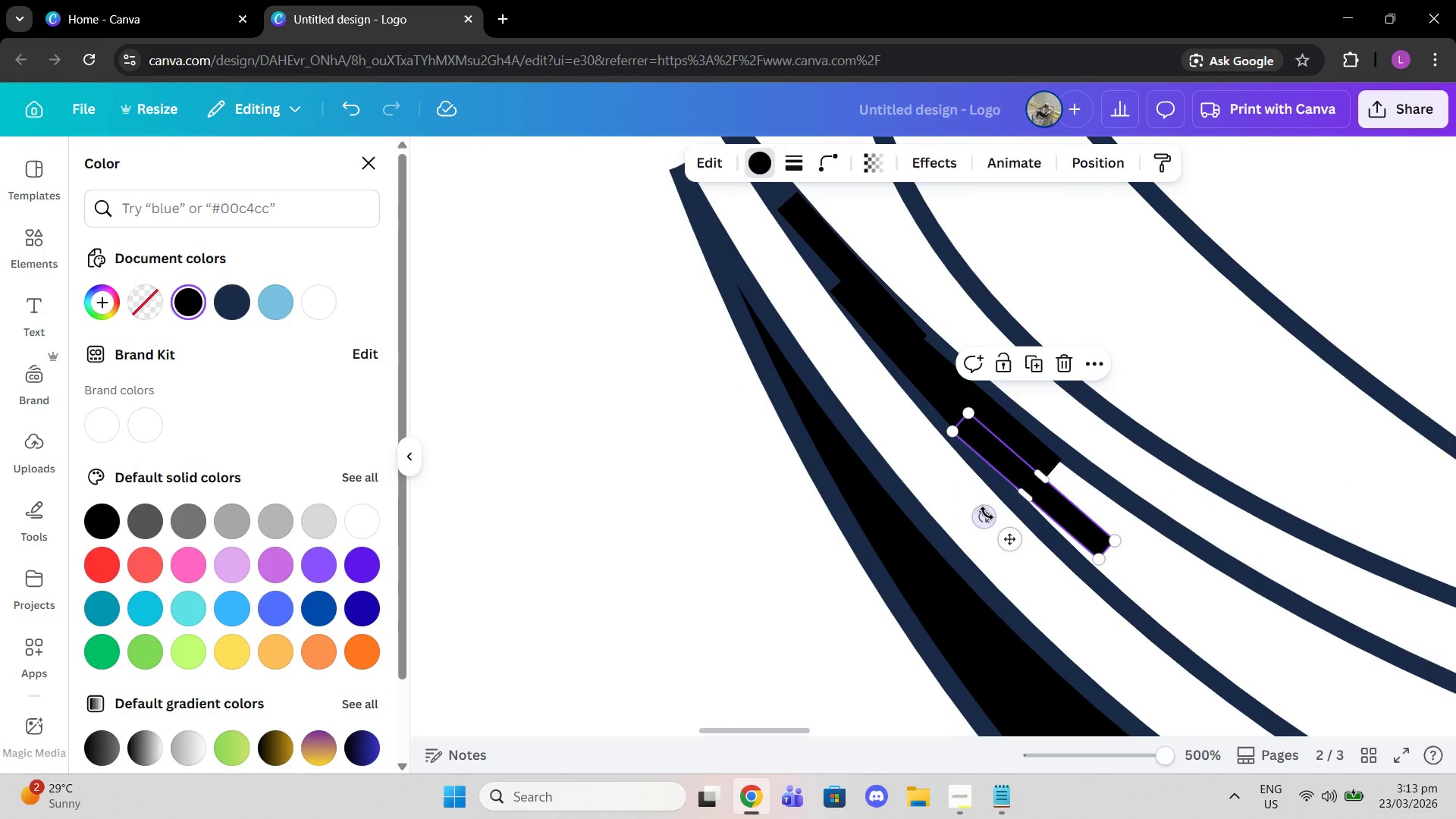 
left_click_drag(start_coordinate=[983, 516], to_coordinate=[977, 516])
 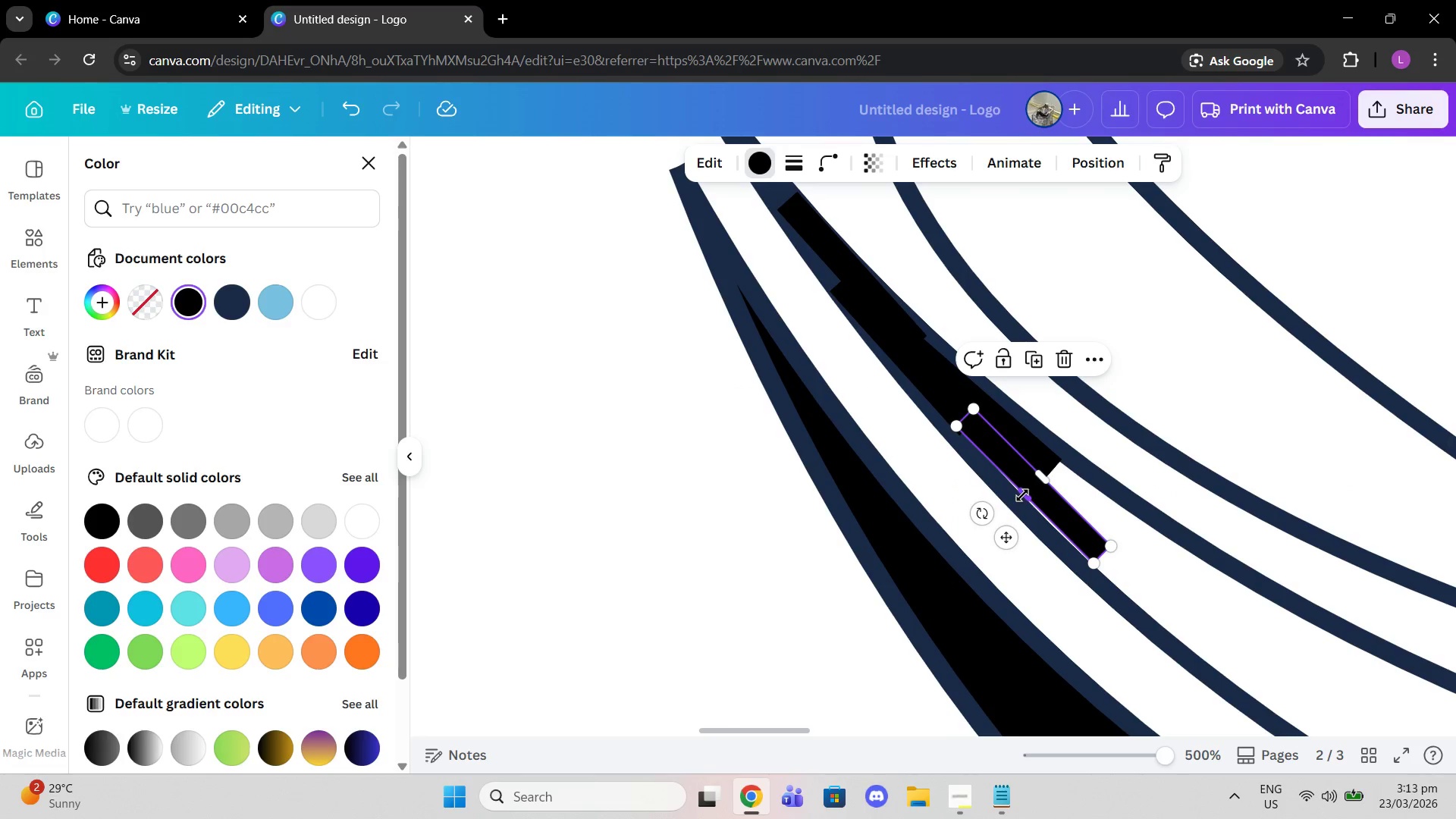 
left_click_drag(start_coordinate=[1022, 495], to_coordinate=[1017, 497])
 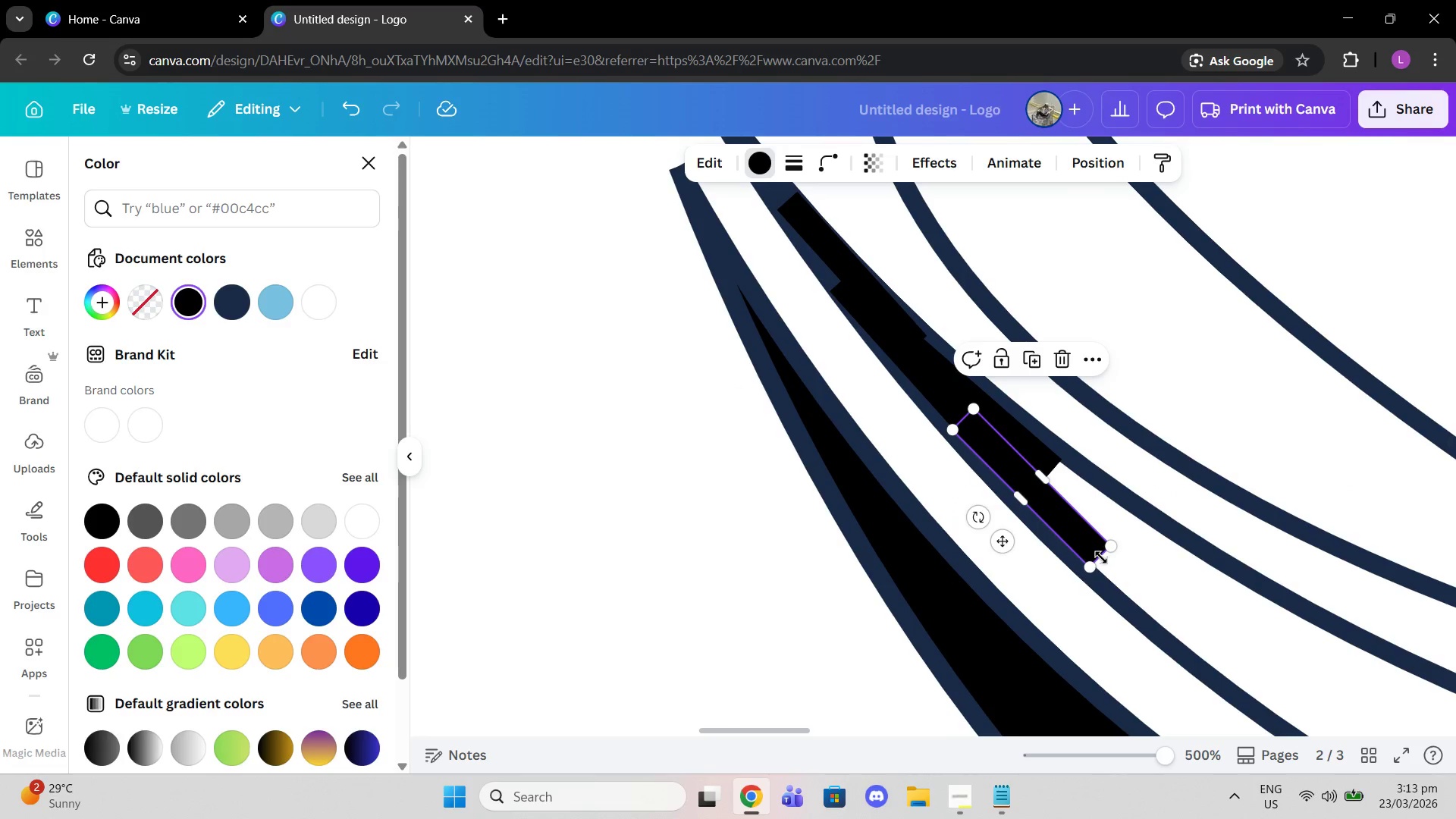 
left_click_drag(start_coordinate=[1101, 557], to_coordinate=[1222, 642])
 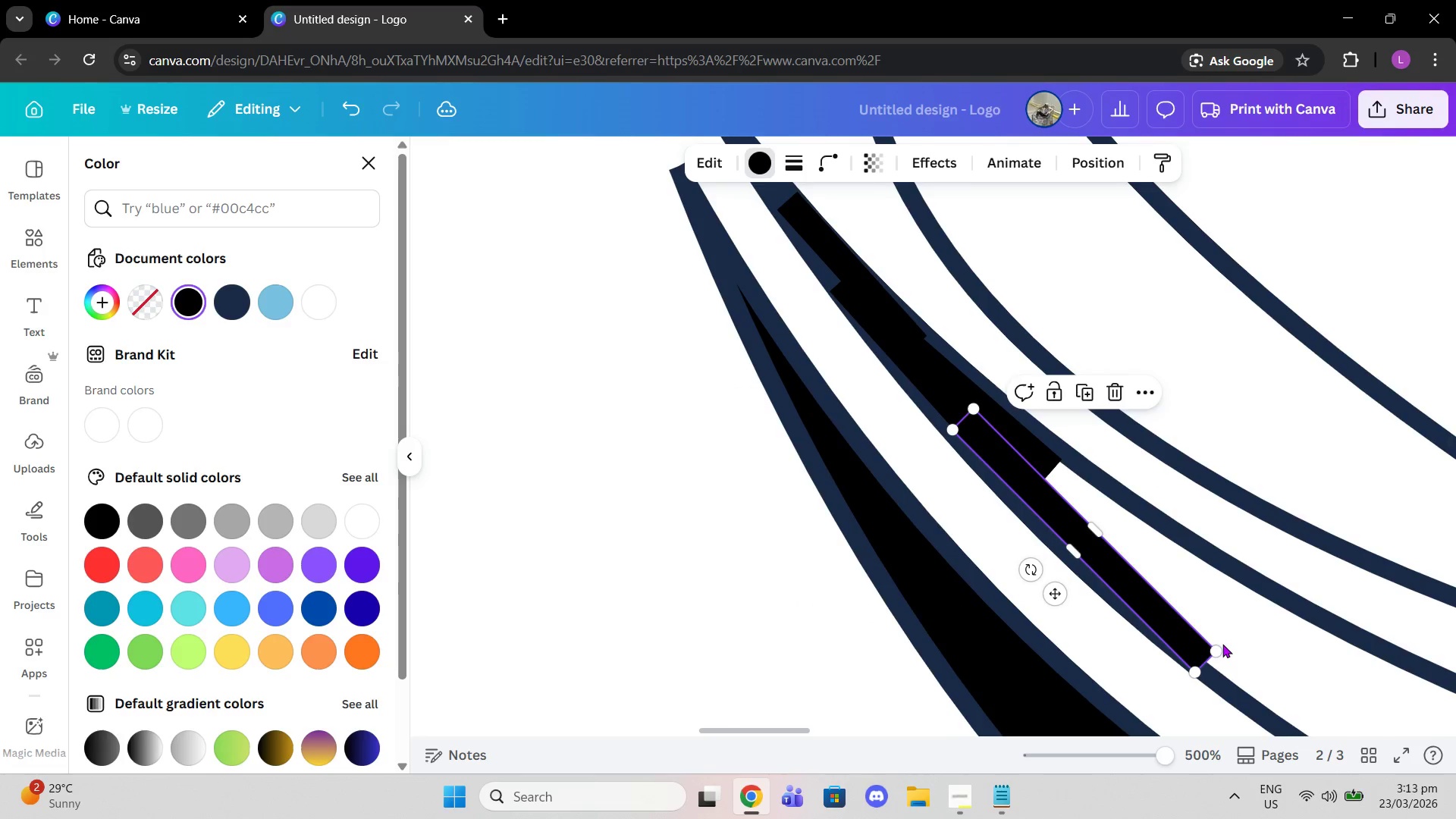 
scroll: coordinate [1222, 645], scroll_direction: down, amount: 2.0
 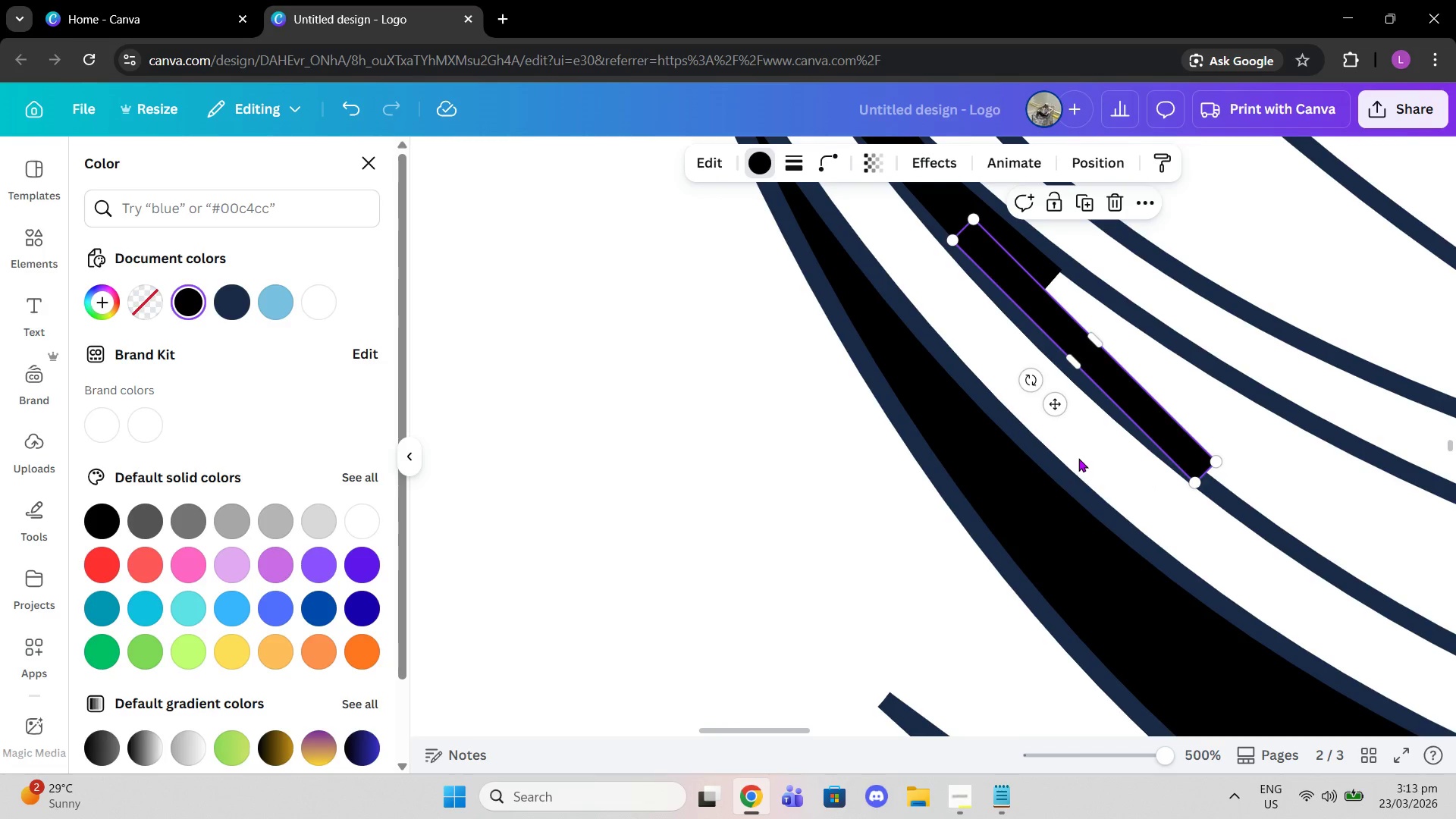 
scroll: coordinate [1089, 466], scroll_direction: up, amount: 1.0
 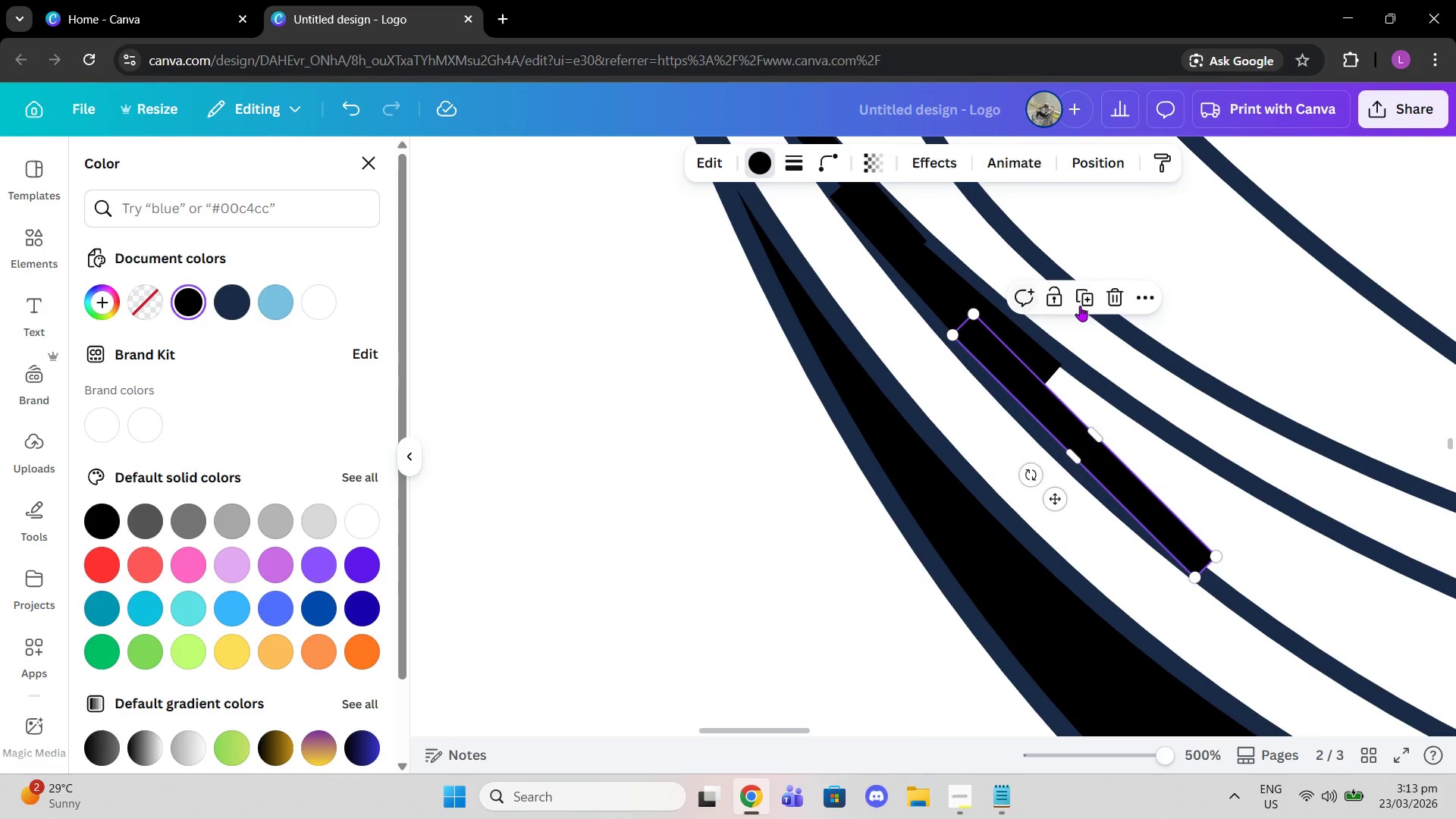 
left_click([1090, 298])
 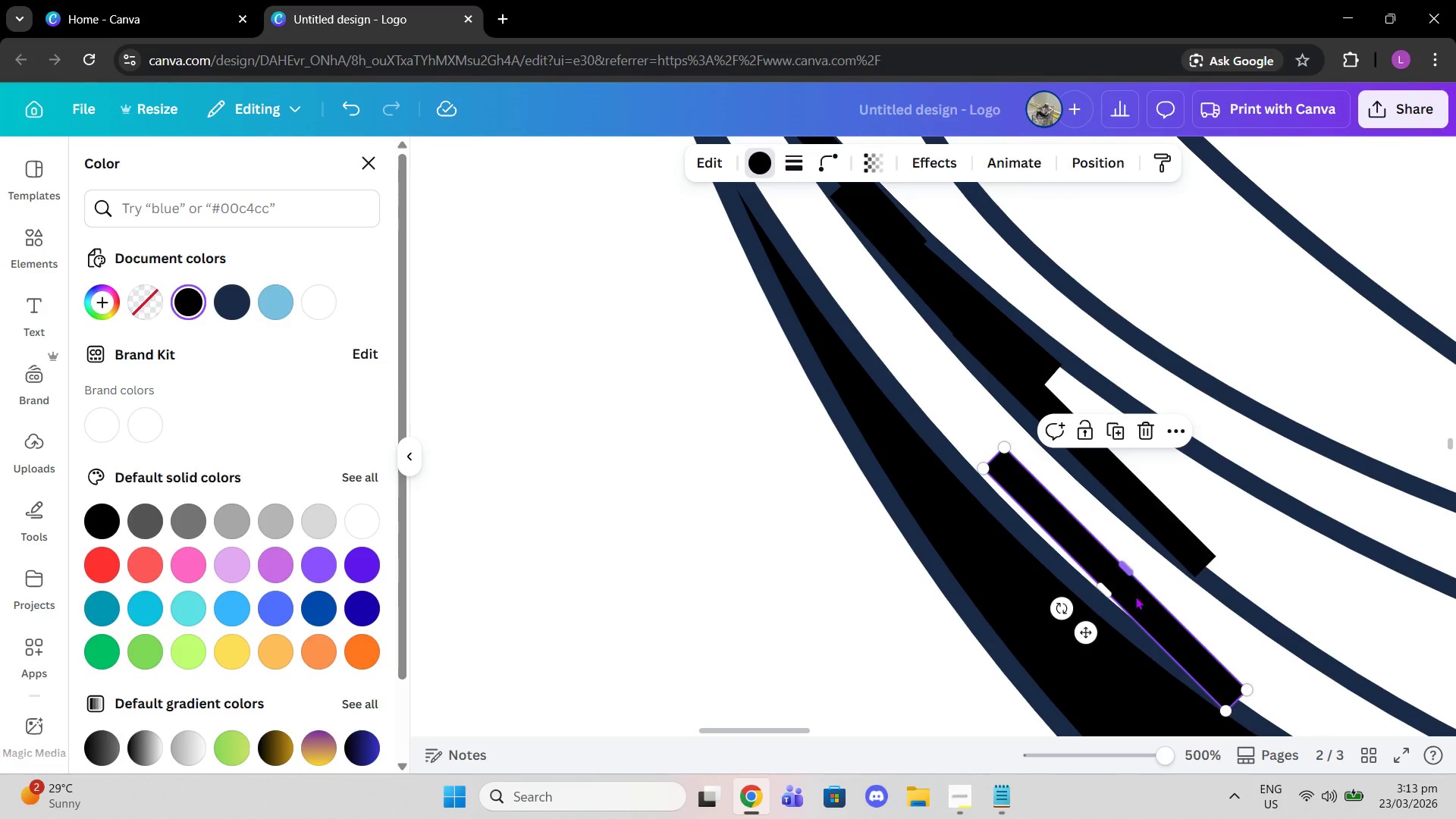 
left_click_drag(start_coordinate=[1134, 603], to_coordinate=[1330, 686])
 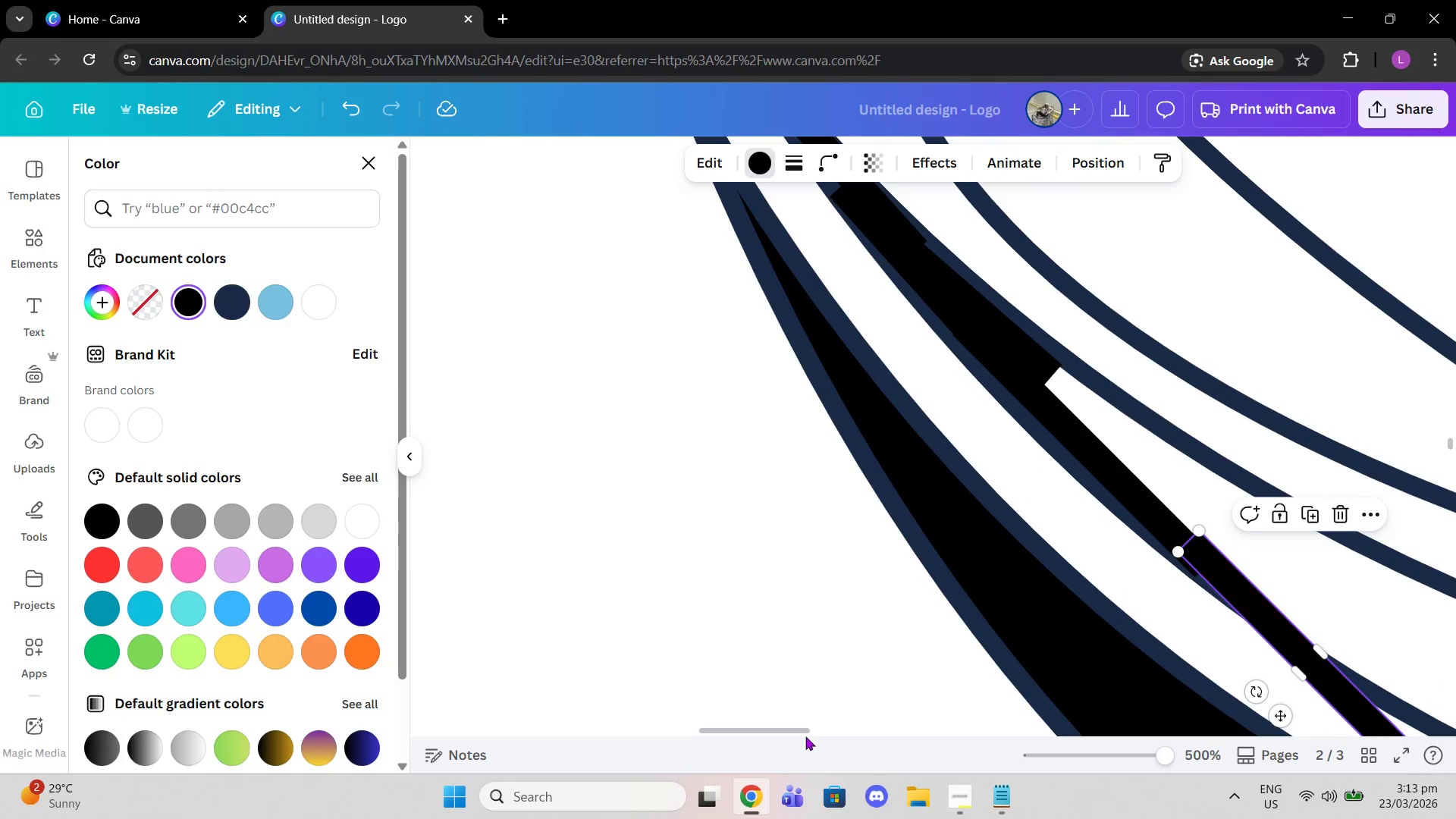 
left_click_drag(start_coordinate=[780, 725], to_coordinate=[856, 736])
 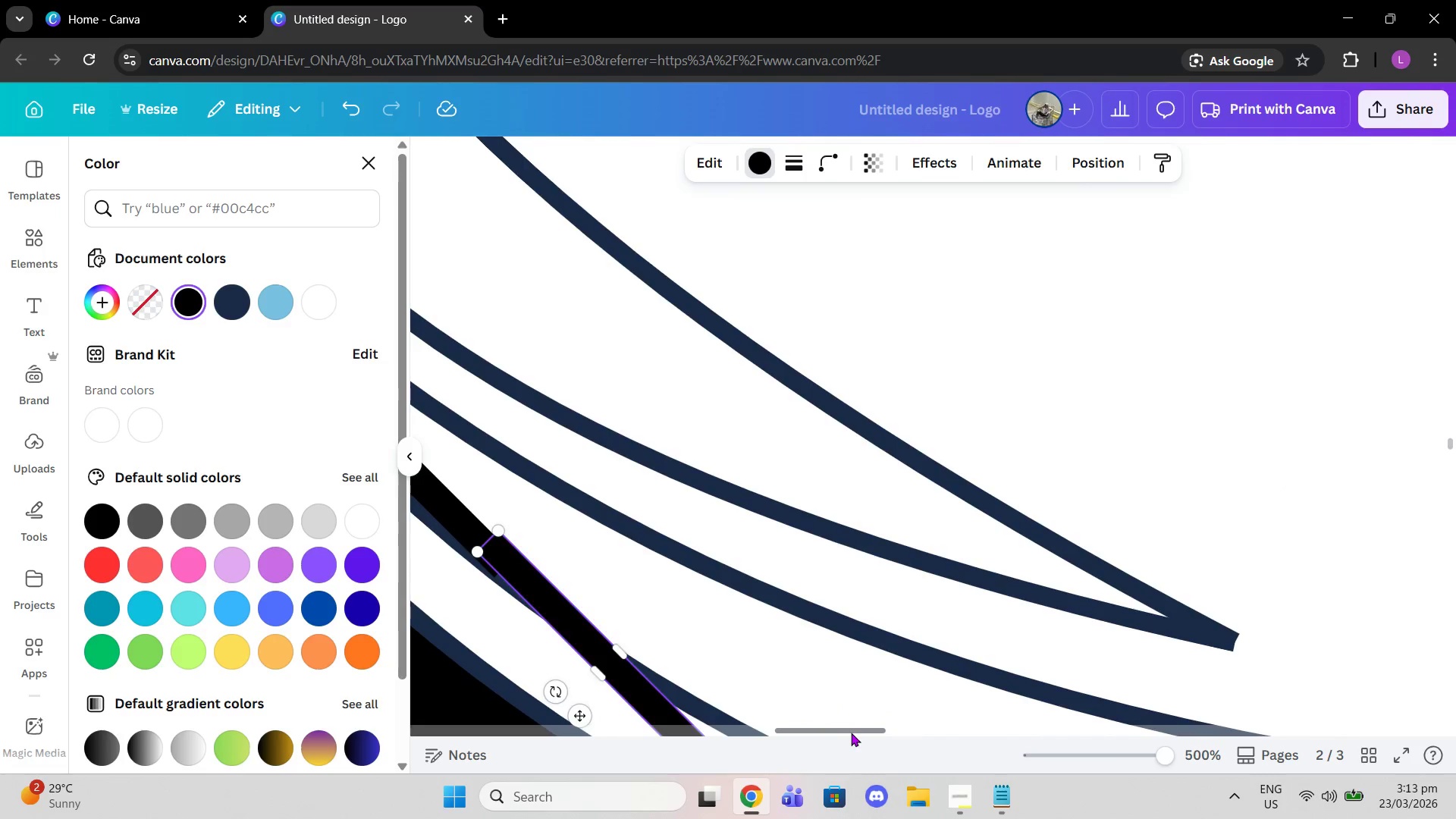 
scroll: coordinate [851, 732], scroll_direction: down, amount: 3.0
 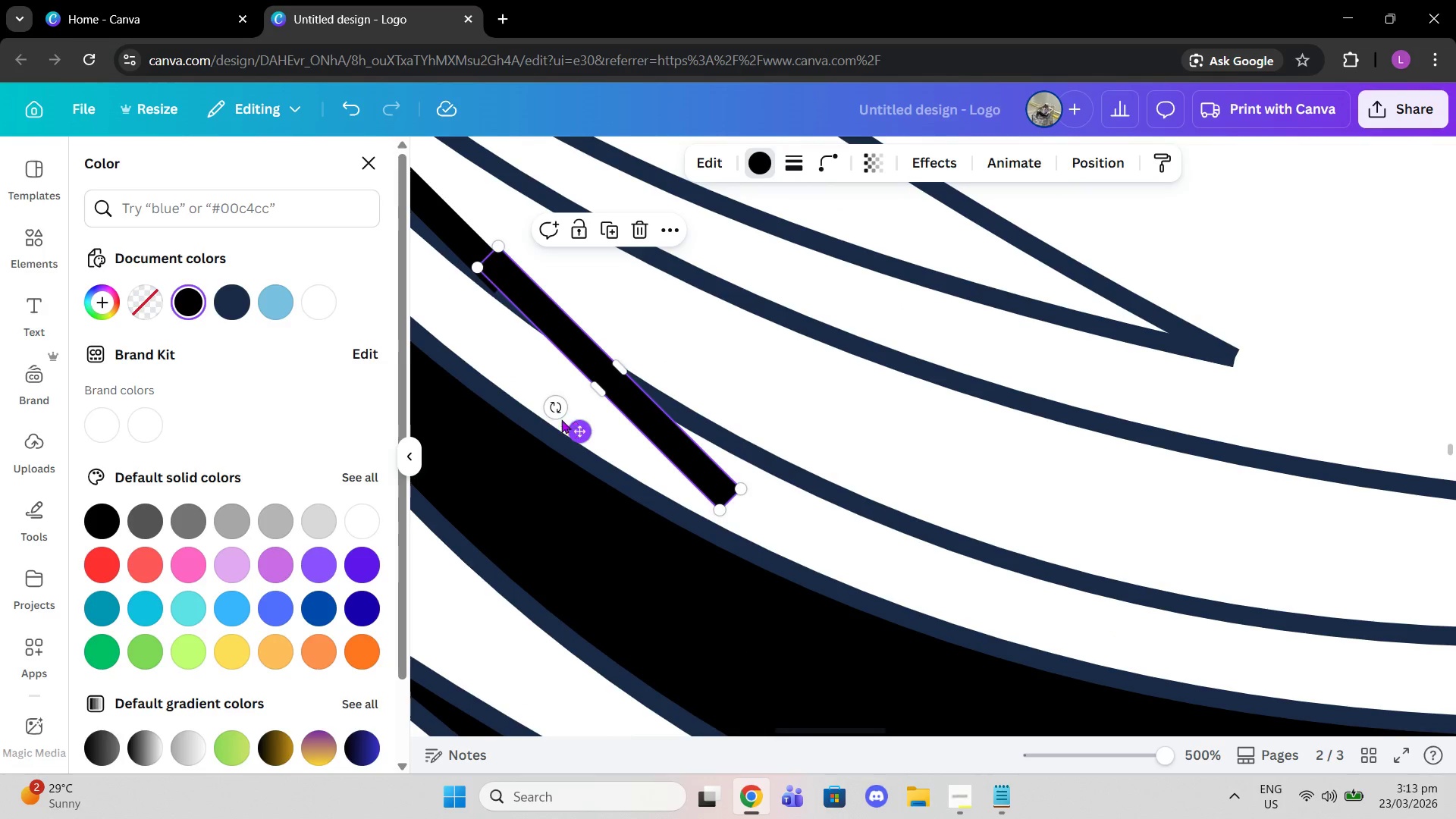 
left_click_drag(start_coordinate=[551, 413], to_coordinate=[560, 418])
 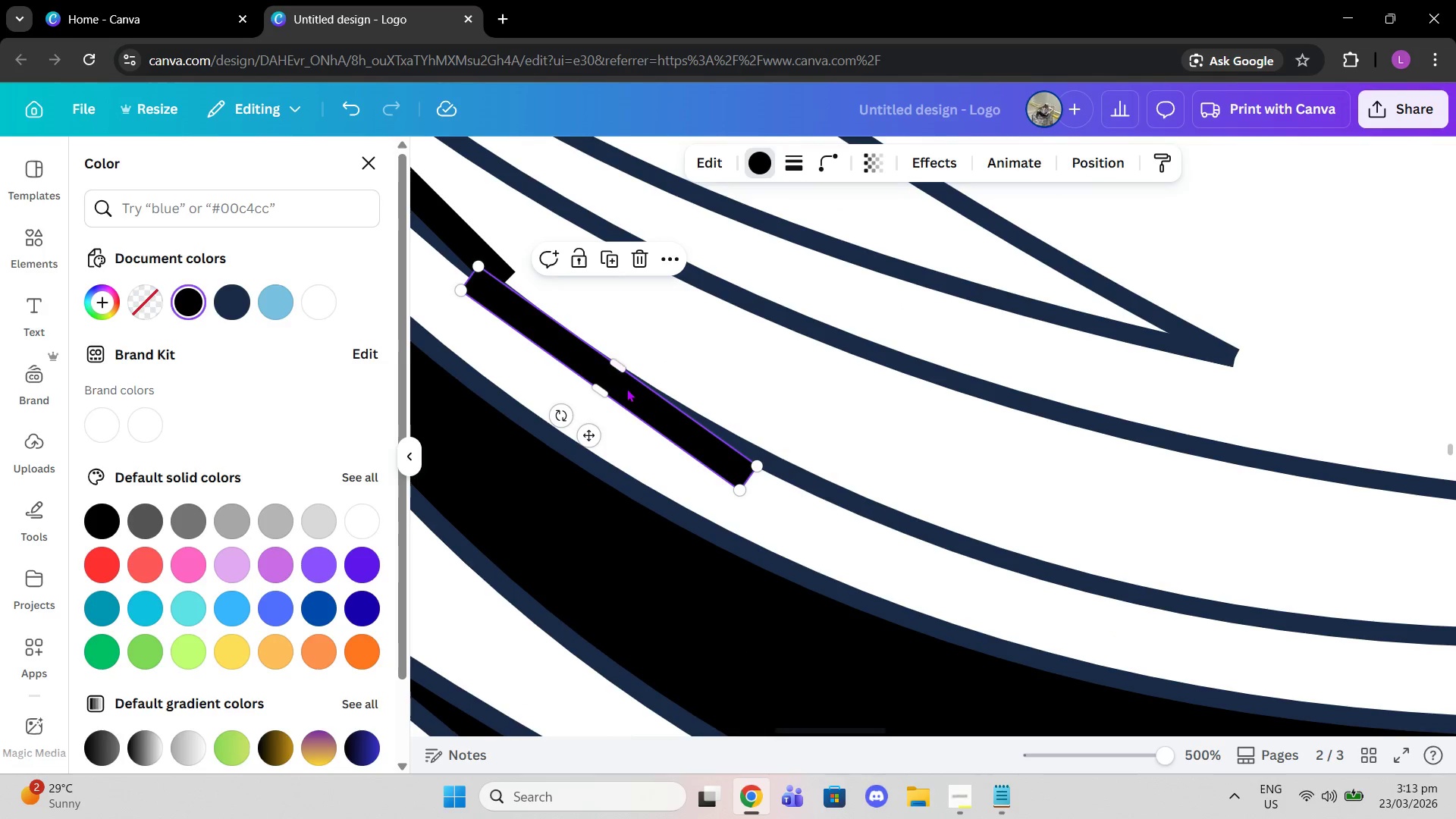 
left_click_drag(start_coordinate=[626, 388], to_coordinate=[657, 383])
 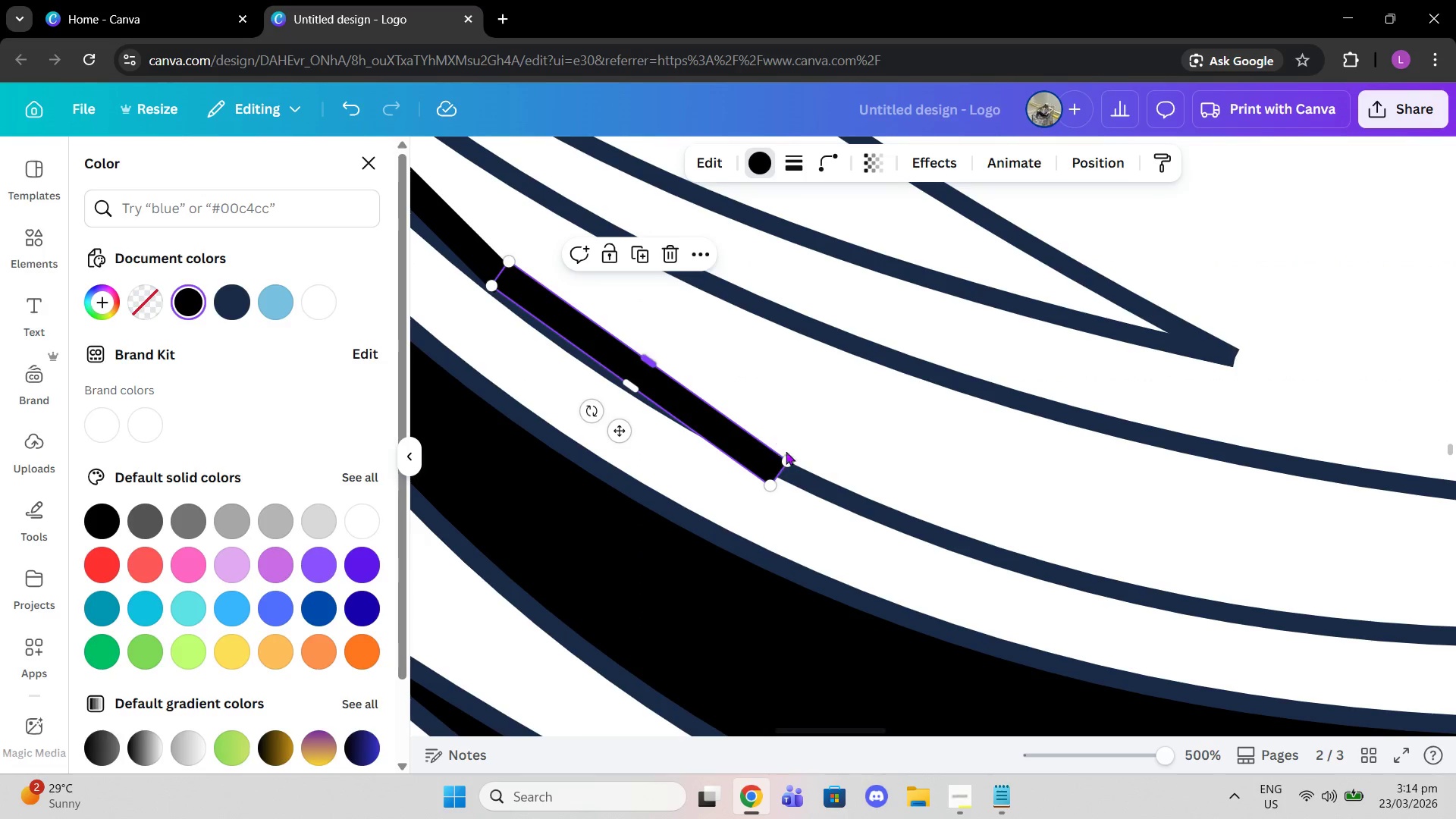 
left_click_drag(start_coordinate=[788, 465], to_coordinate=[735, 413])
 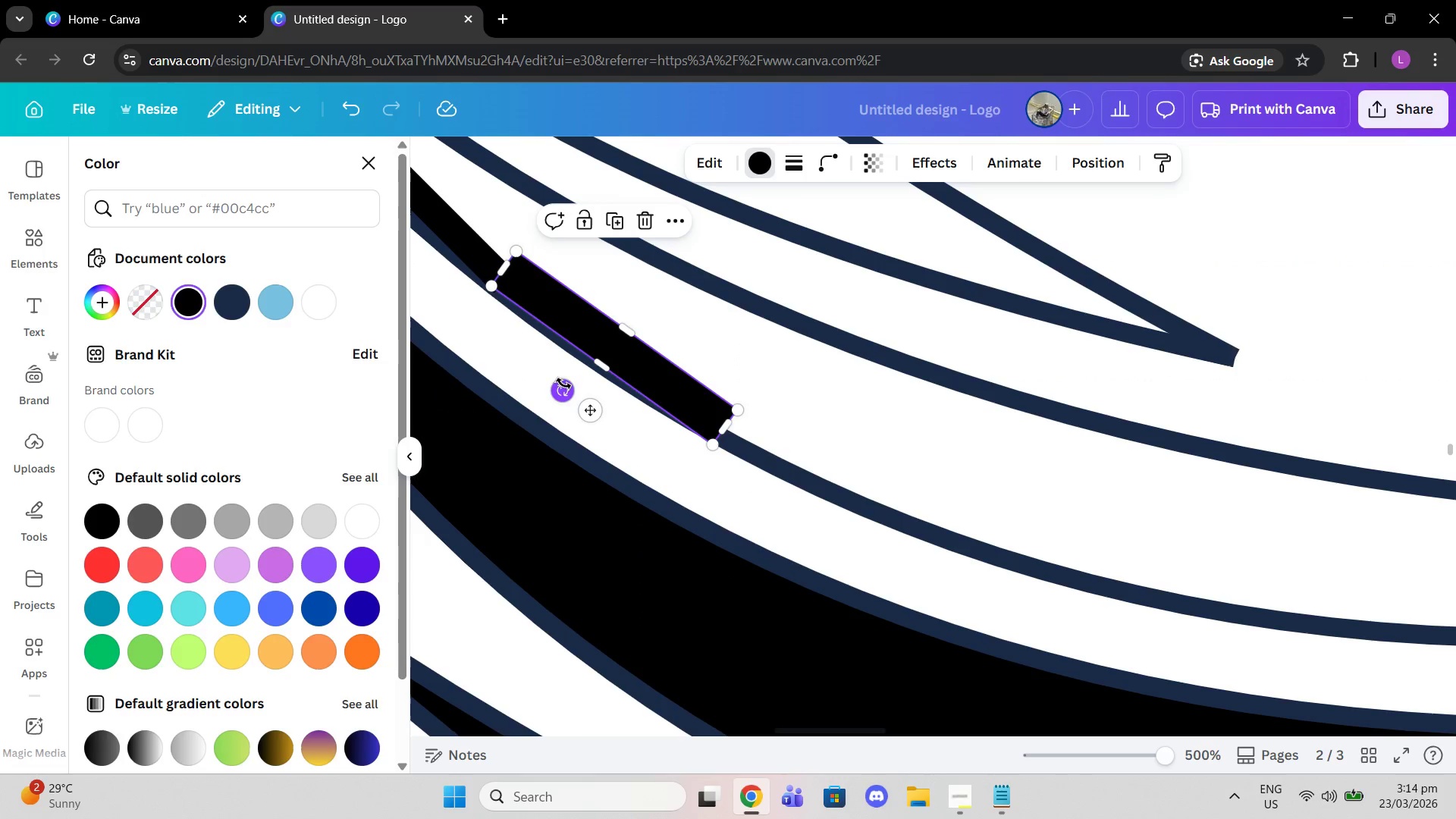 
left_click_drag(start_coordinate=[560, 386], to_coordinate=[566, 388])
 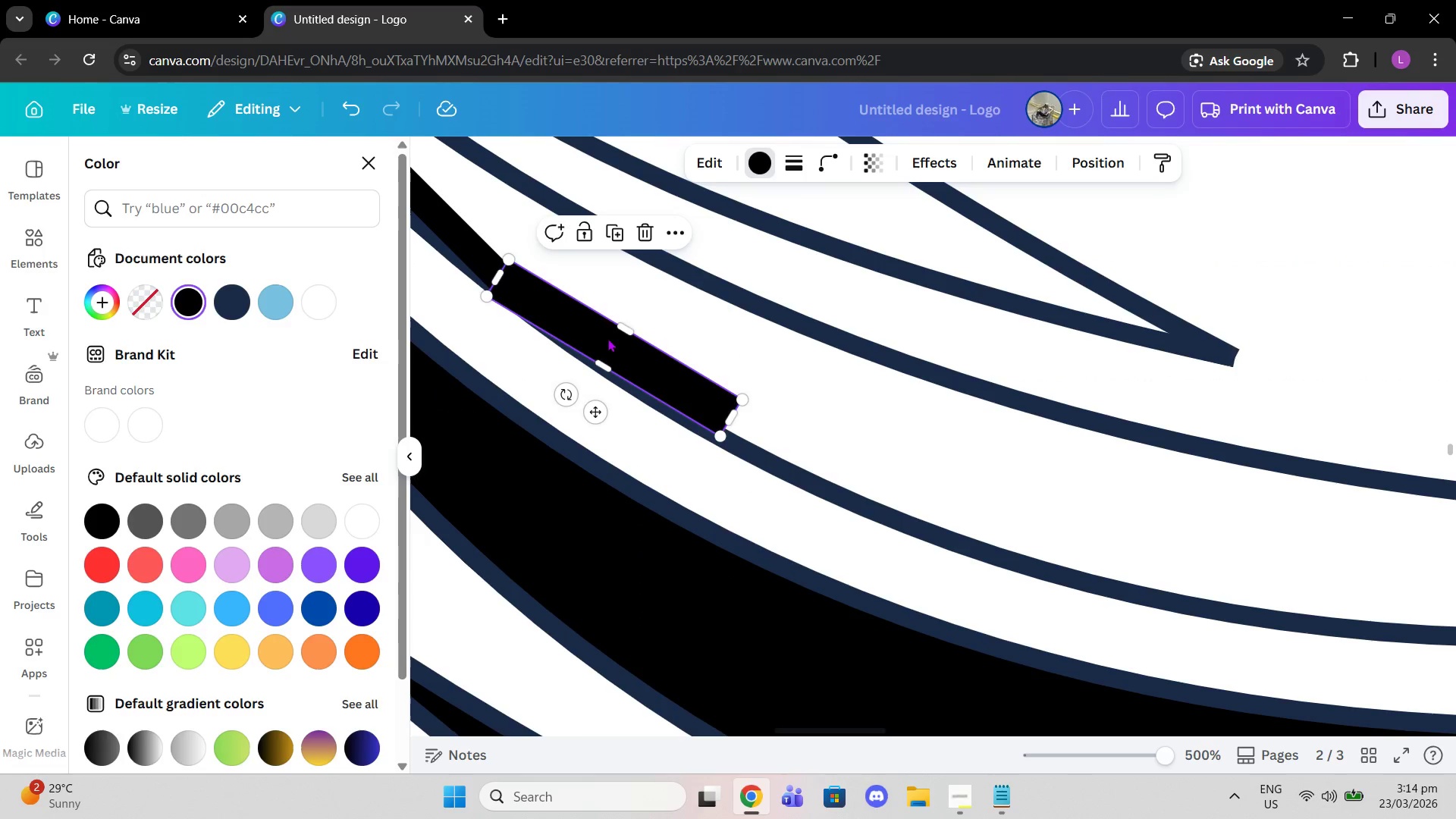 
left_click_drag(start_coordinate=[607, 338], to_coordinate=[610, 325])
 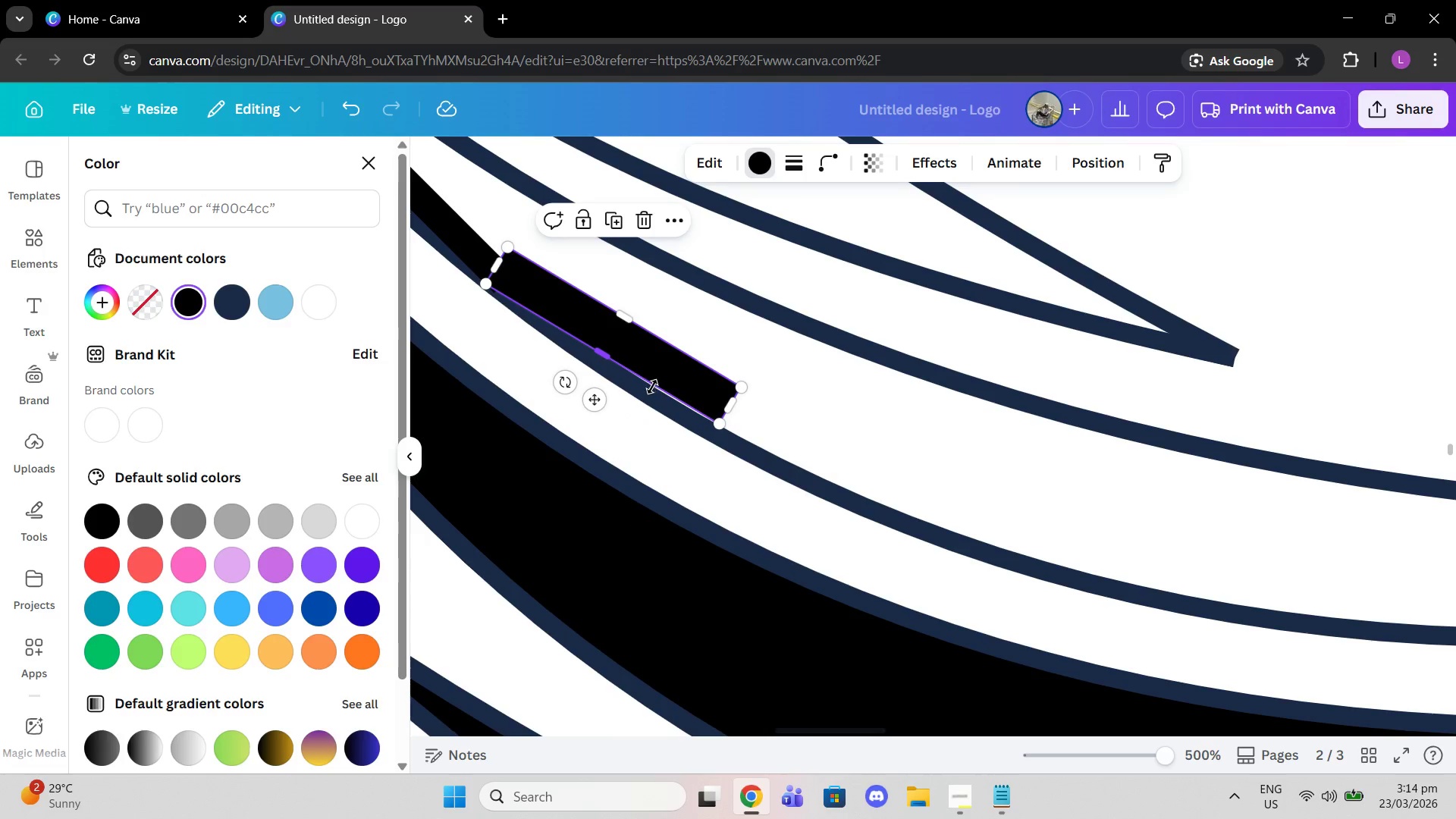 
left_click_drag(start_coordinate=[652, 387], to_coordinate=[732, 443])
 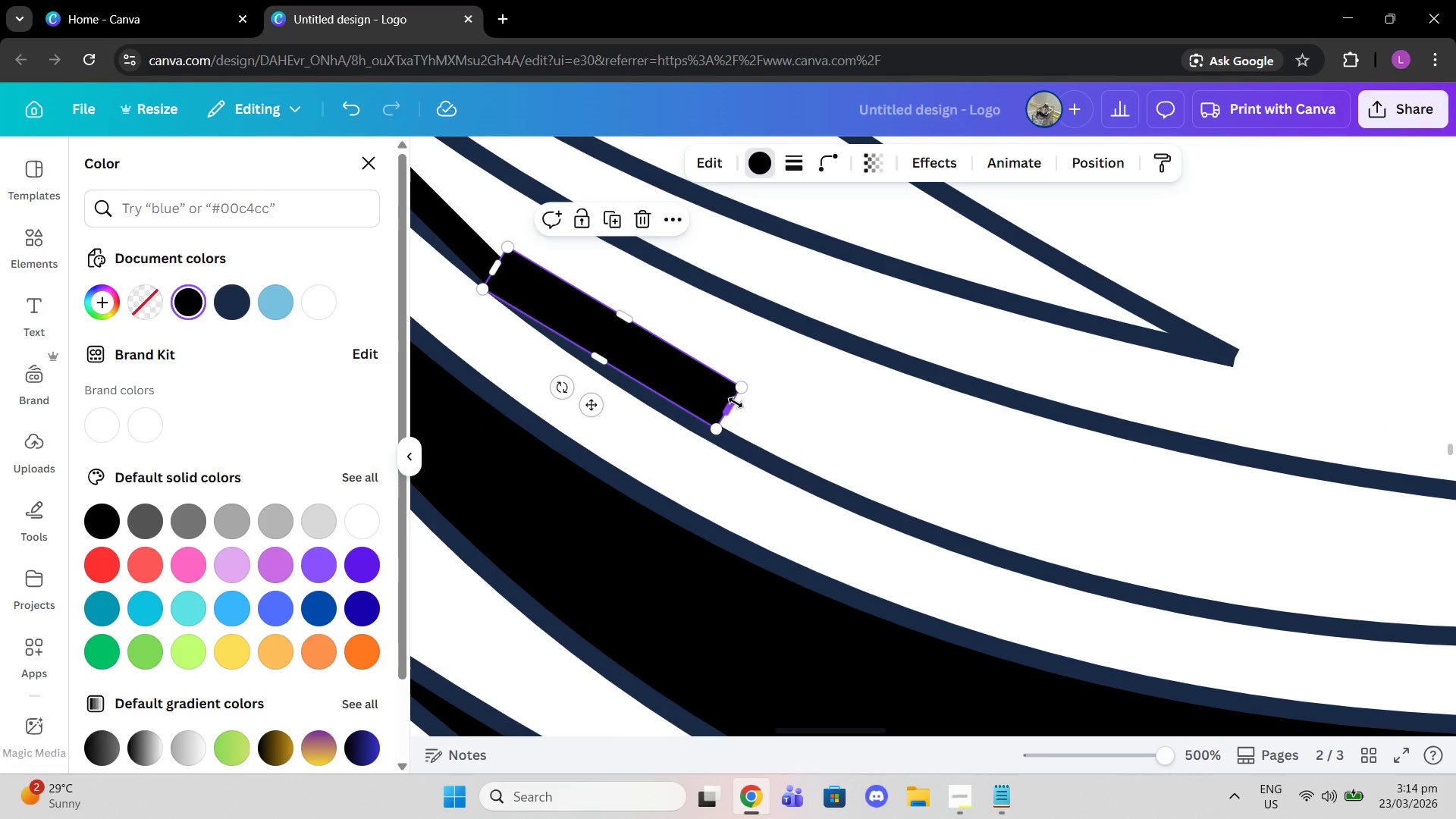 
left_click_drag(start_coordinate=[734, 403], to_coordinate=[852, 434])
 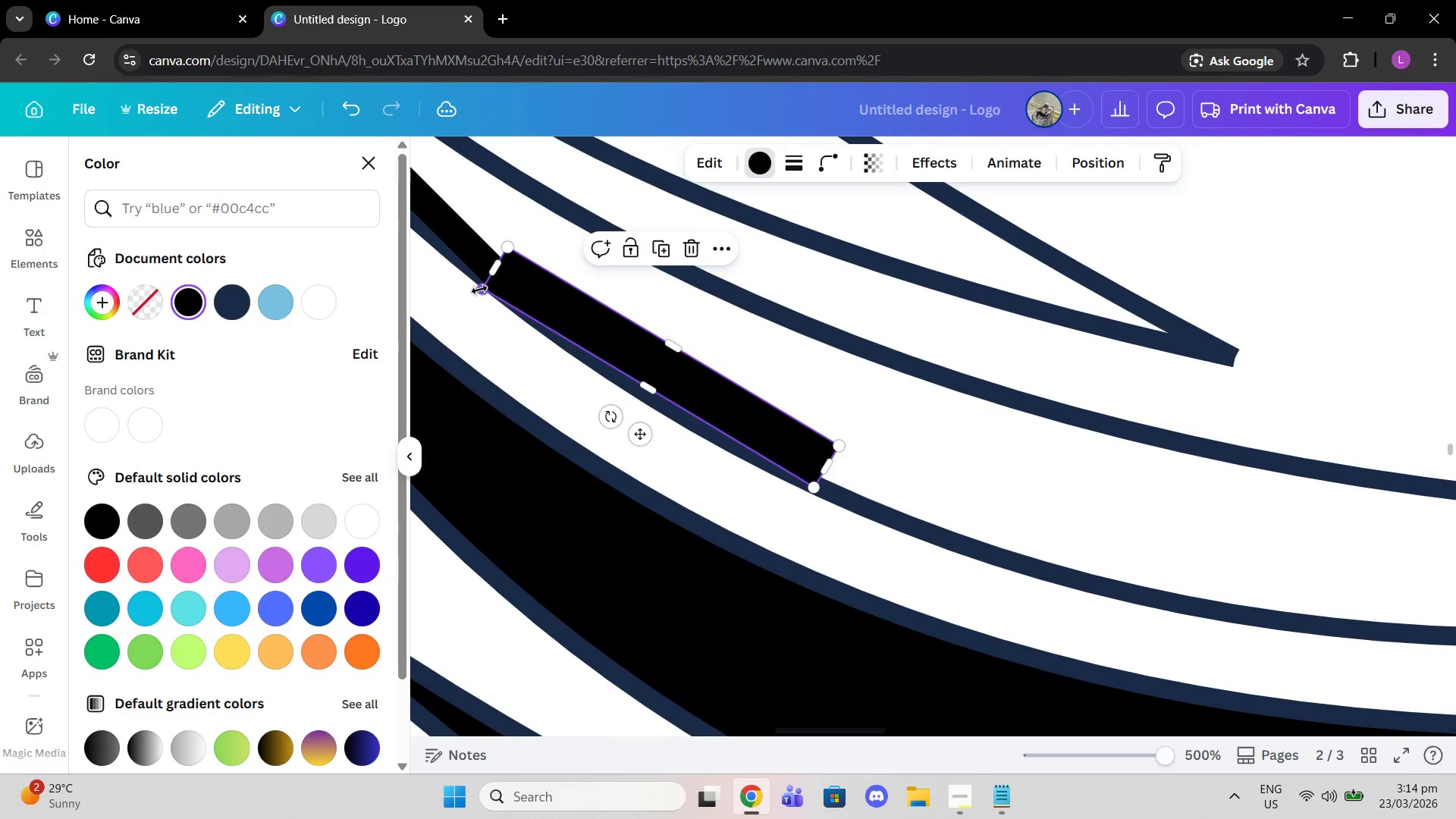 
left_click_drag(start_coordinate=[479, 290], to_coordinate=[489, 285])
 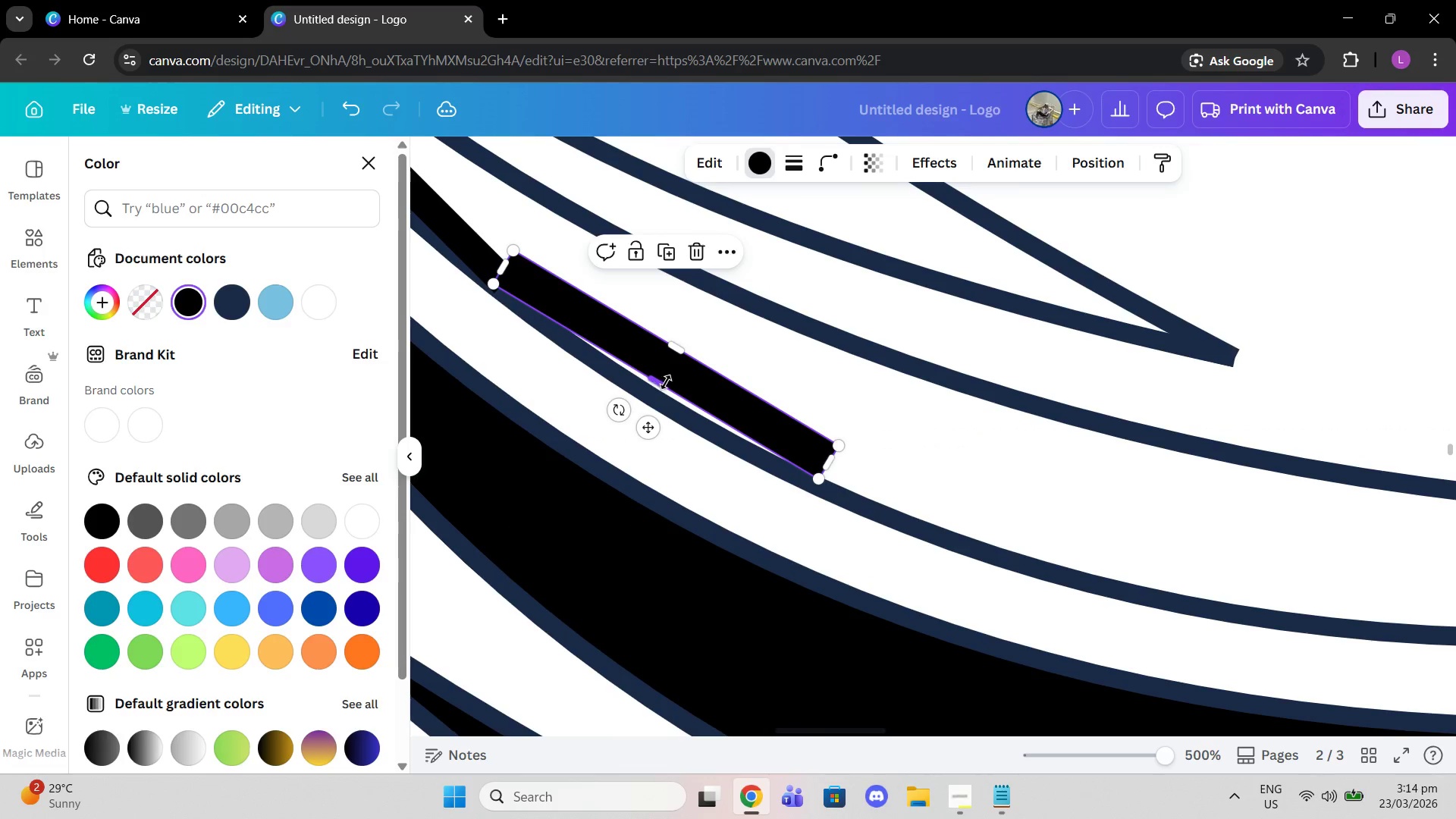 
left_click_drag(start_coordinate=[666, 382], to_coordinate=[657, 386])
 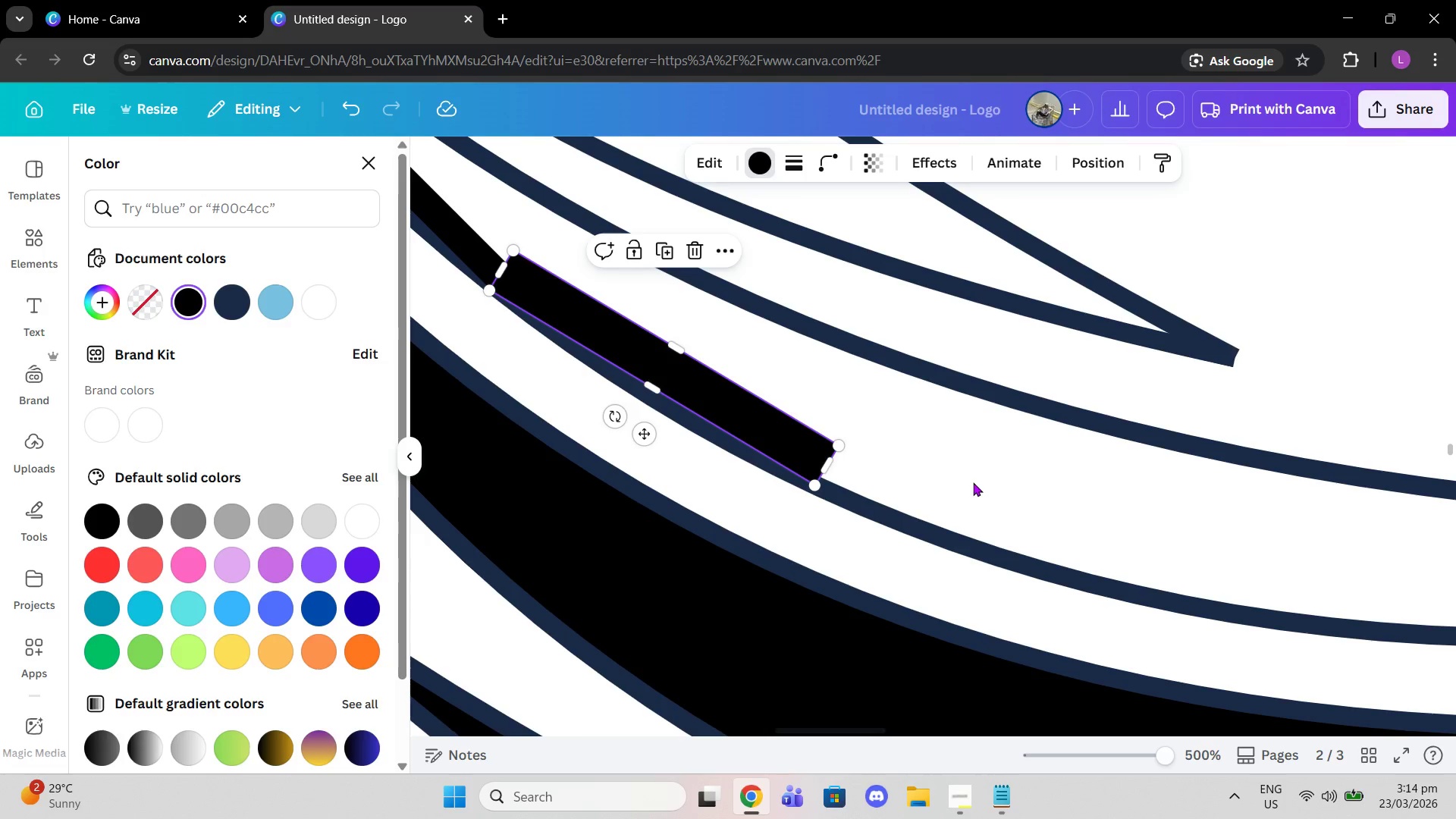 
left_click([973, 482])
 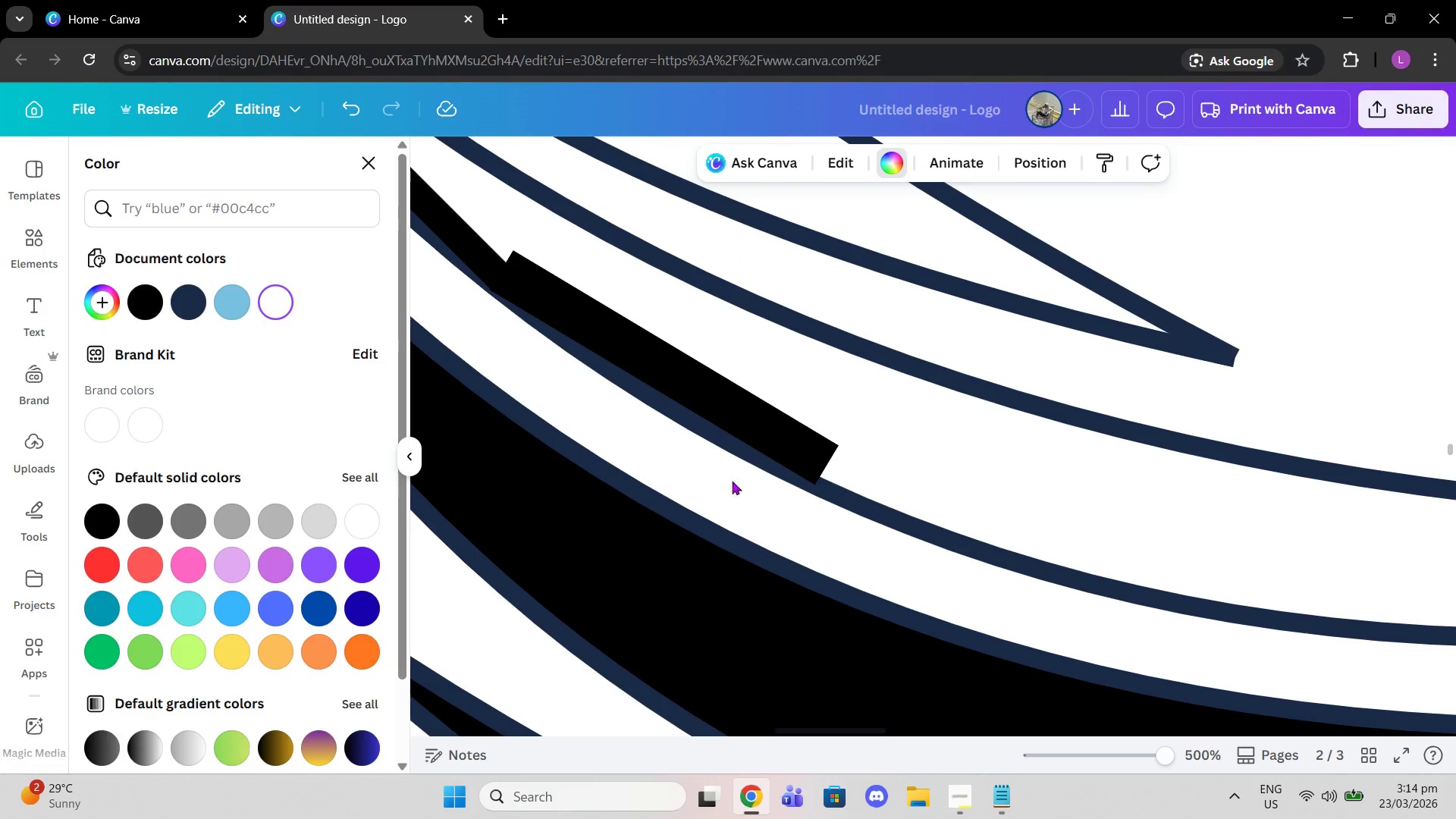 
left_click([706, 403])
 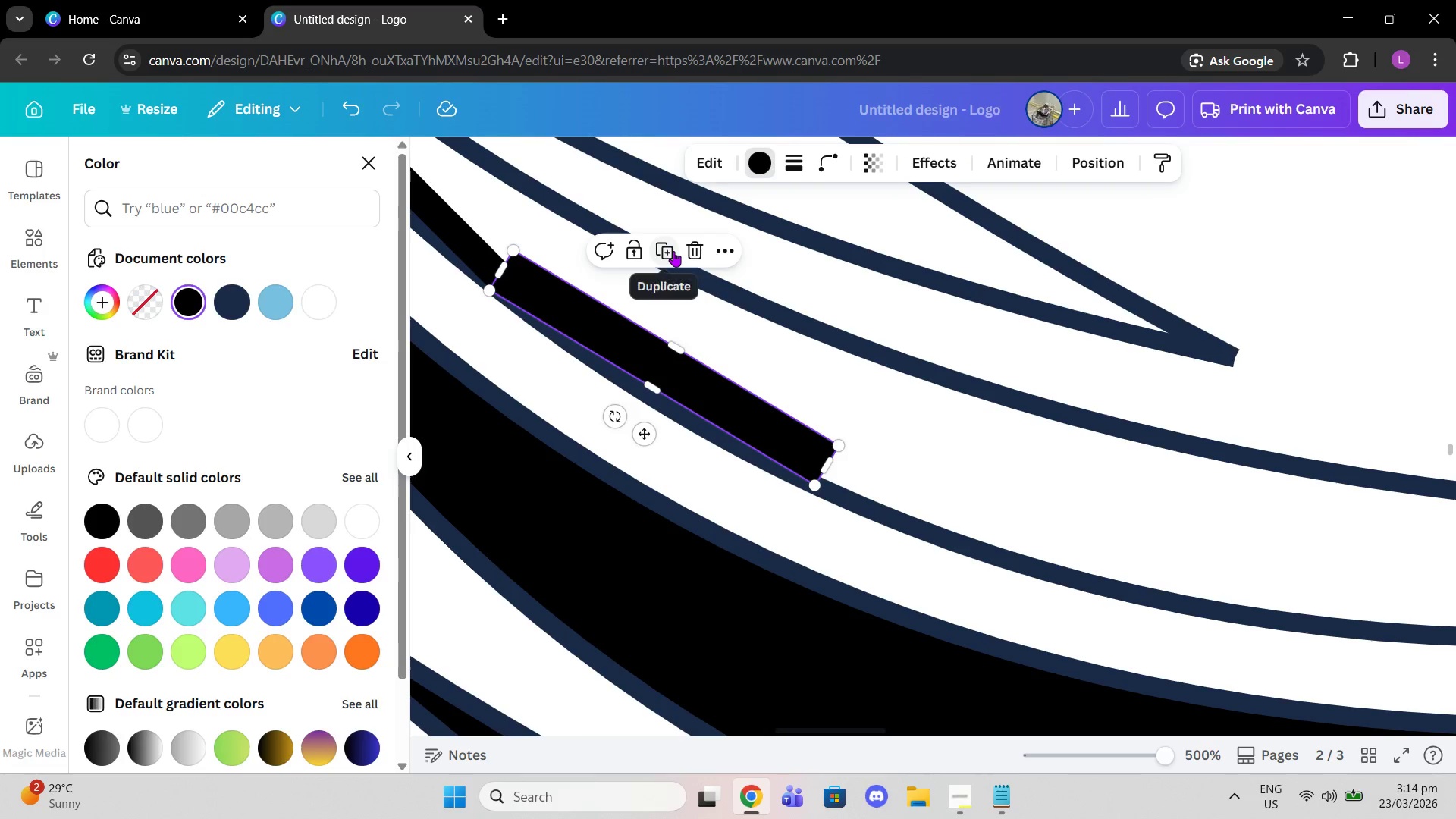 
left_click([661, 249])
 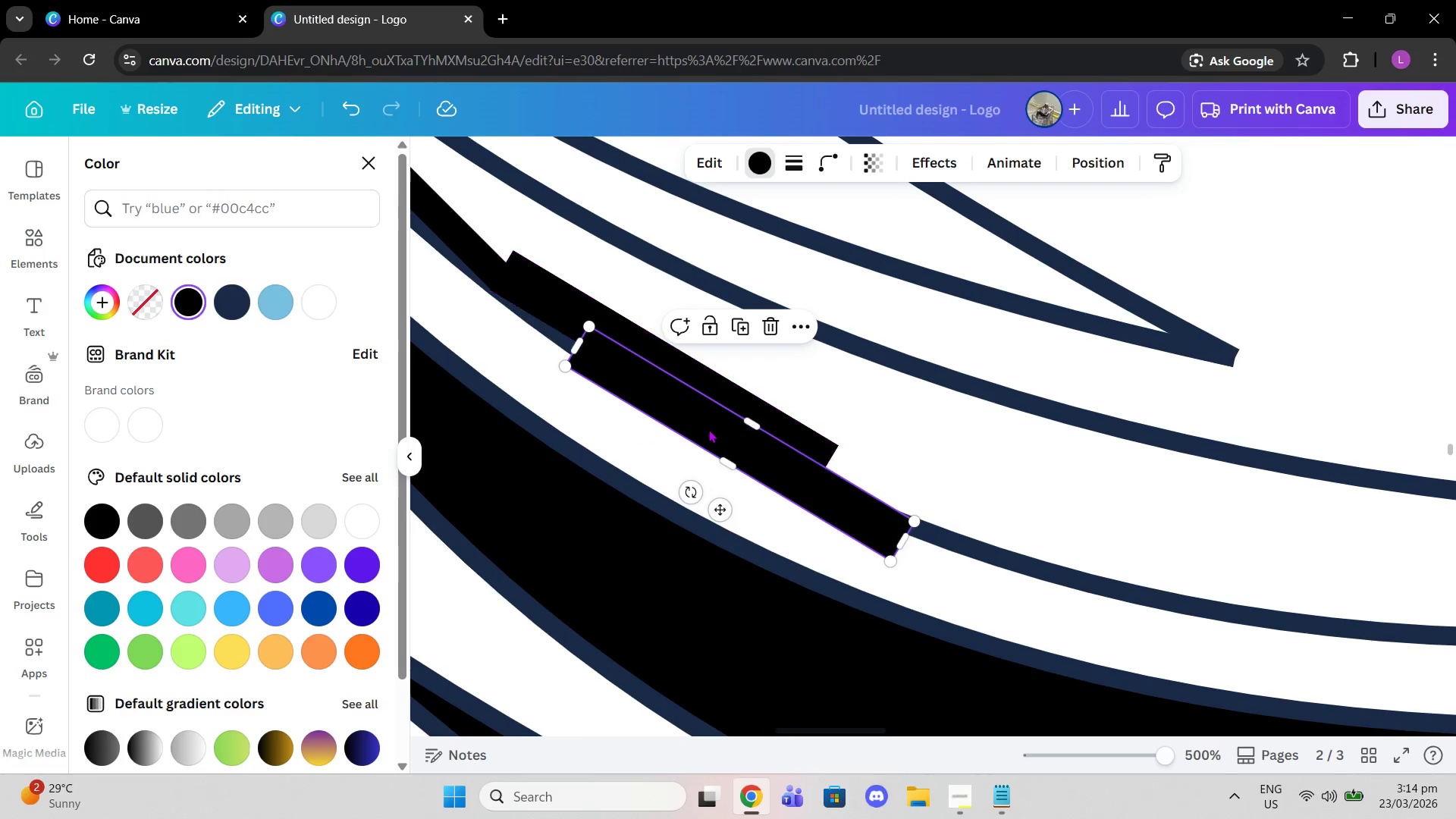 
left_click_drag(start_coordinate=[708, 429], to_coordinate=[929, 526])
 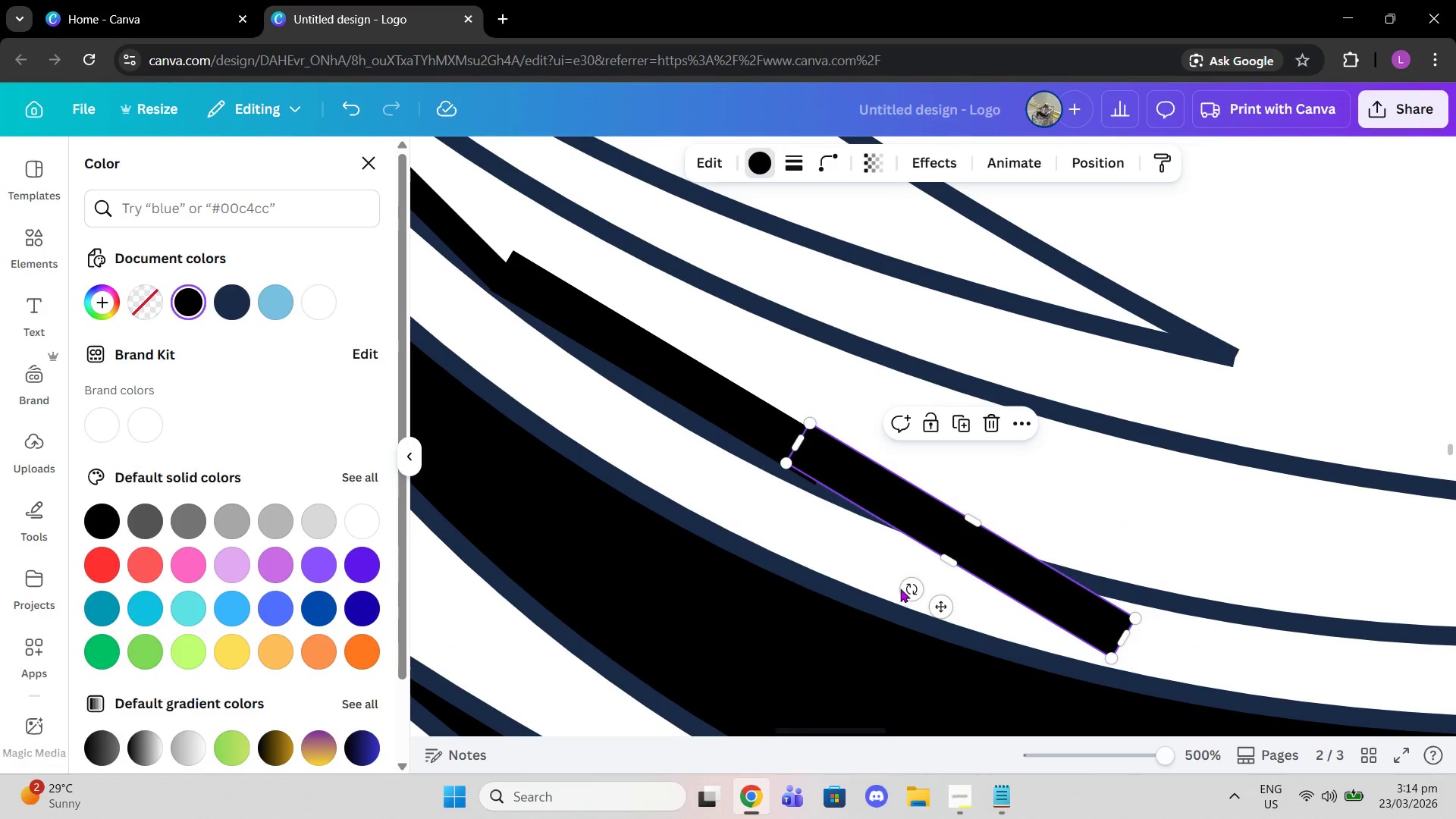 
left_click_drag(start_coordinate=[911, 591], to_coordinate=[927, 600])
 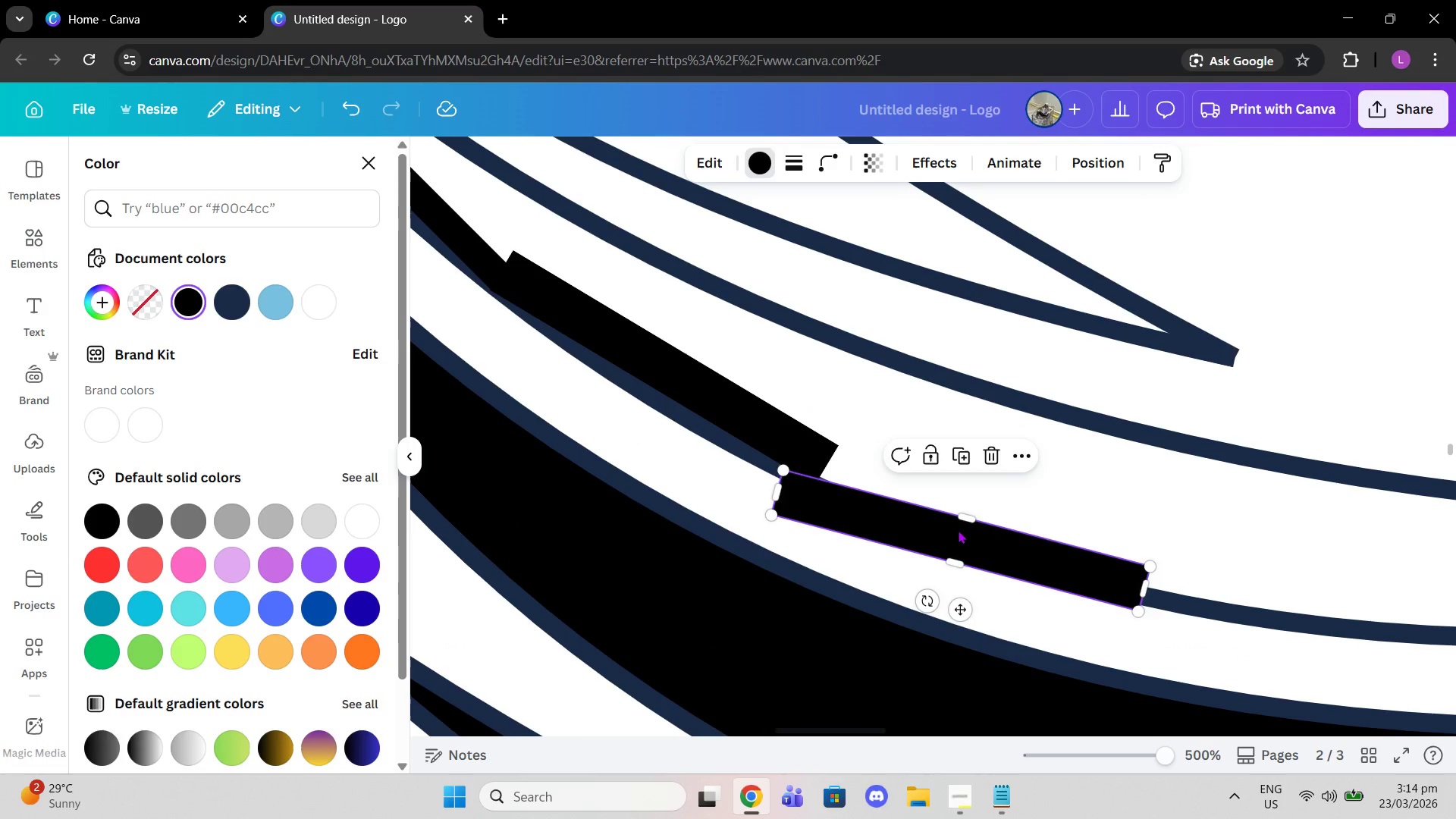 
left_click_drag(start_coordinate=[949, 537], to_coordinate=[988, 510])
 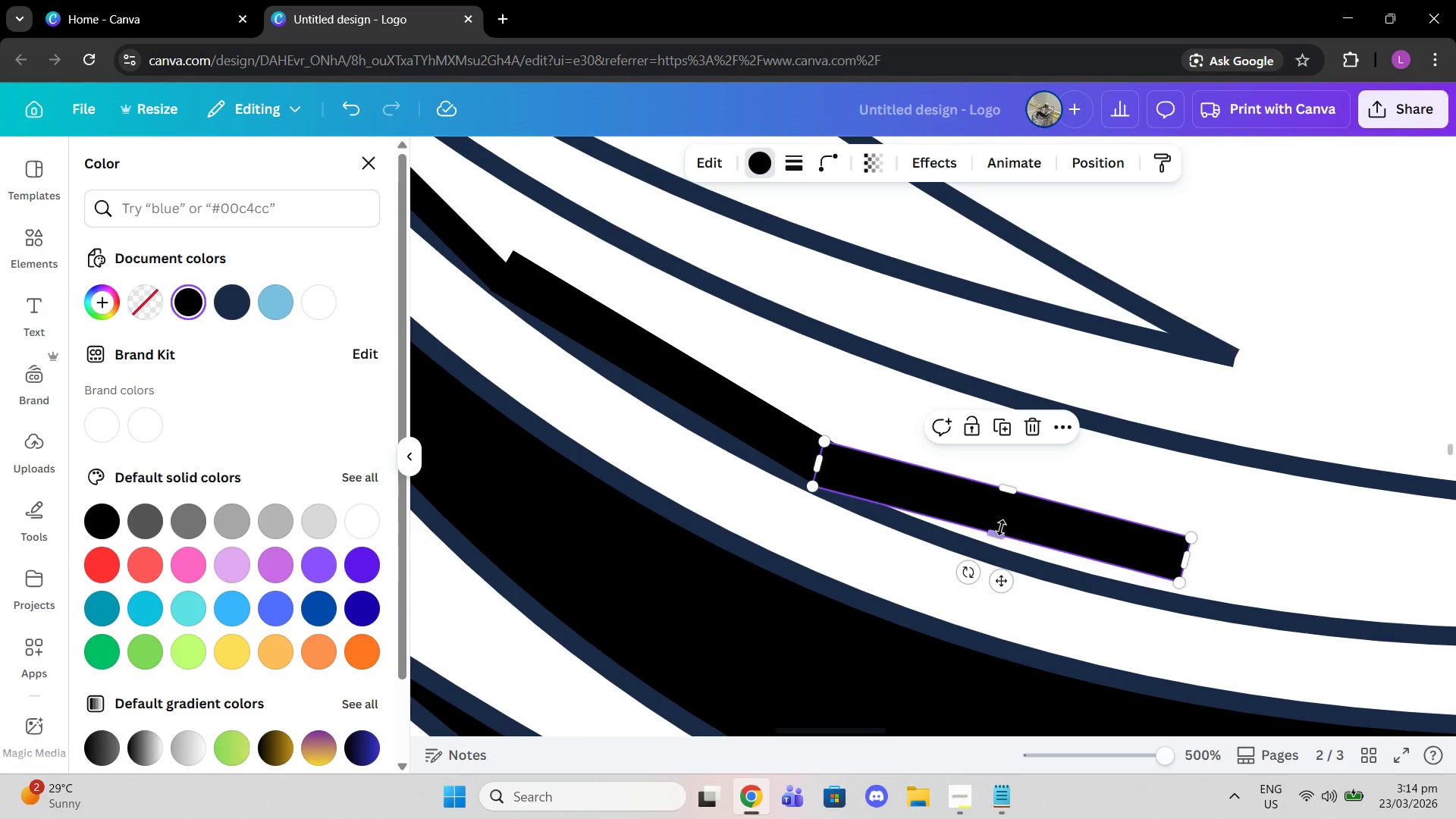 
left_click_drag(start_coordinate=[1000, 528], to_coordinate=[1005, 546])
 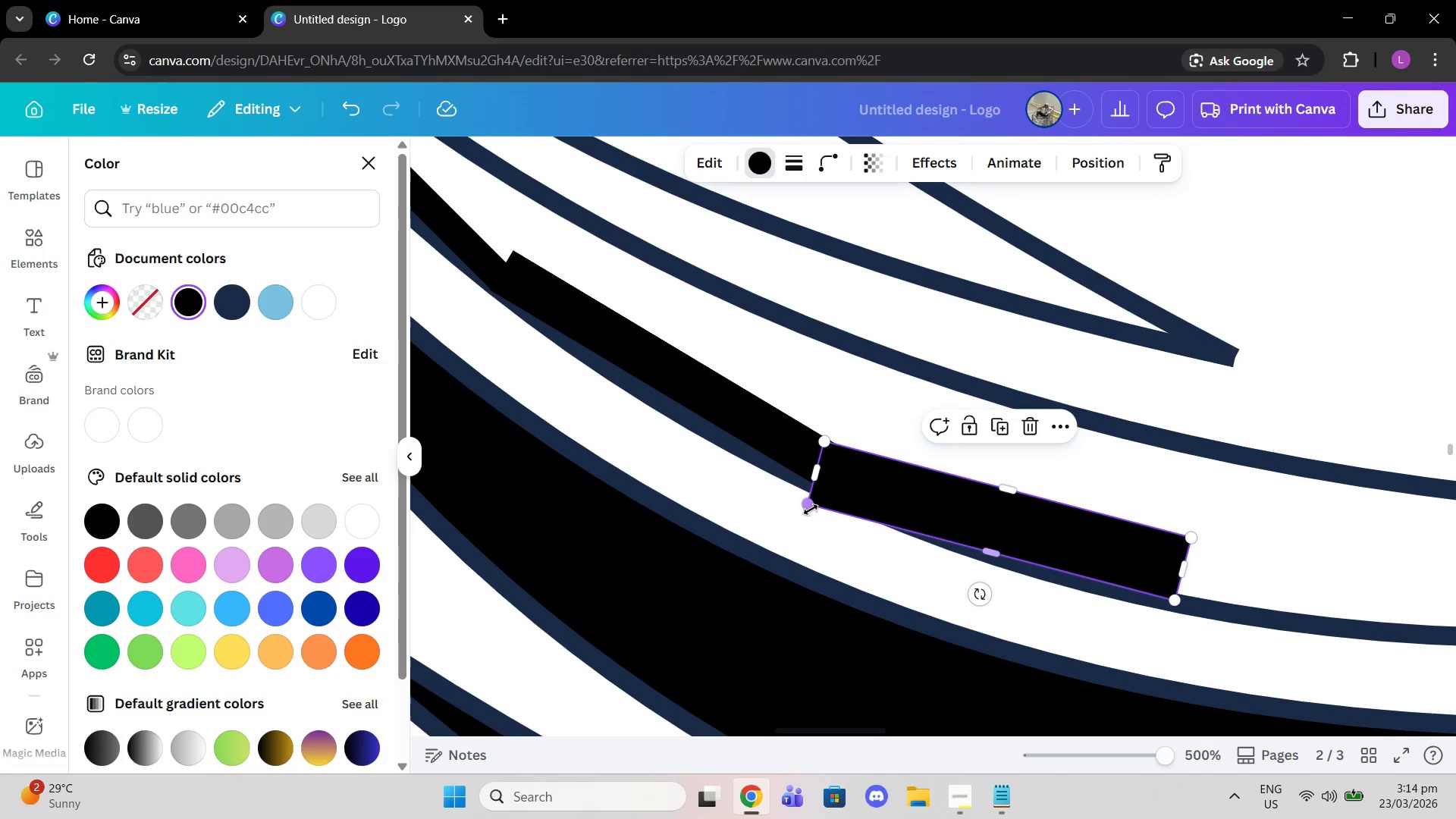 
left_click_drag(start_coordinate=[811, 510], to_coordinate=[813, 489])
 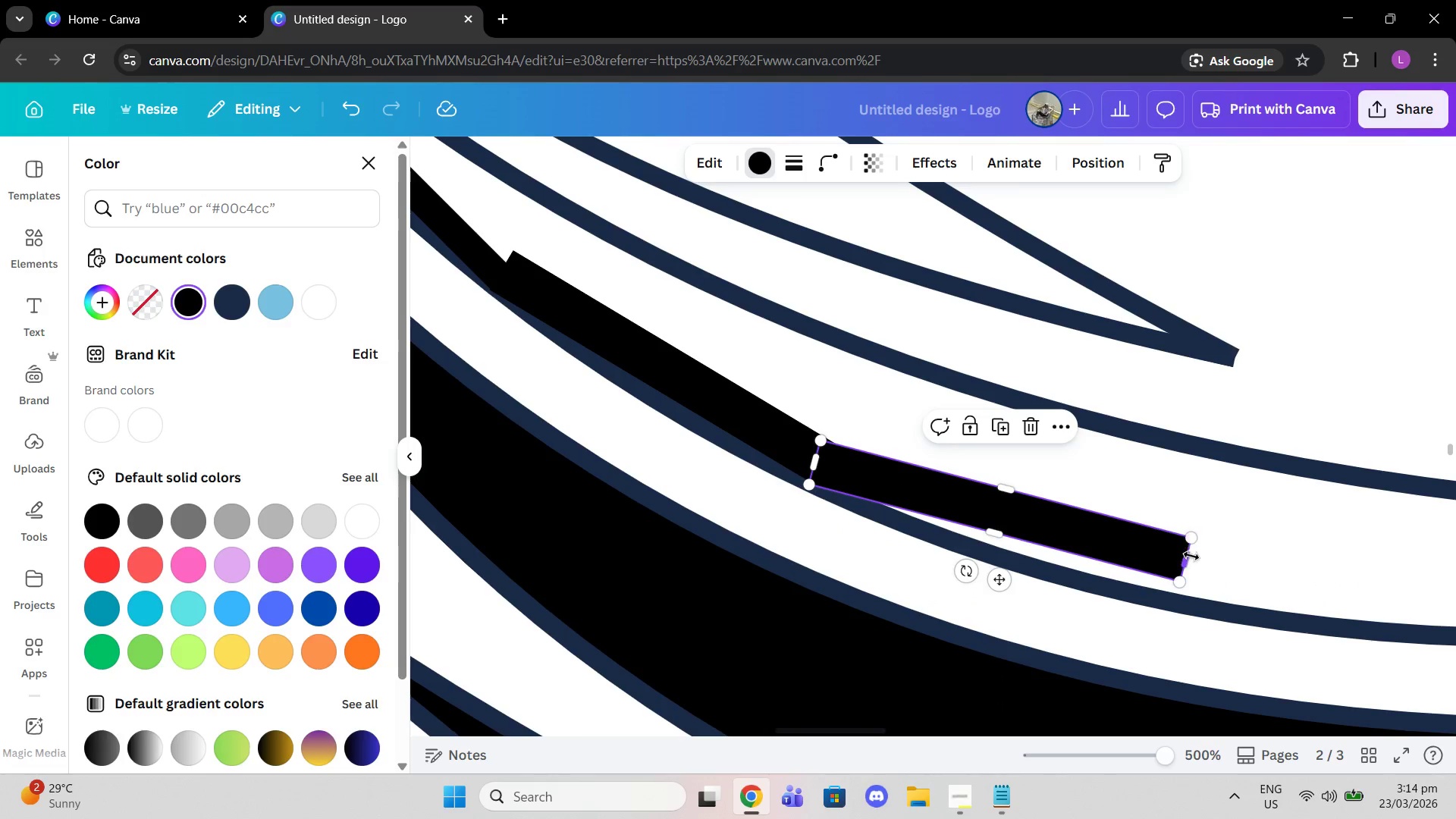 
left_click_drag(start_coordinate=[1190, 559], to_coordinate=[1357, 581])
 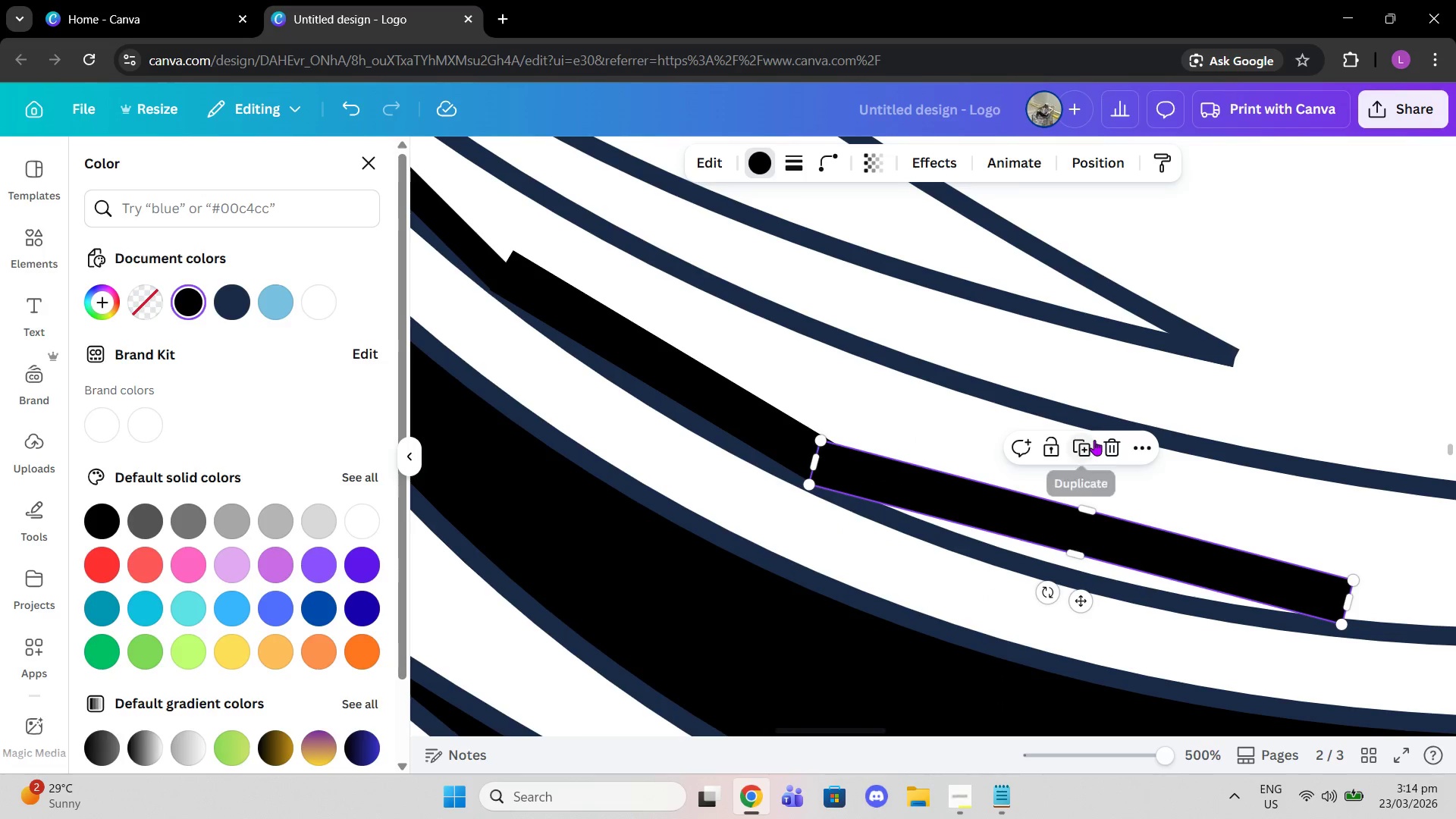 
left_click([1082, 441])
 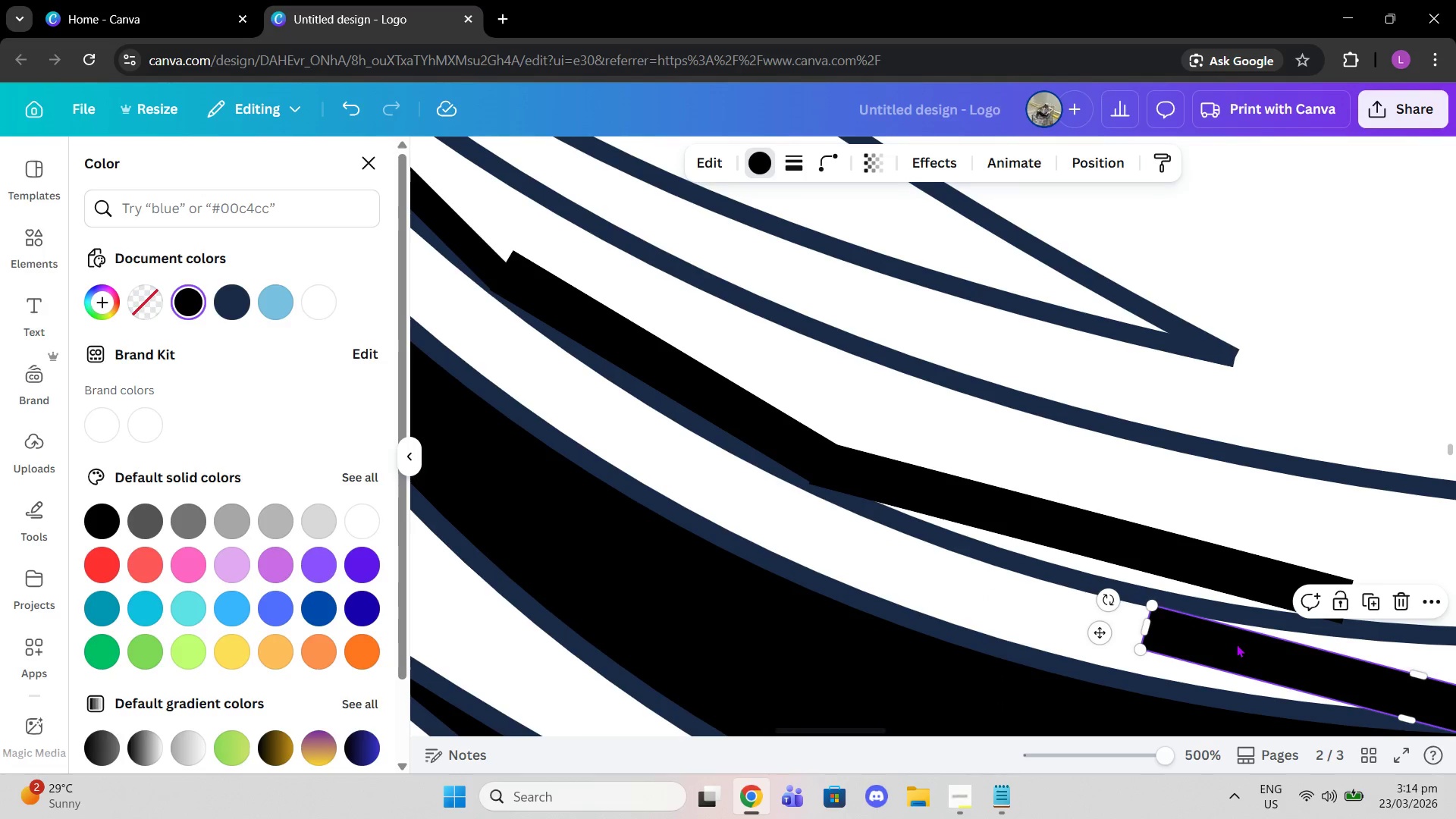 
left_click_drag(start_coordinate=[1241, 648], to_coordinate=[920, 507])
 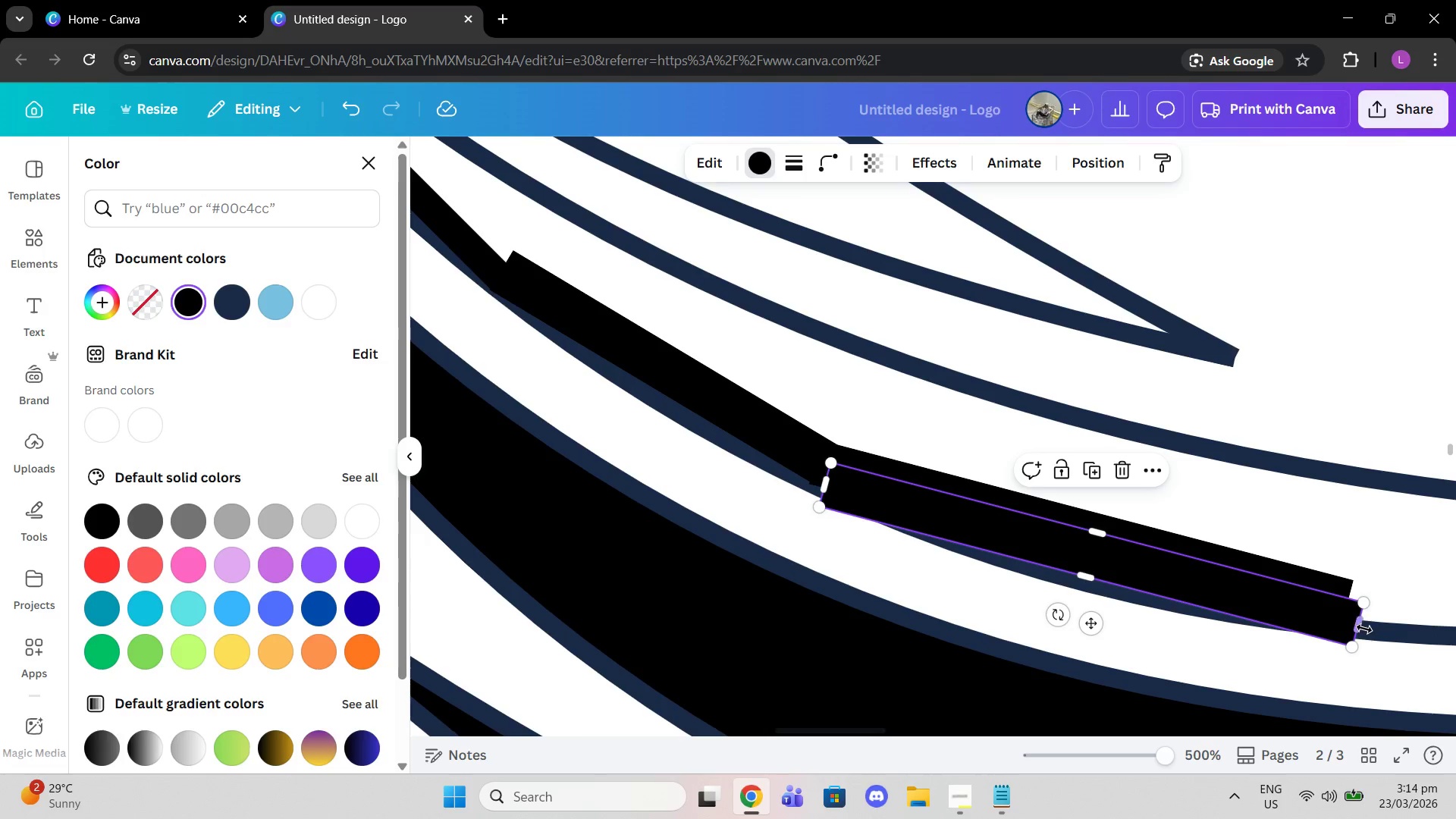 
left_click_drag(start_coordinate=[1359, 629], to_coordinate=[1318, 595])
 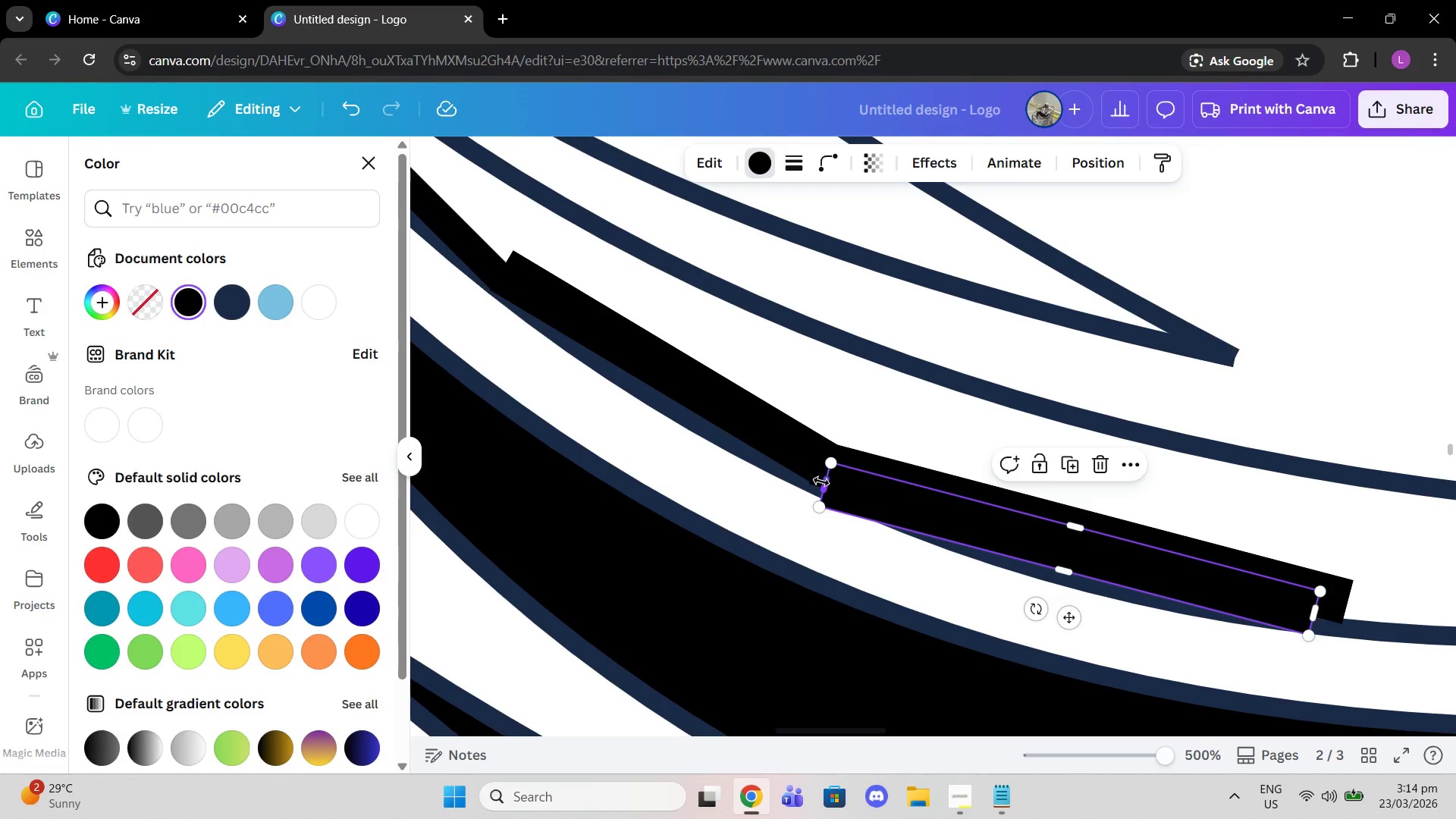 
left_click_drag(start_coordinate=[822, 482], to_coordinate=[866, 494])
 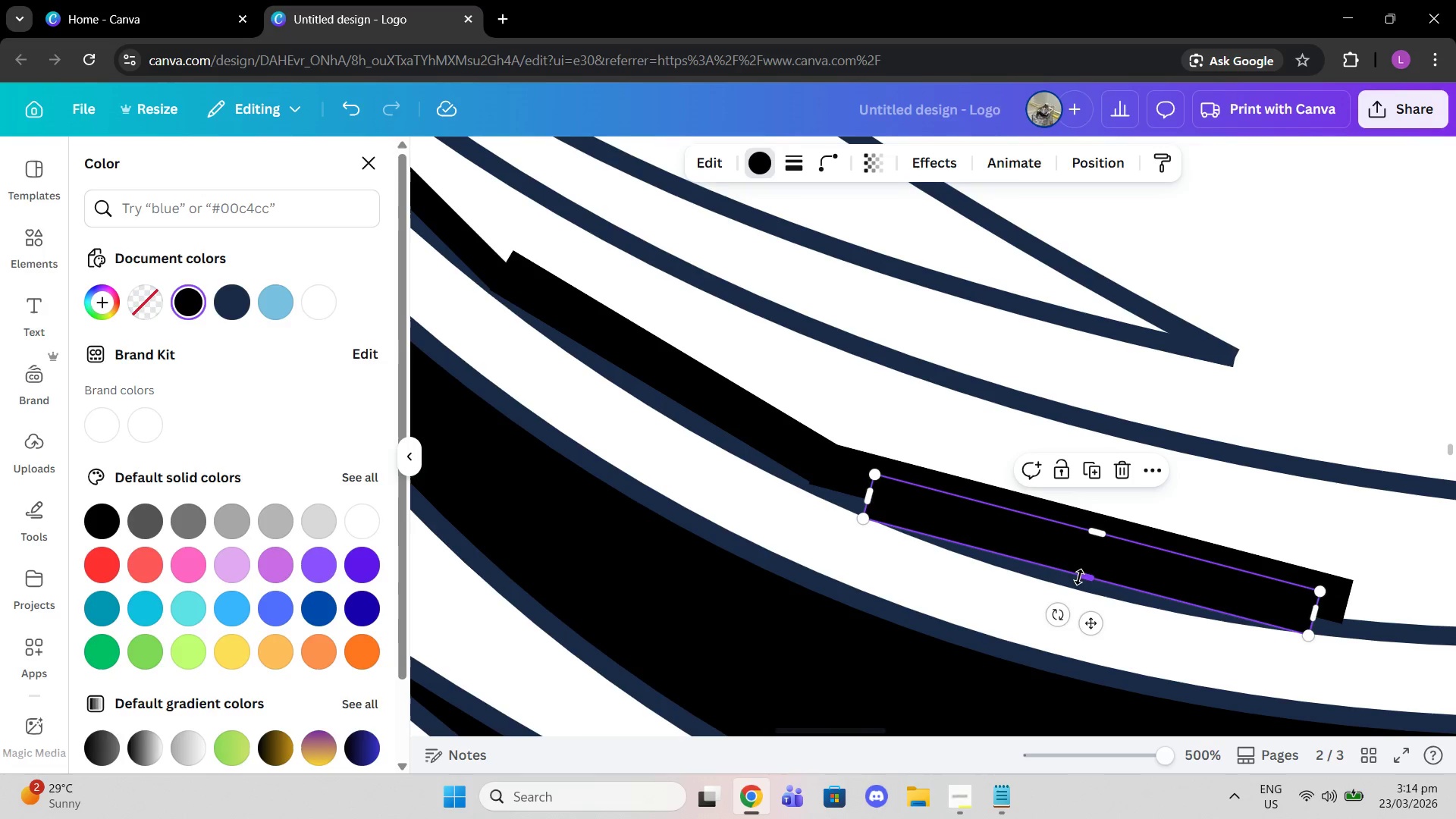 
left_click_drag(start_coordinate=[1078, 576], to_coordinate=[1084, 582])
 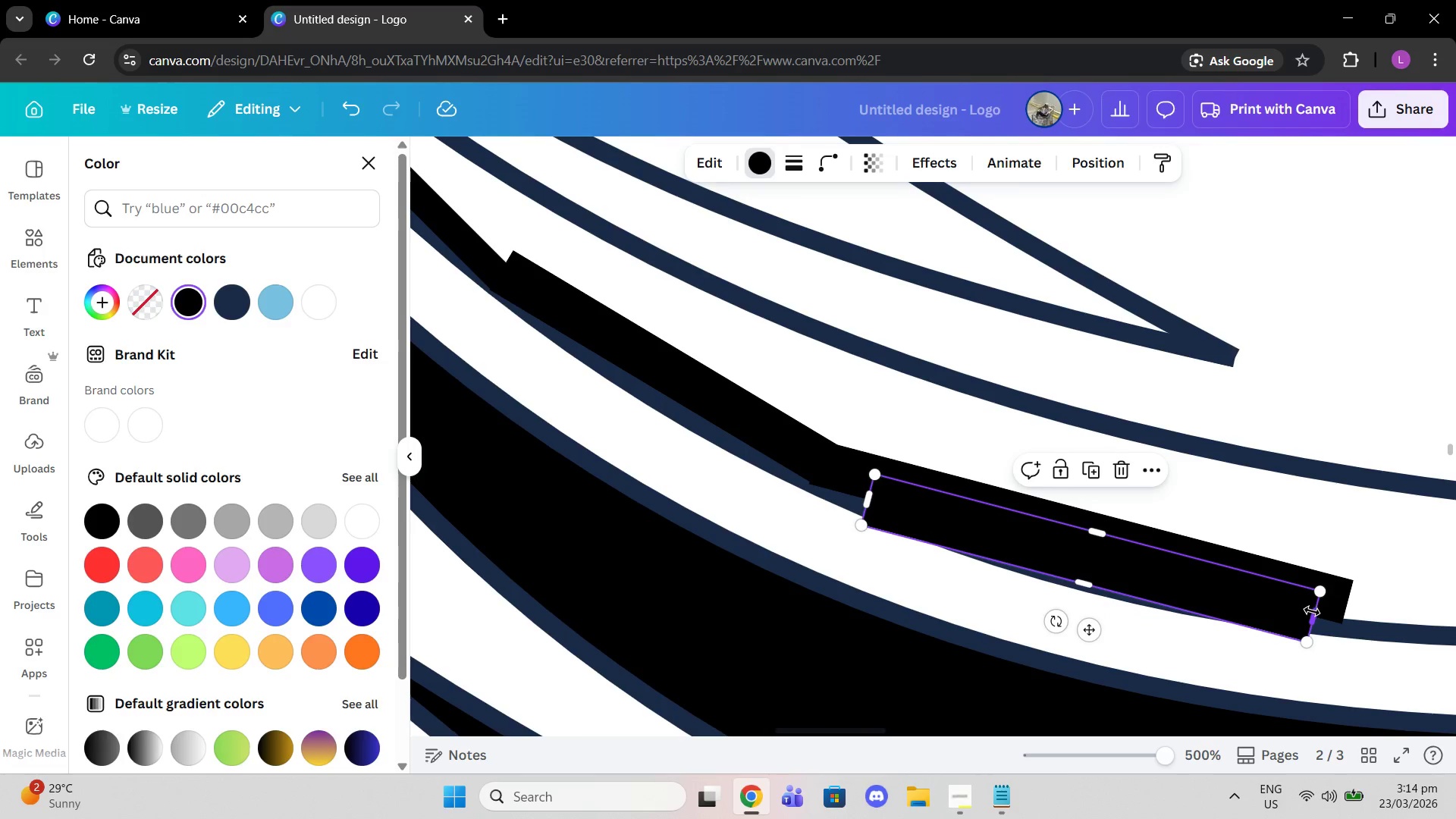 
left_click_drag(start_coordinate=[1313, 611], to_coordinate=[1318, 593])
 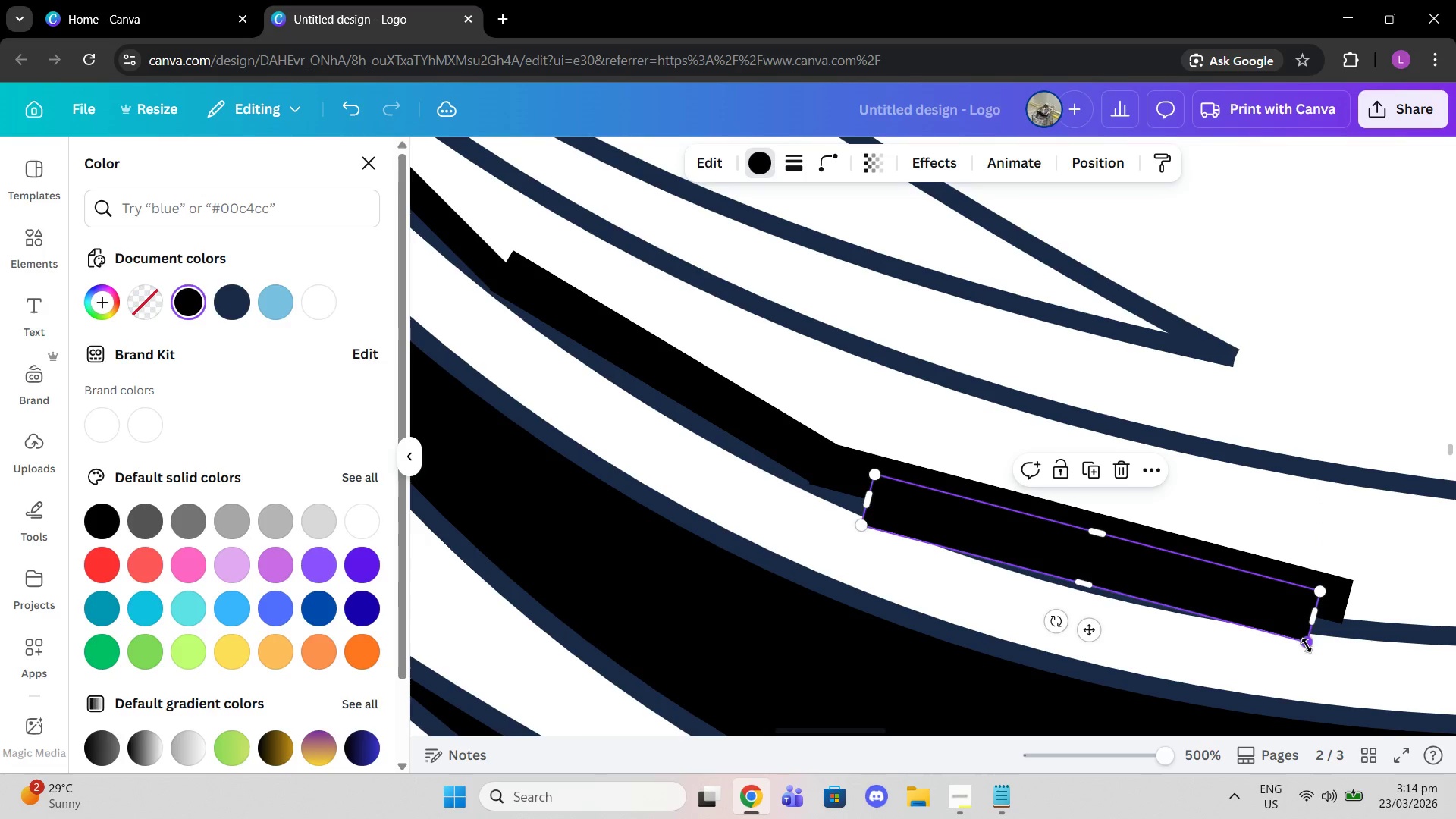 
left_click_drag(start_coordinate=[1307, 645], to_coordinate=[1307, 626])
 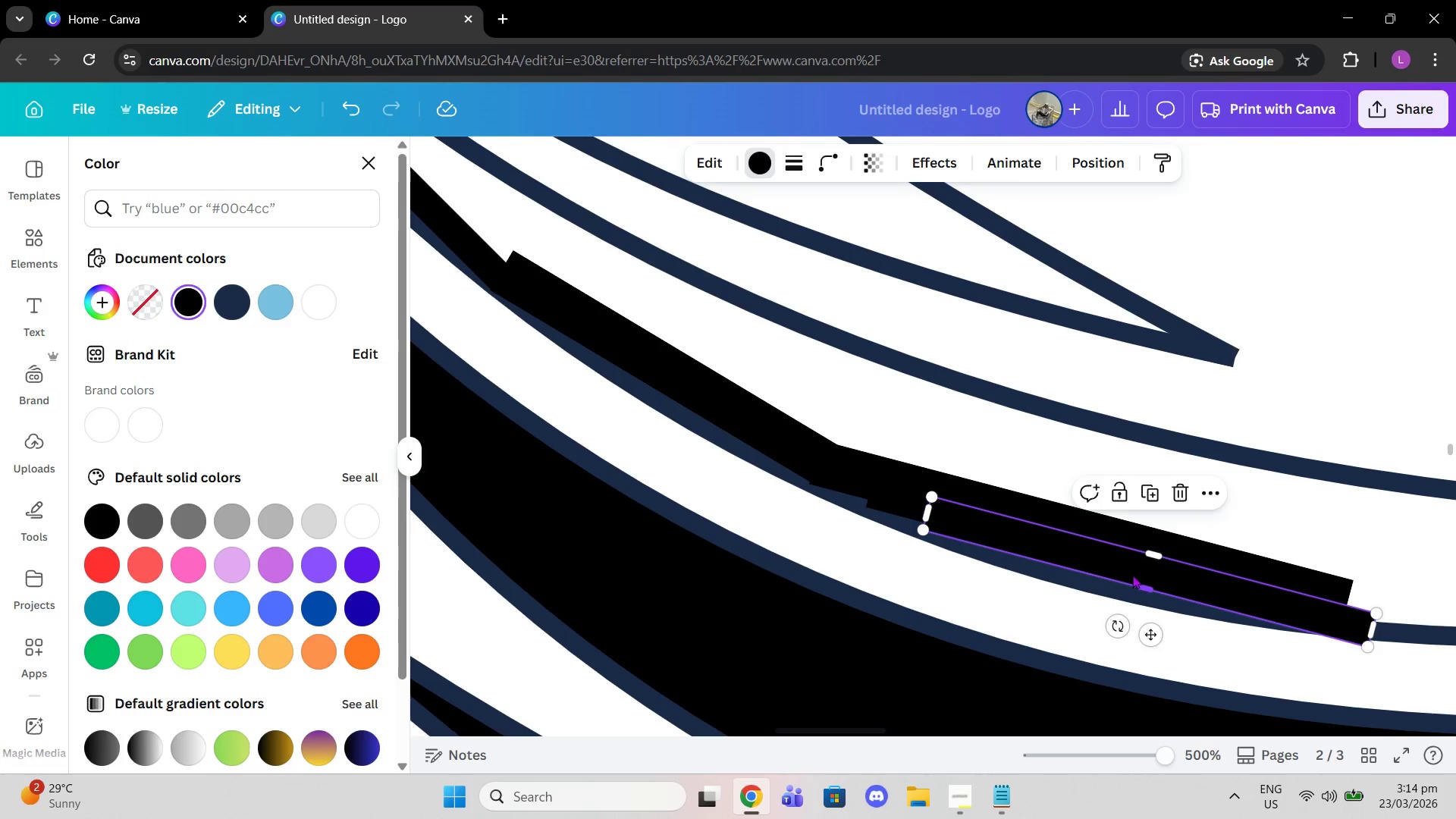 
left_click_drag(start_coordinate=[1125, 560], to_coordinate=[1126, 572])
 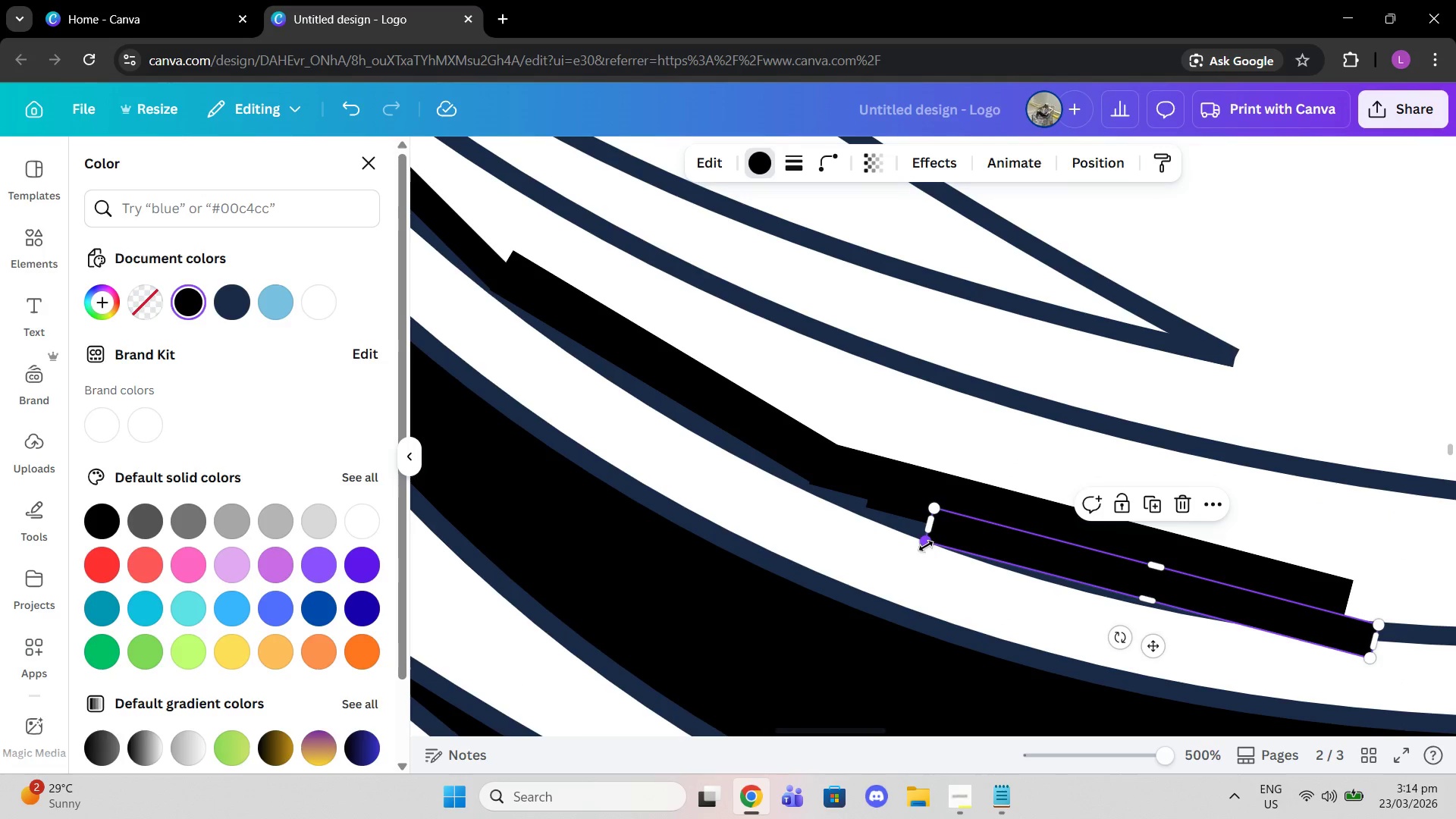 
left_click_drag(start_coordinate=[926, 545], to_coordinate=[933, 538])
 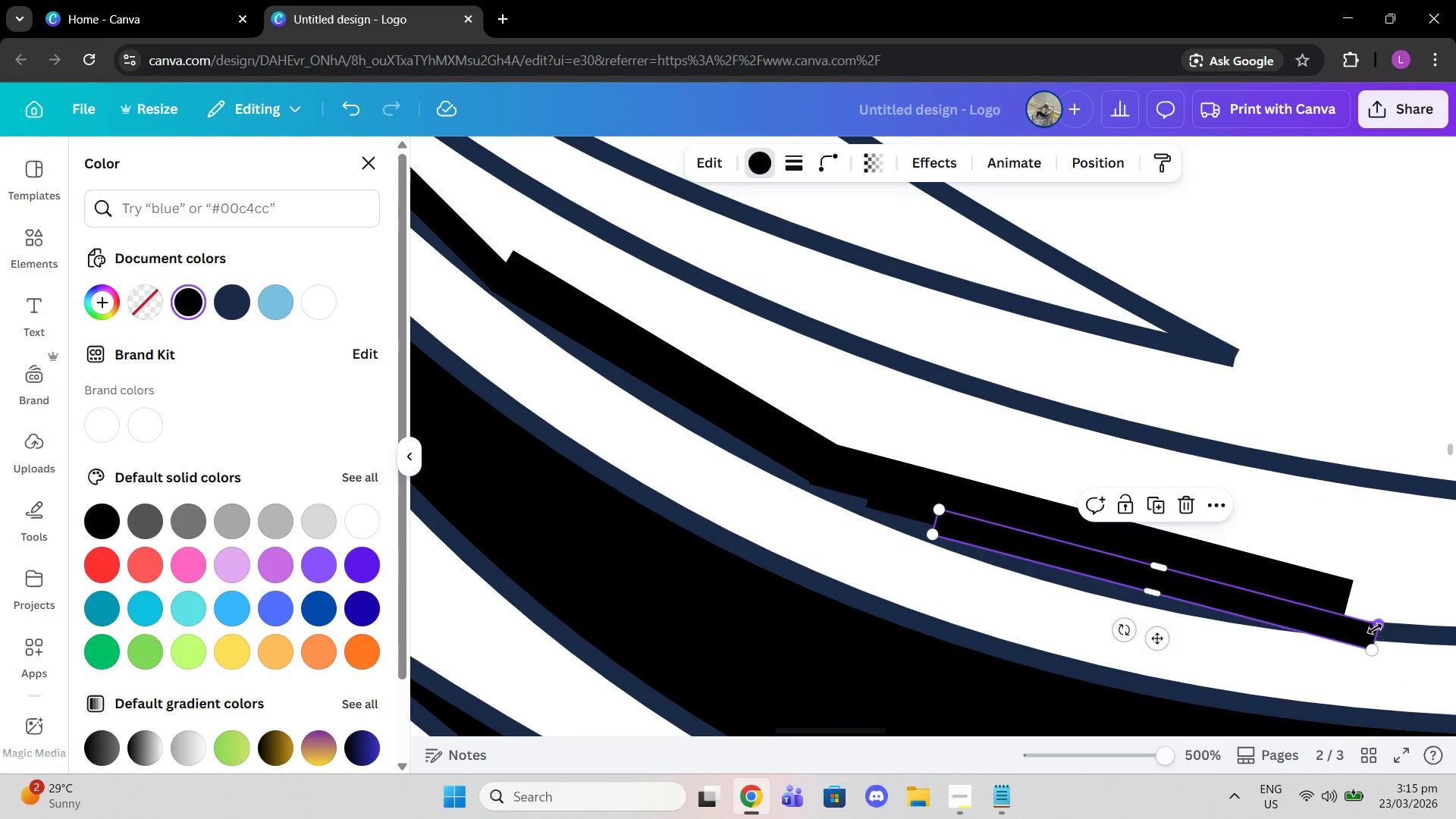 
left_click_drag(start_coordinate=[1376, 626], to_coordinate=[1240, 587])
 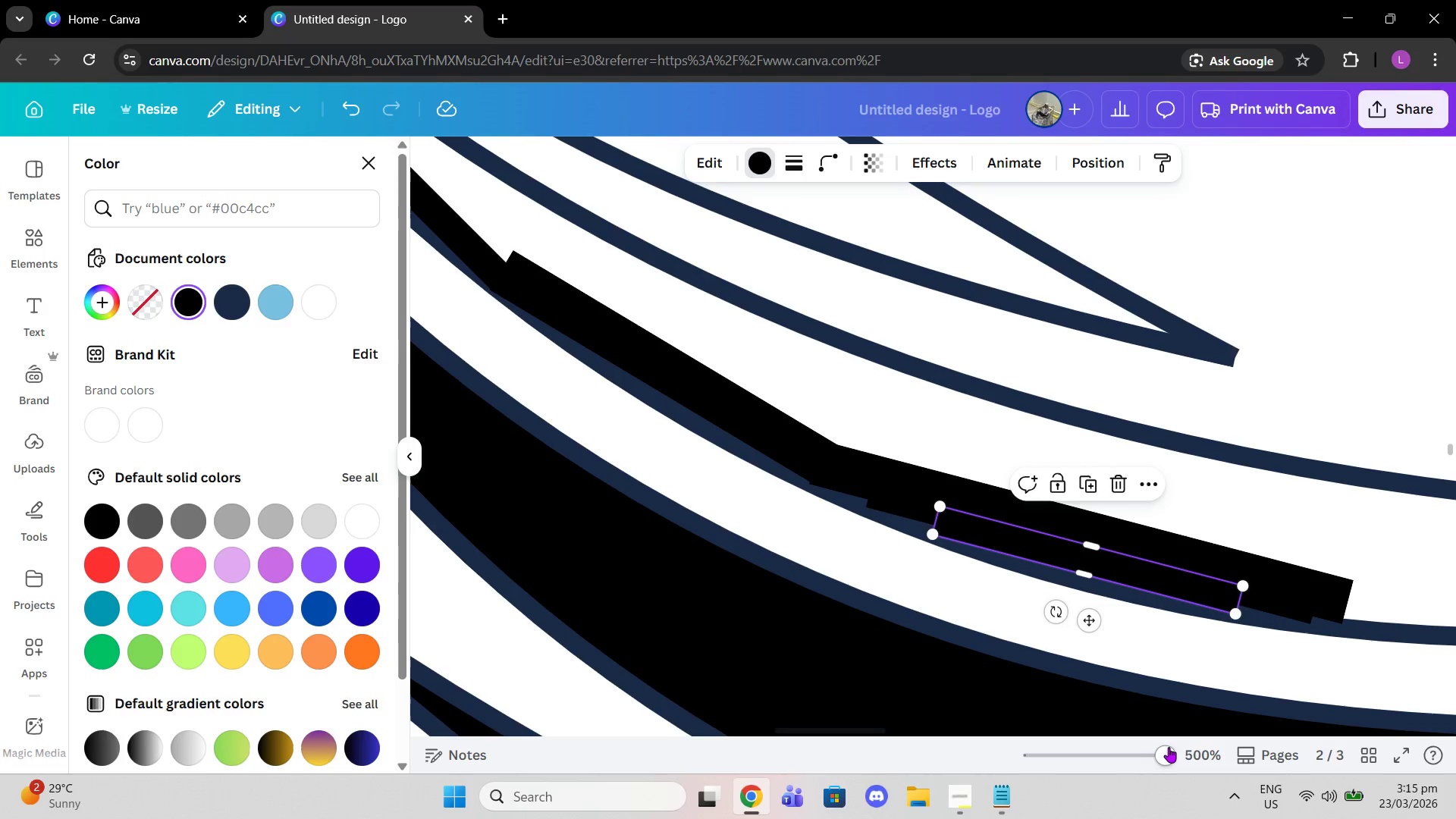 
left_click_drag(start_coordinate=[1163, 754], to_coordinate=[1151, 755])
 